 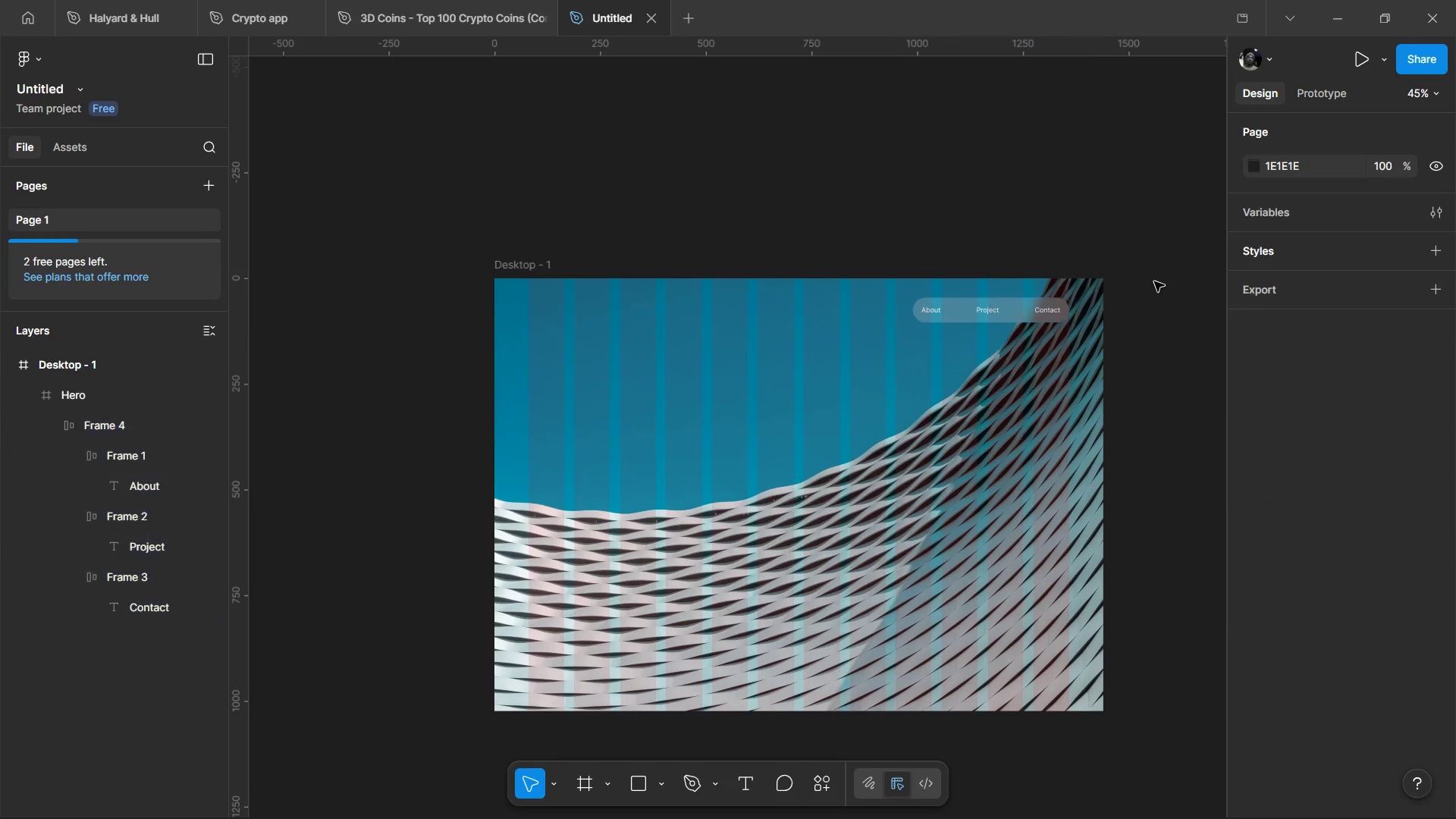 
left_click([679, 453])
 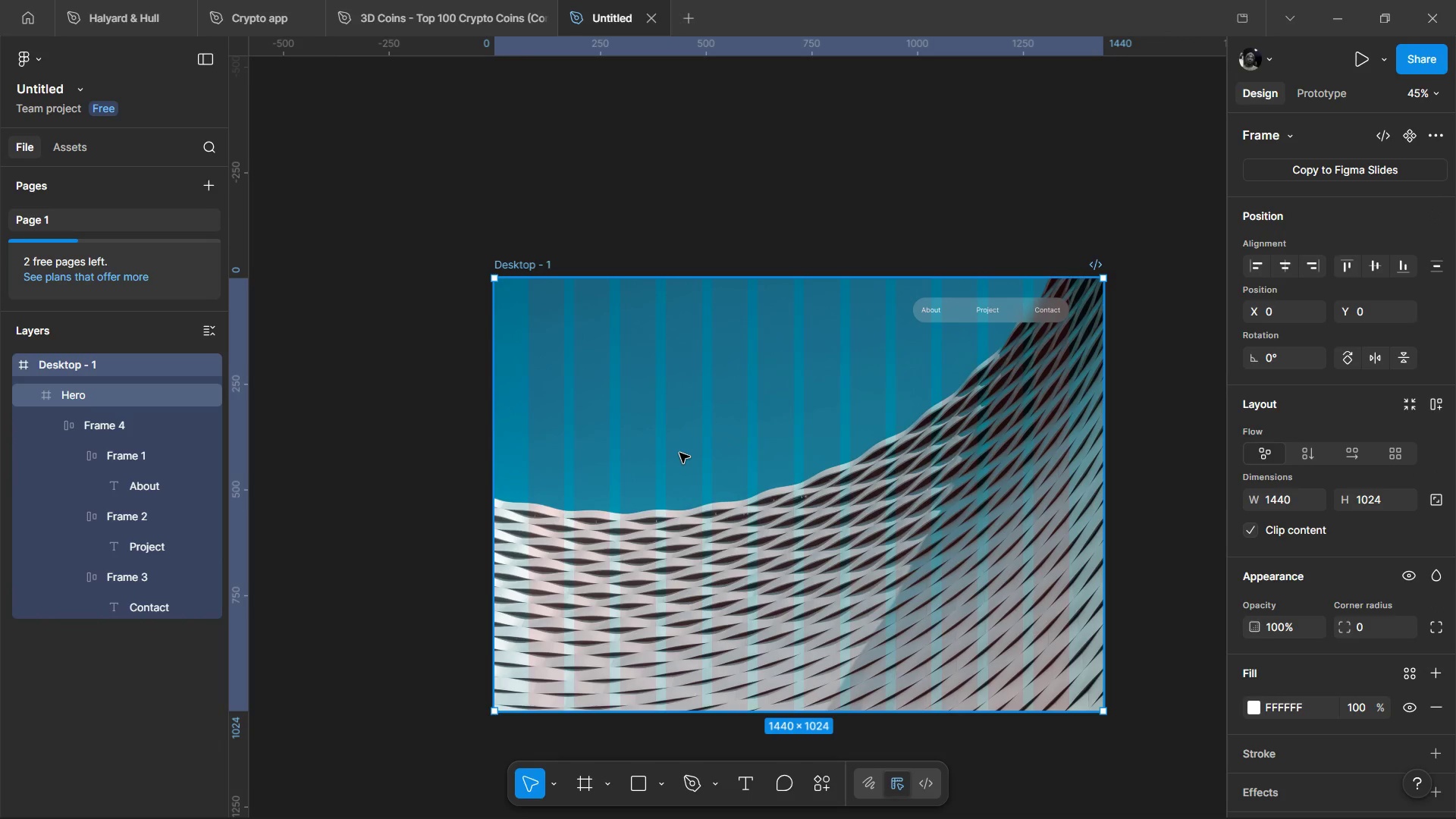 
key(T)
 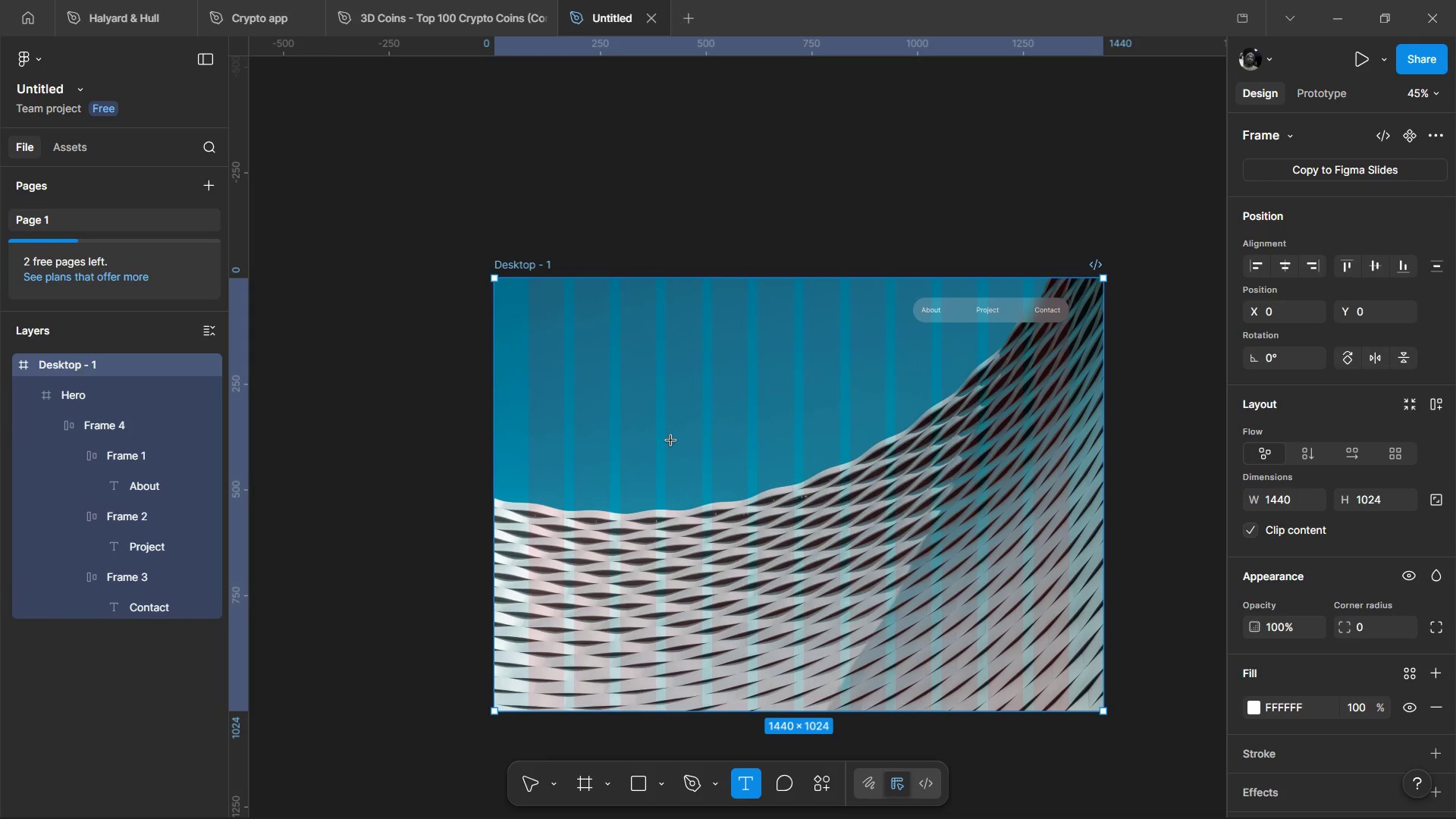 
left_click([551, 213])
 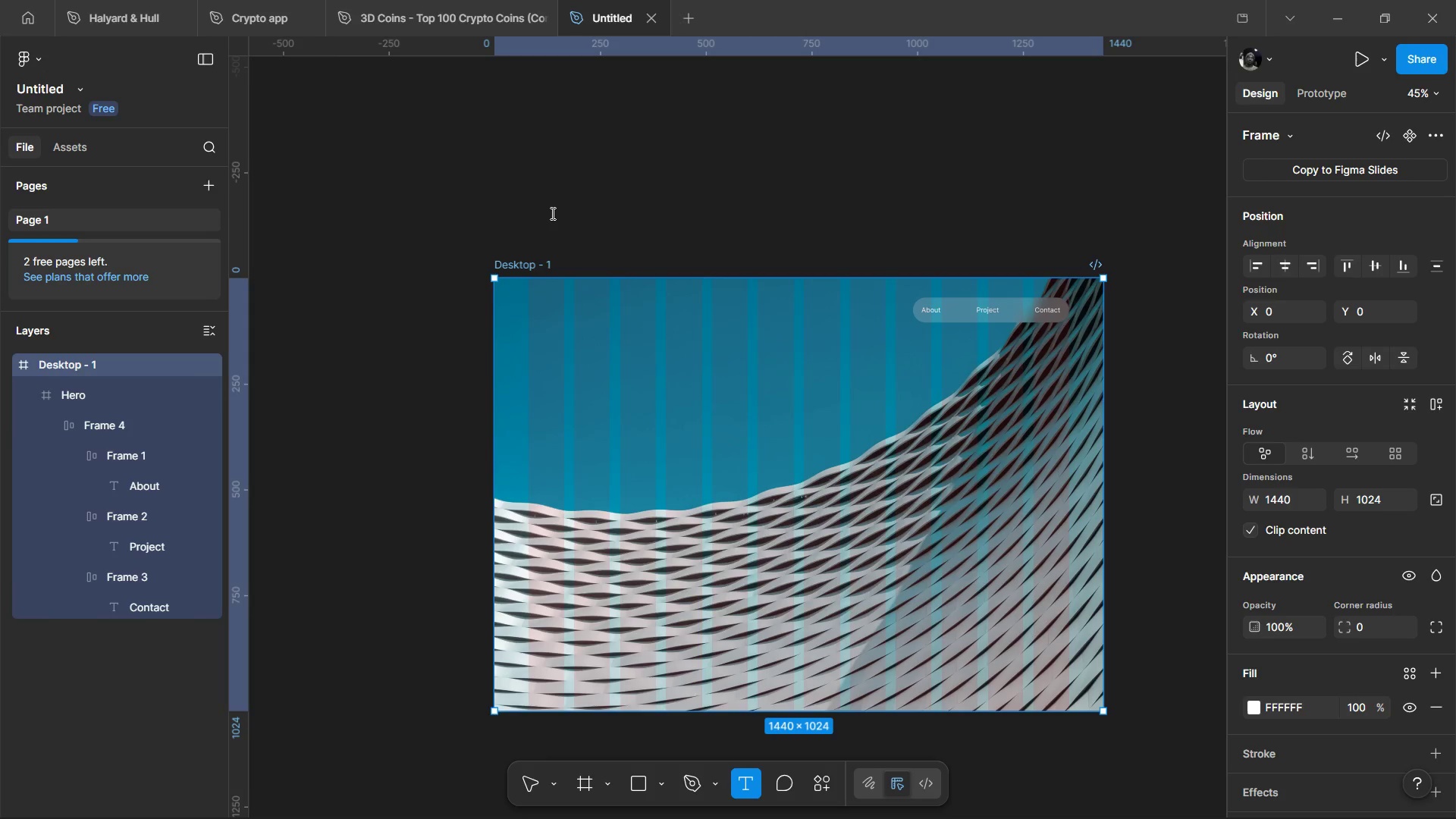 
key(Control+V)
 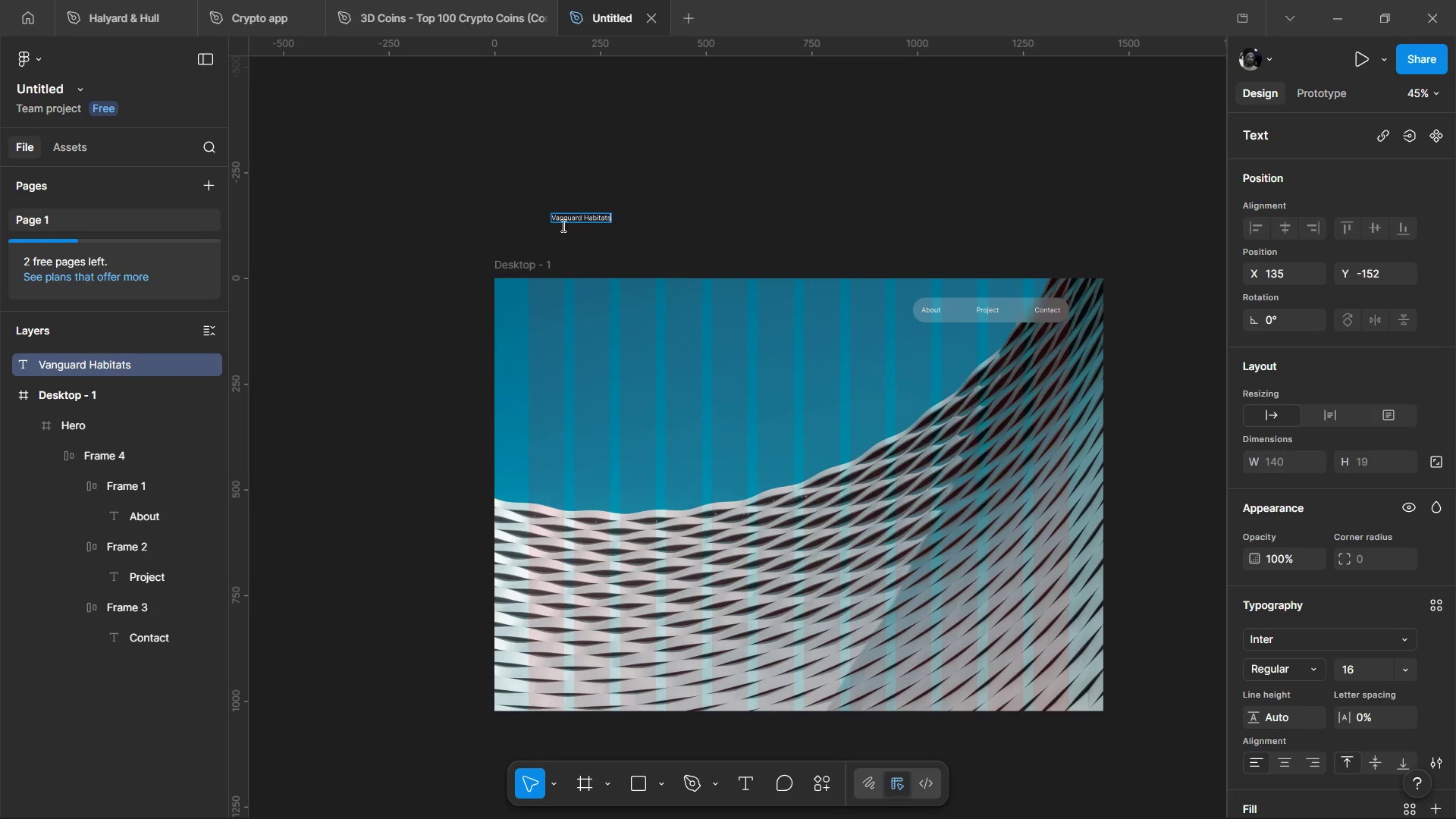 
left_click([706, 222])
 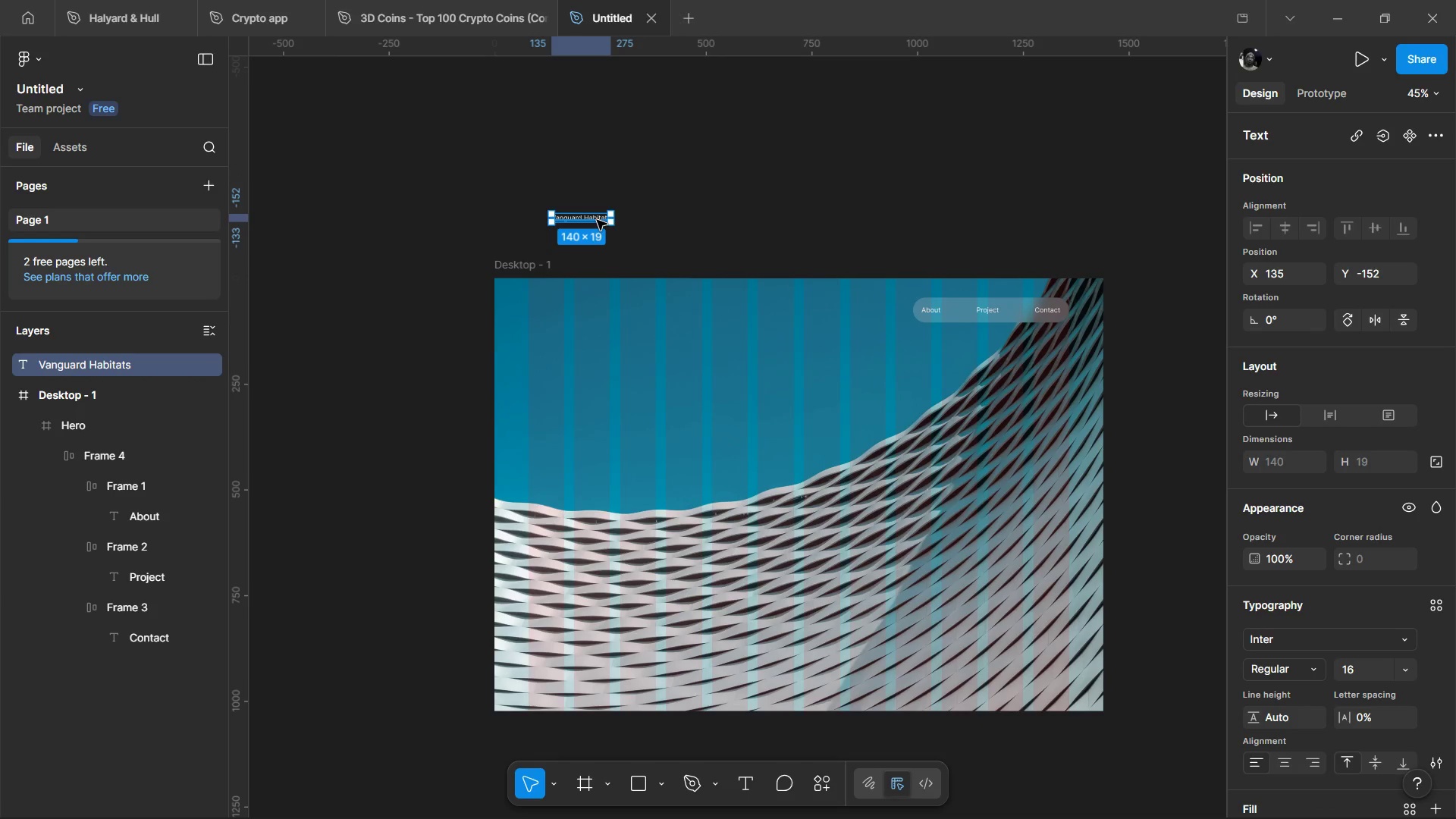 
left_click_drag(start_coordinate=[595, 220], to_coordinate=[576, 310])
 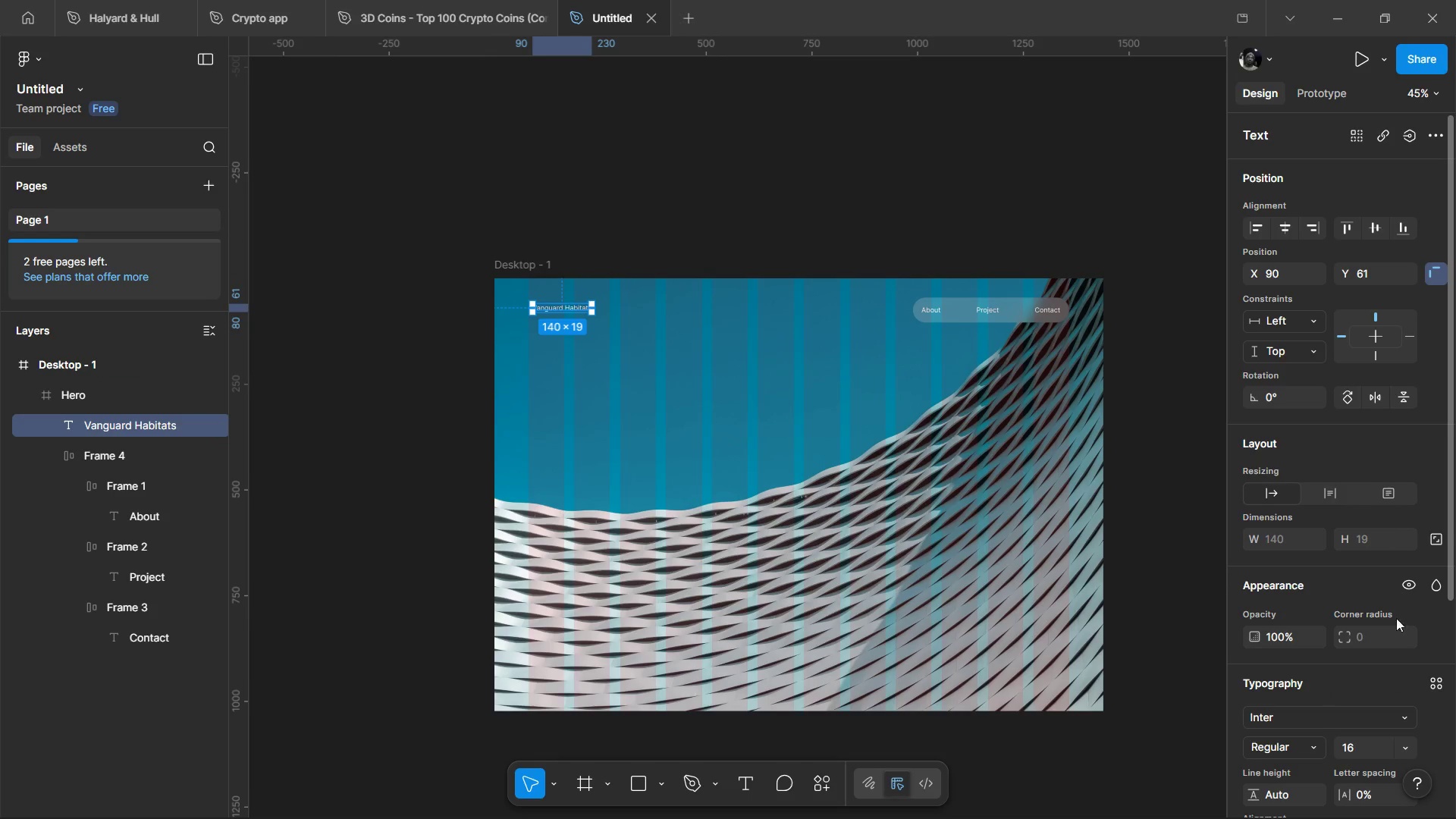 
scroll: coordinate [1402, 717], scroll_direction: down, amount: 2.0
 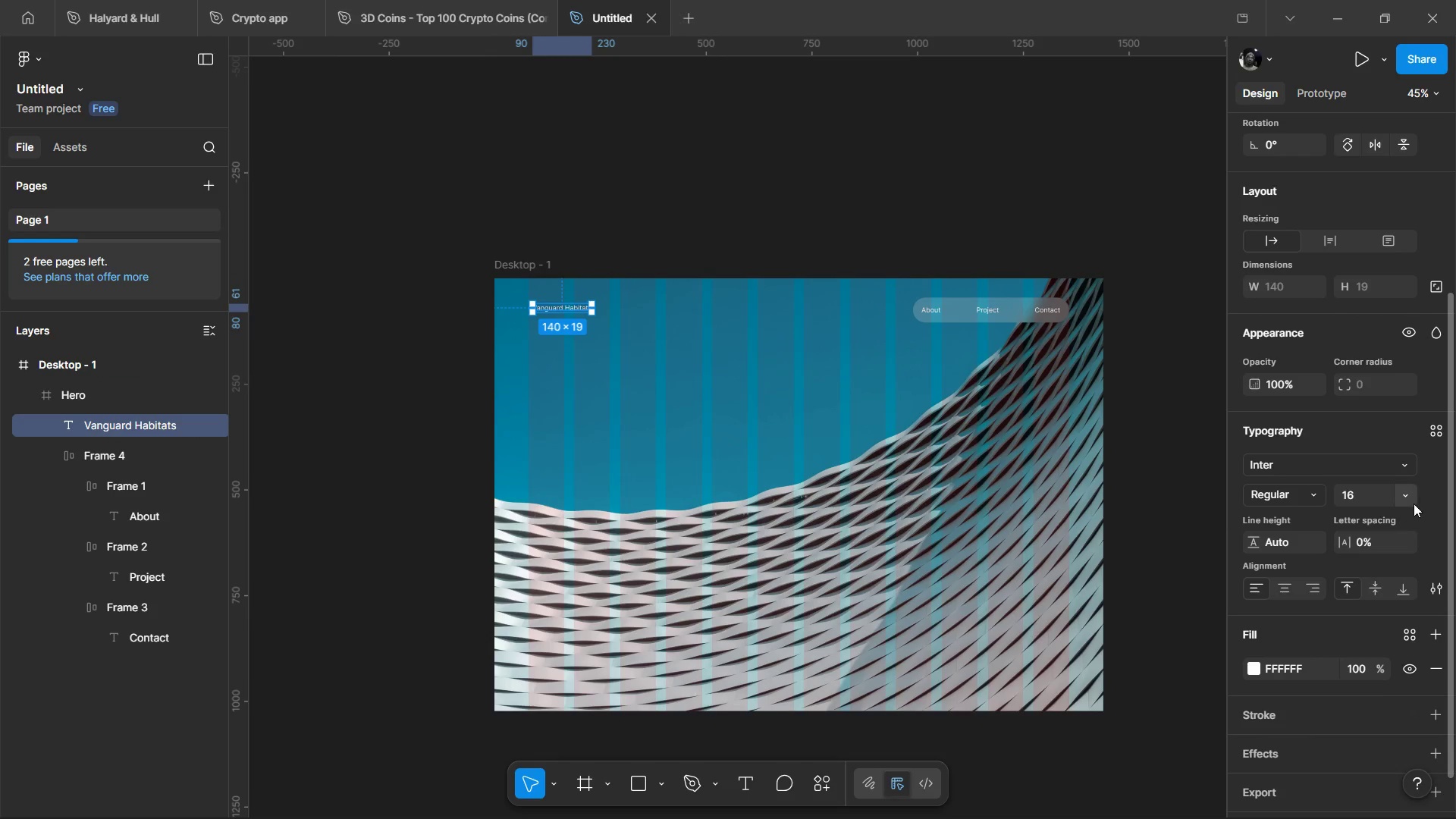 
left_click([1411, 500])
 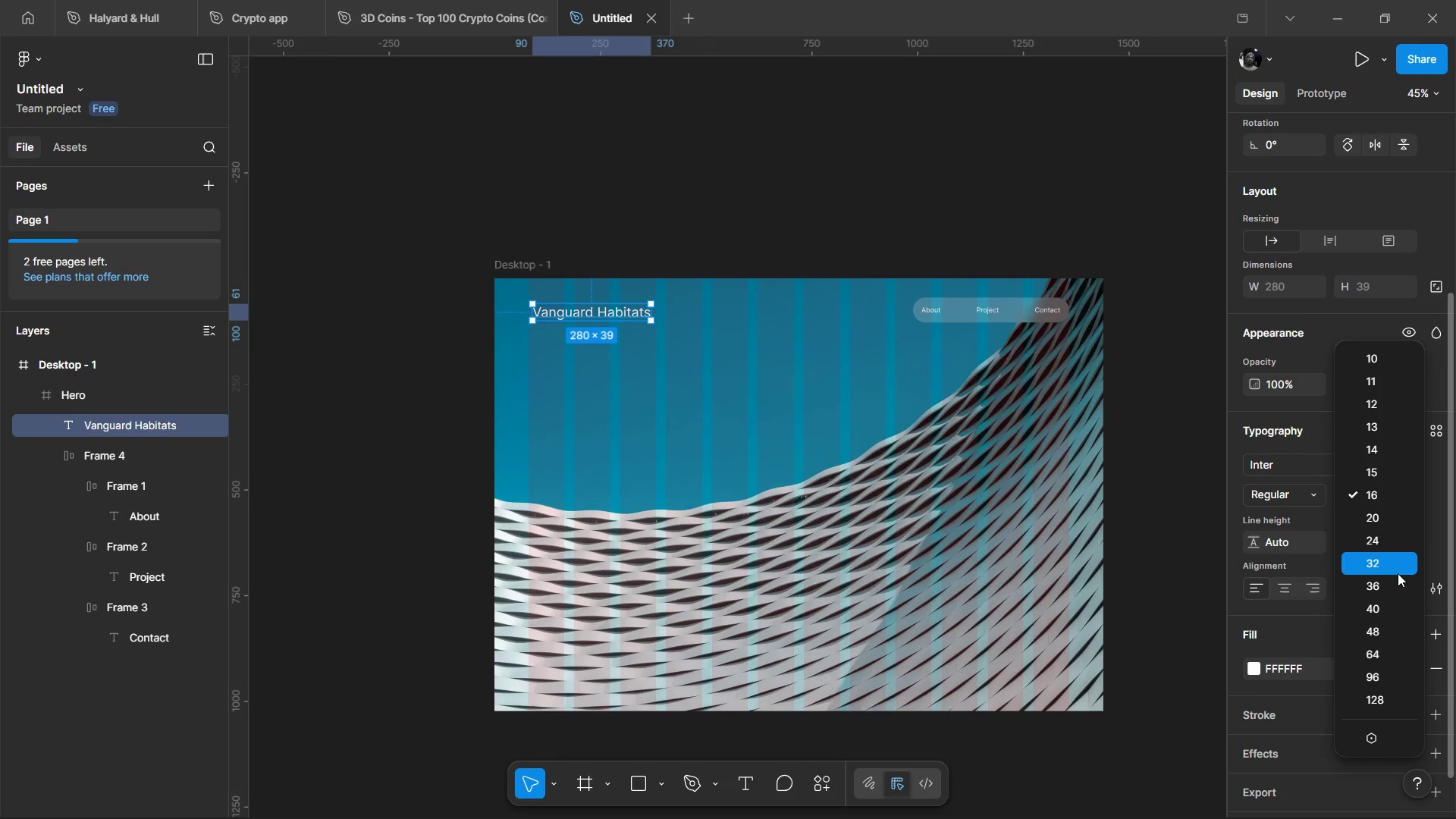 
wait(5.23)
 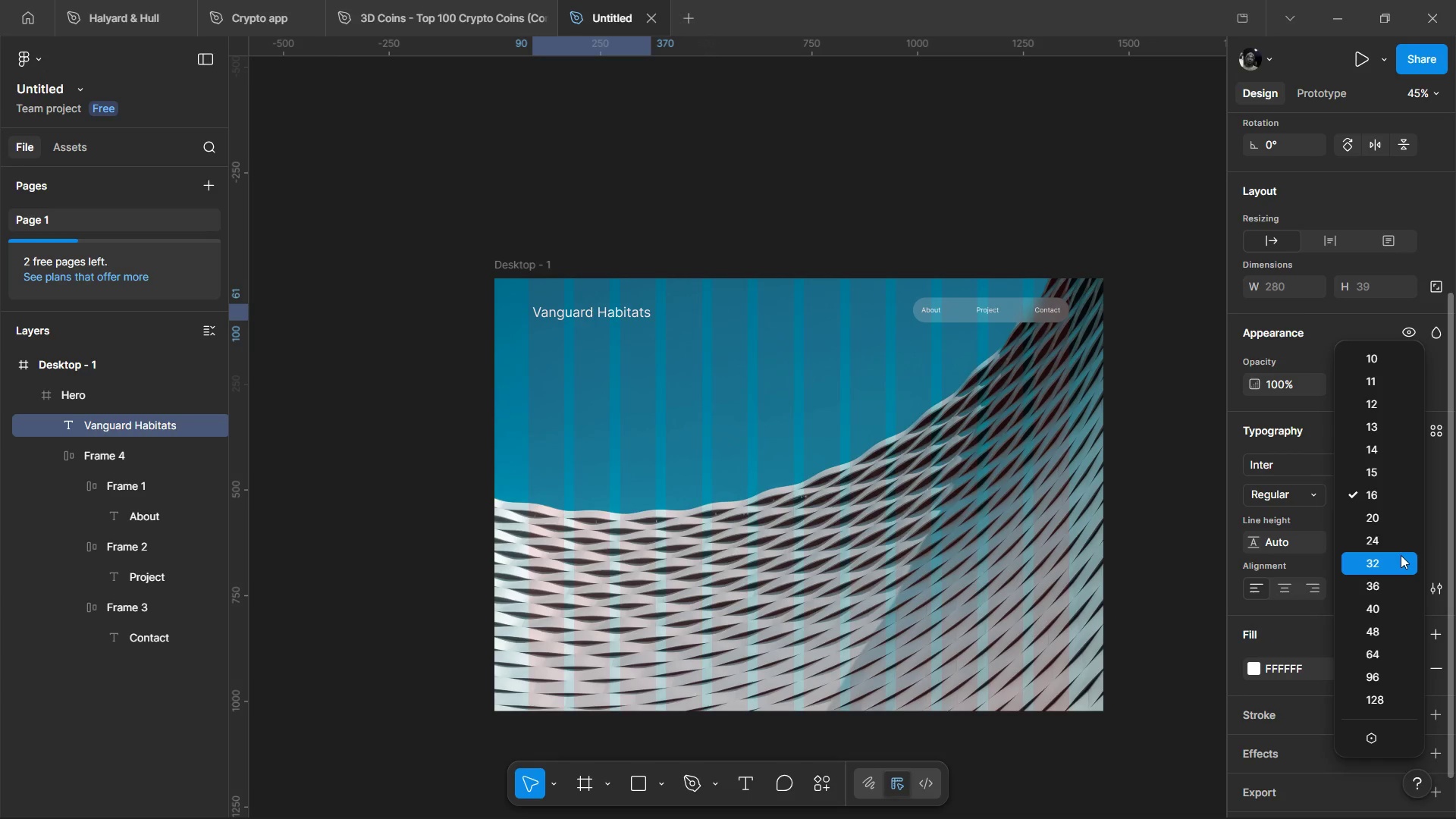 
left_click([1396, 564])
 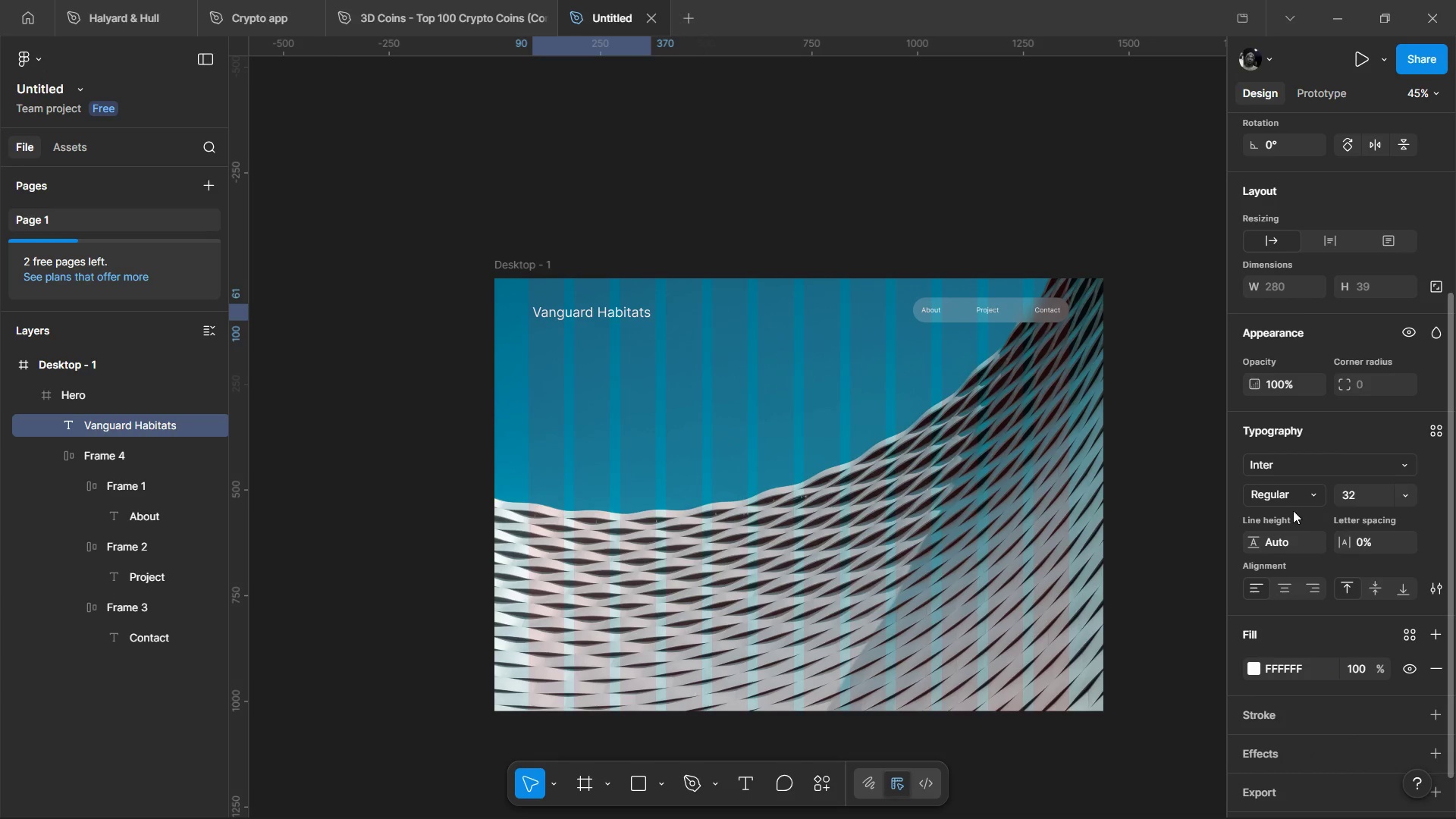 
left_click([1298, 494])
 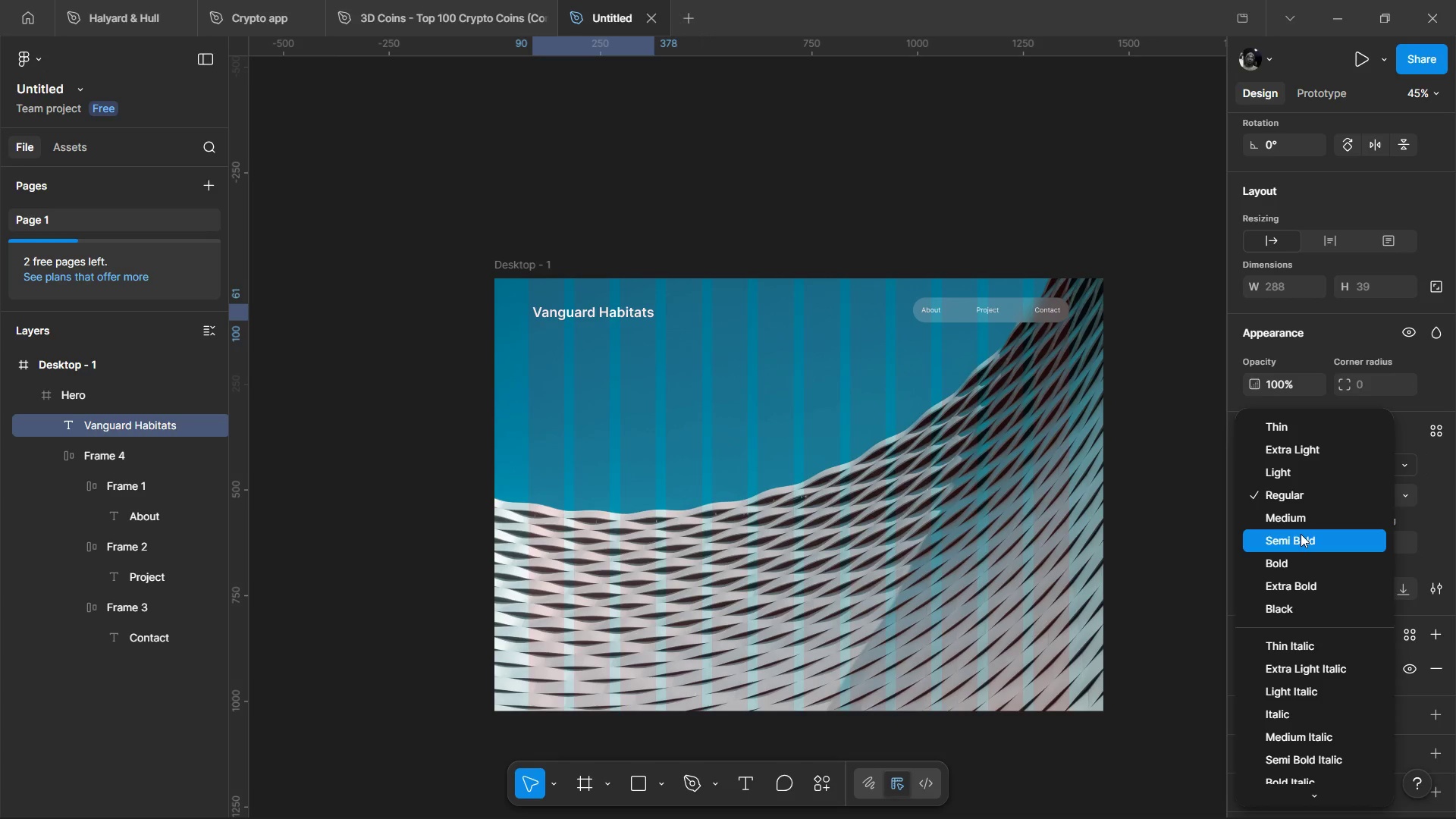 
left_click([1301, 534])
 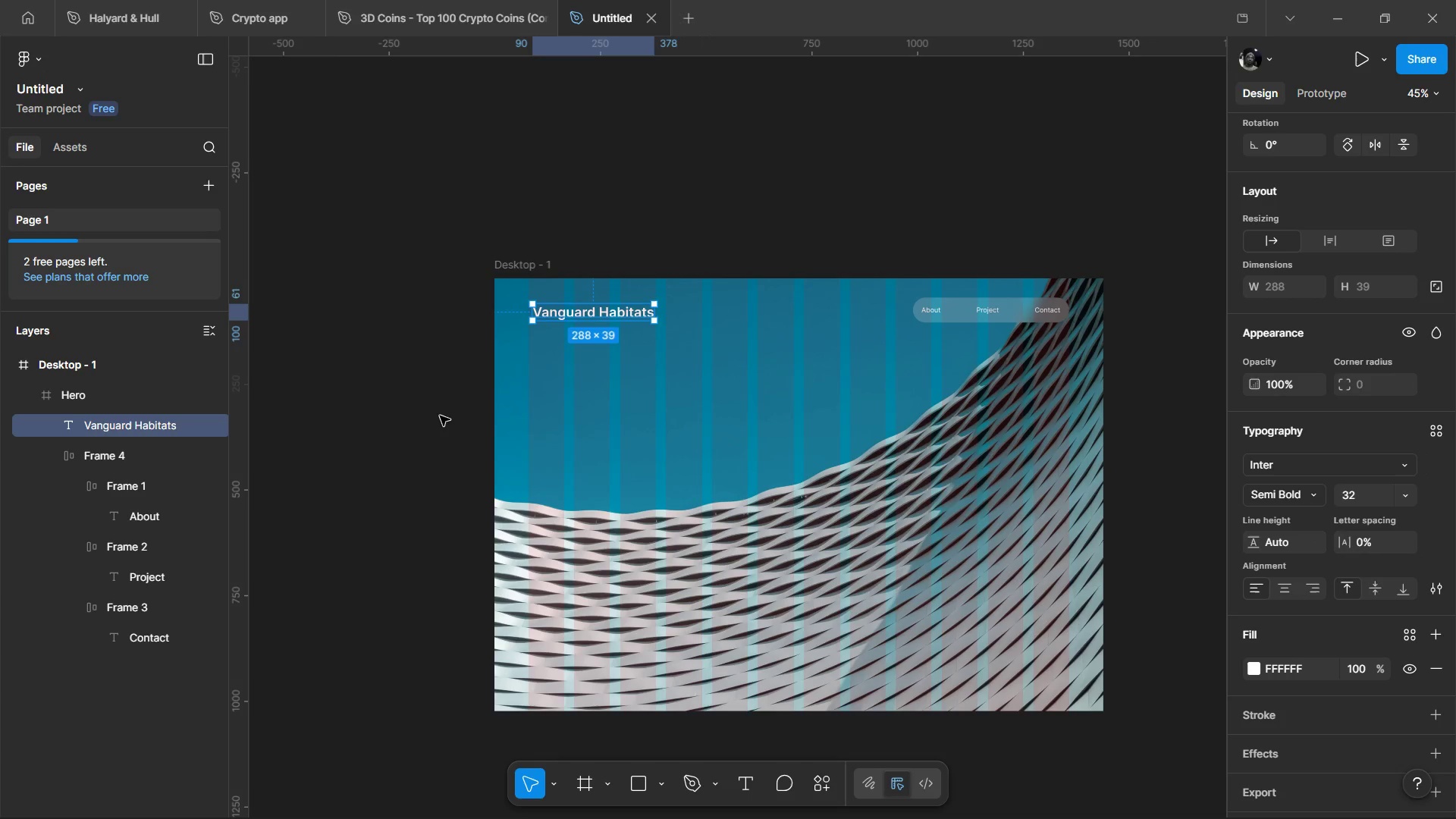 
hold_key(key=ControlLeft, duration=1.53)
scroll: coordinate [711, 343], scroll_direction: up, amount: 2.0
 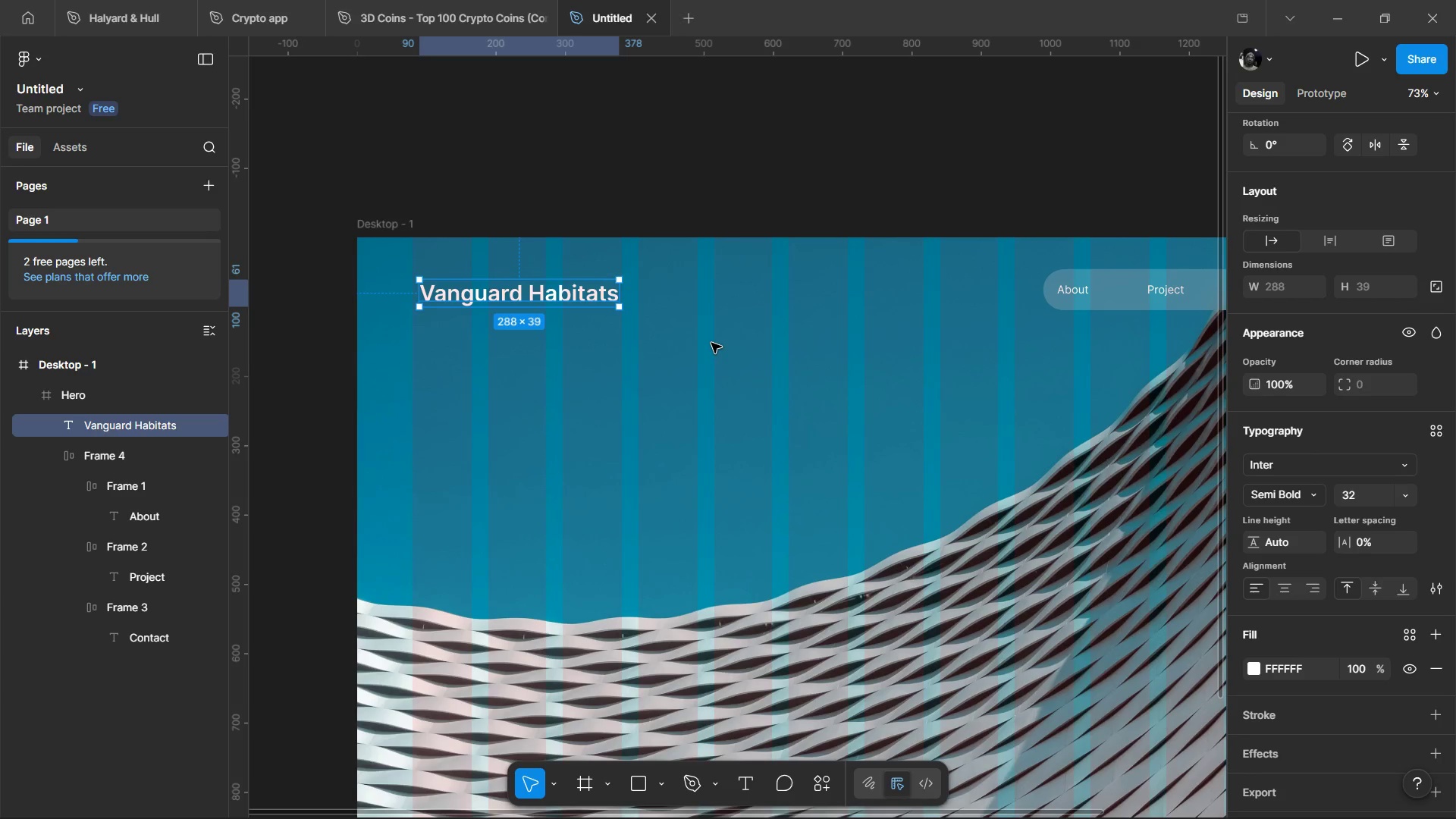 
hold_key(key=ControlLeft, duration=1.5)
 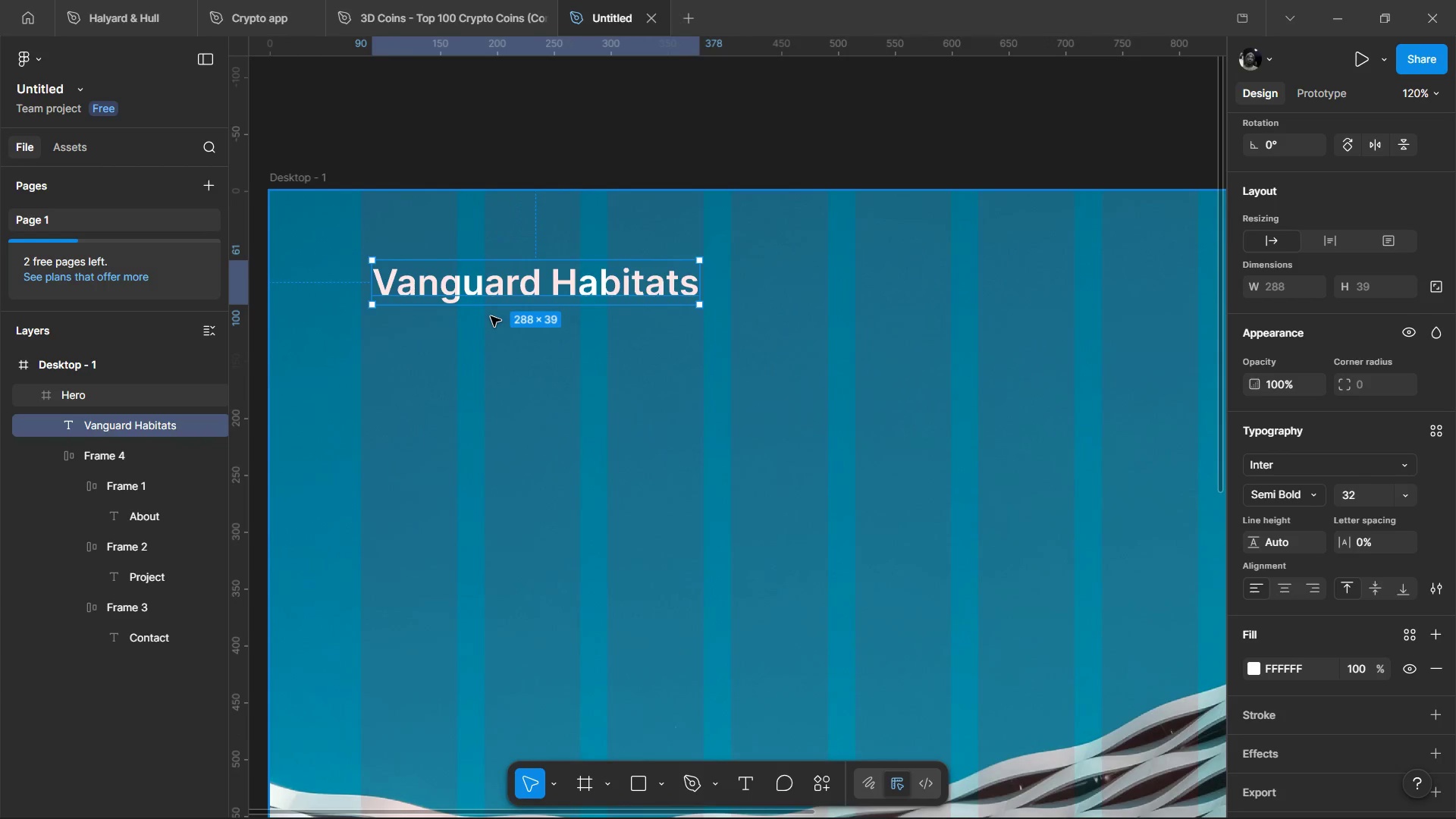 
hold_key(key=ControlLeft, duration=0.48)
 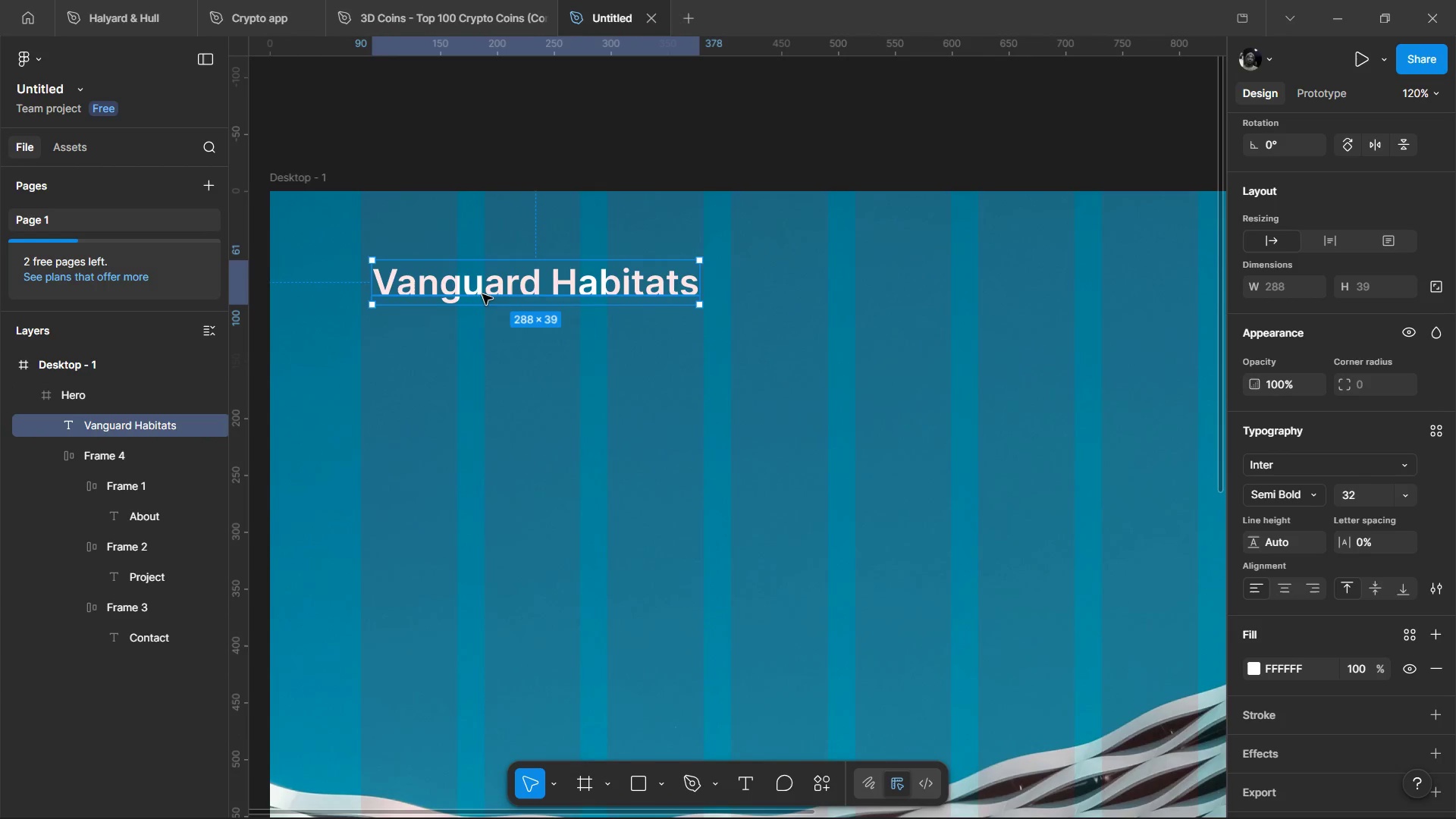 
scroll: coordinate [711, 353], scroll_direction: down, amount: 2.0
 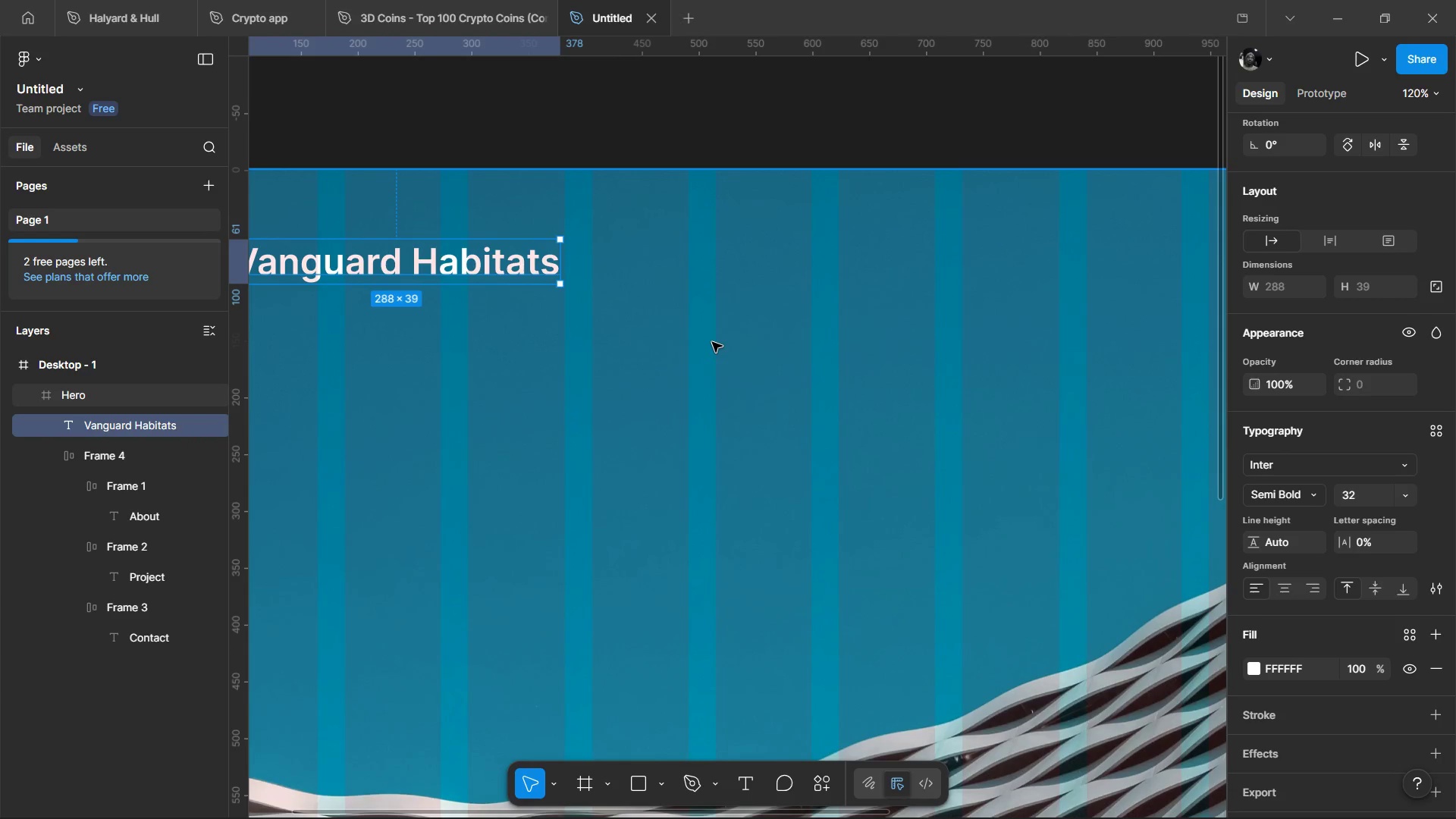 
key(Control+ControlLeft)
 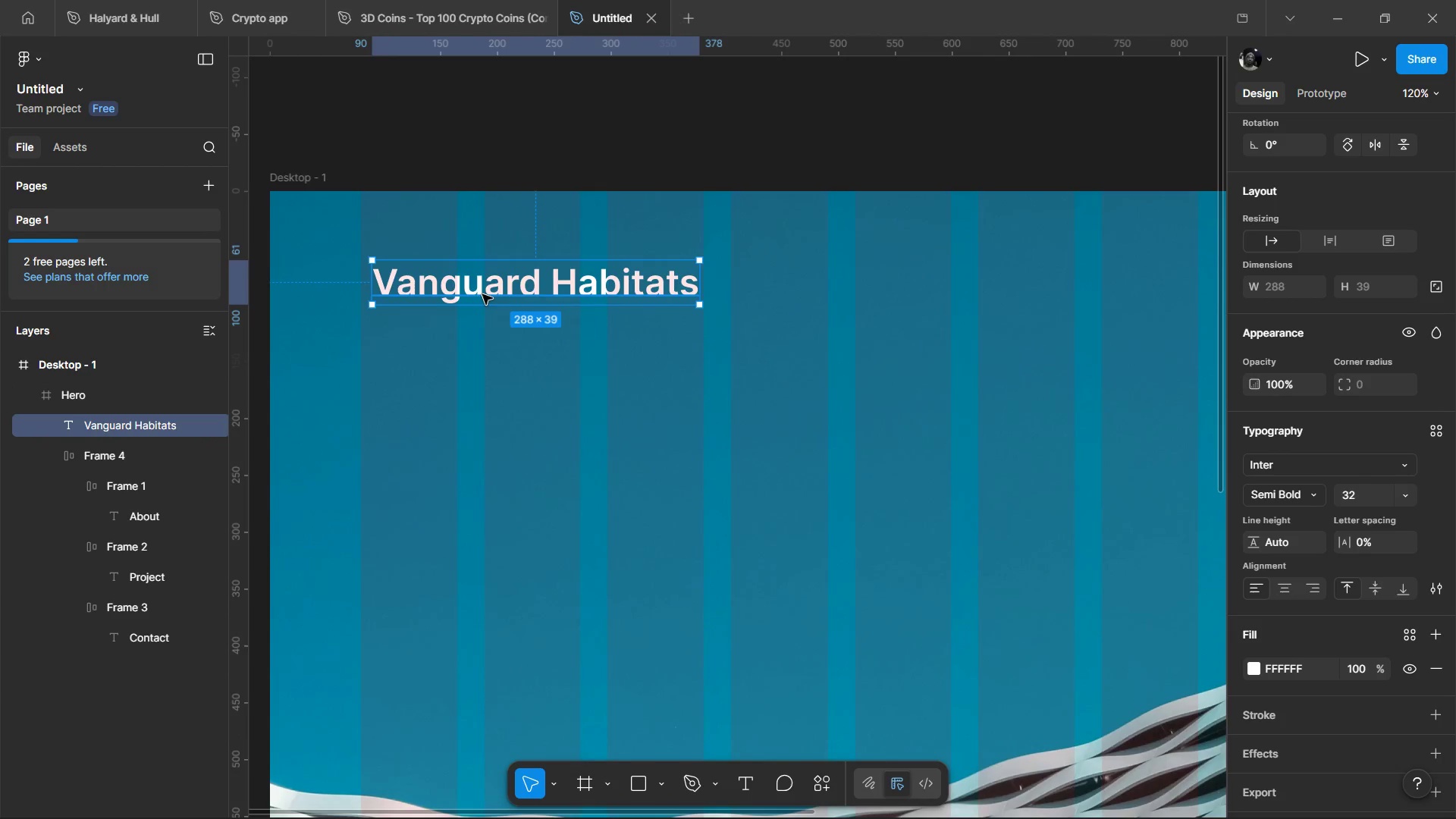 
scroll: coordinate [492, 317], scroll_direction: up, amount: 2.0
 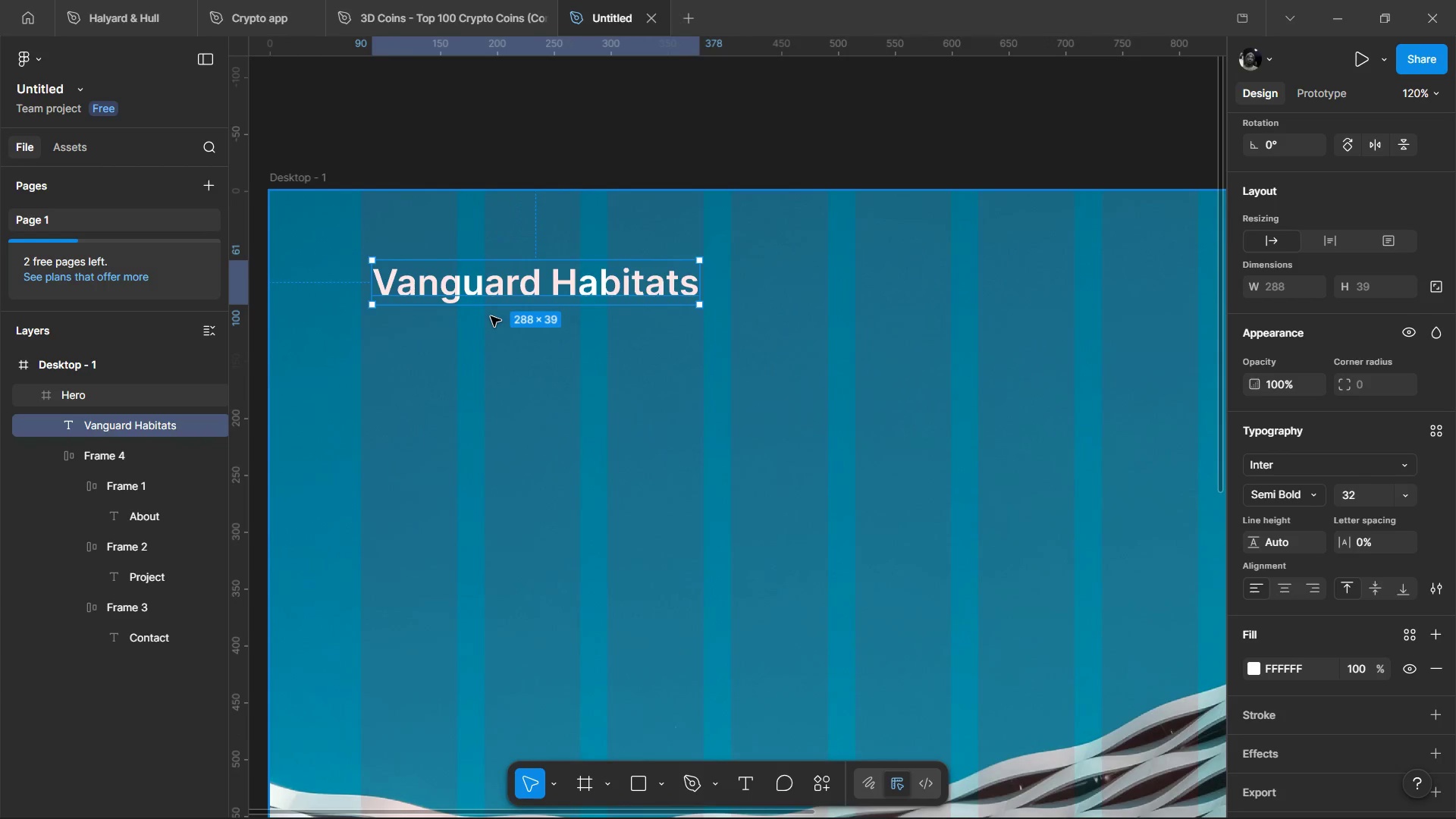 
left_click_drag(start_coordinate=[482, 294], to_coordinate=[472, 290])
 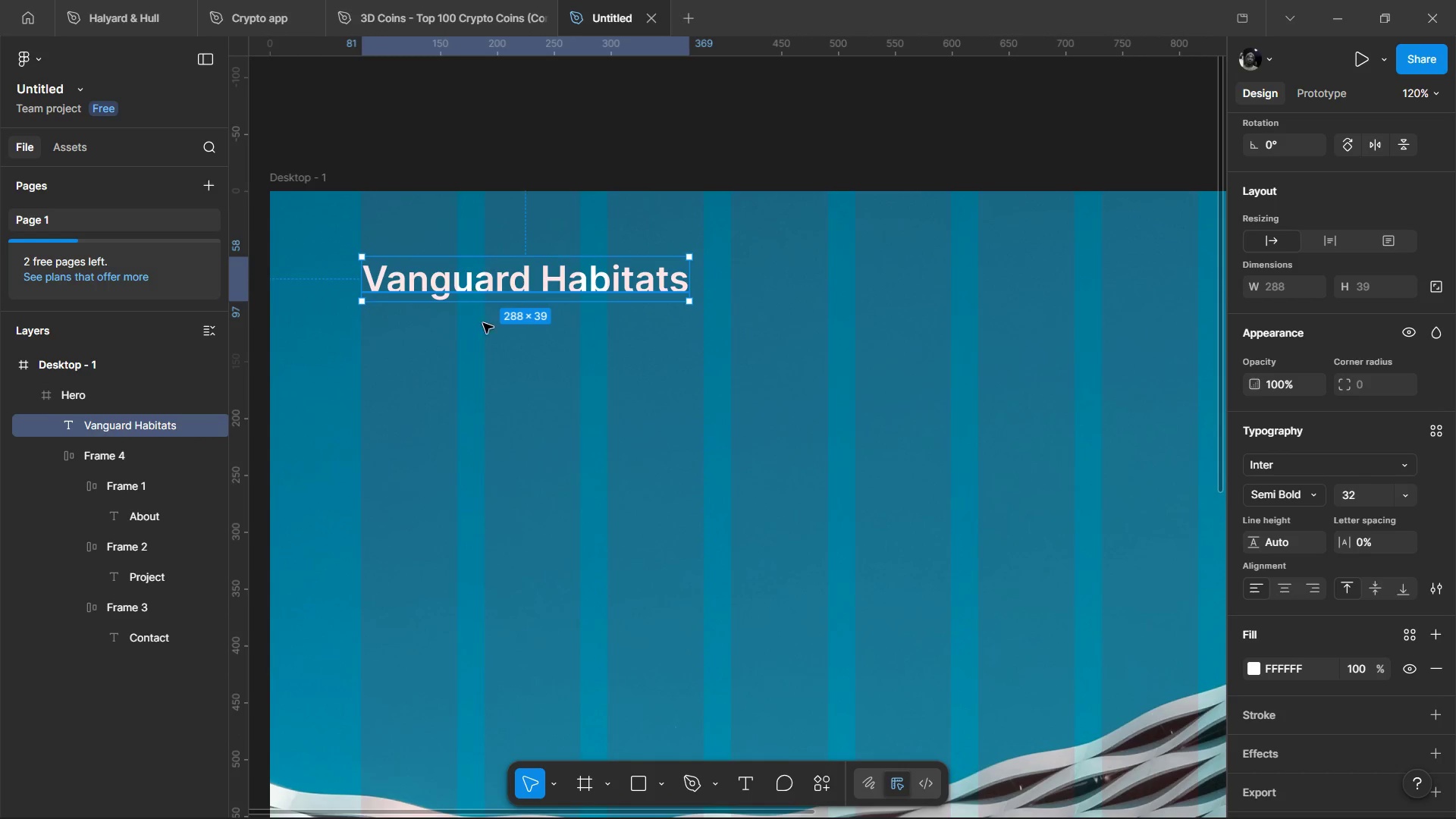 
hold_key(key=ControlLeft, duration=1.26)
scroll: coordinate [523, 538], scroll_direction: down, amount: 5.0
 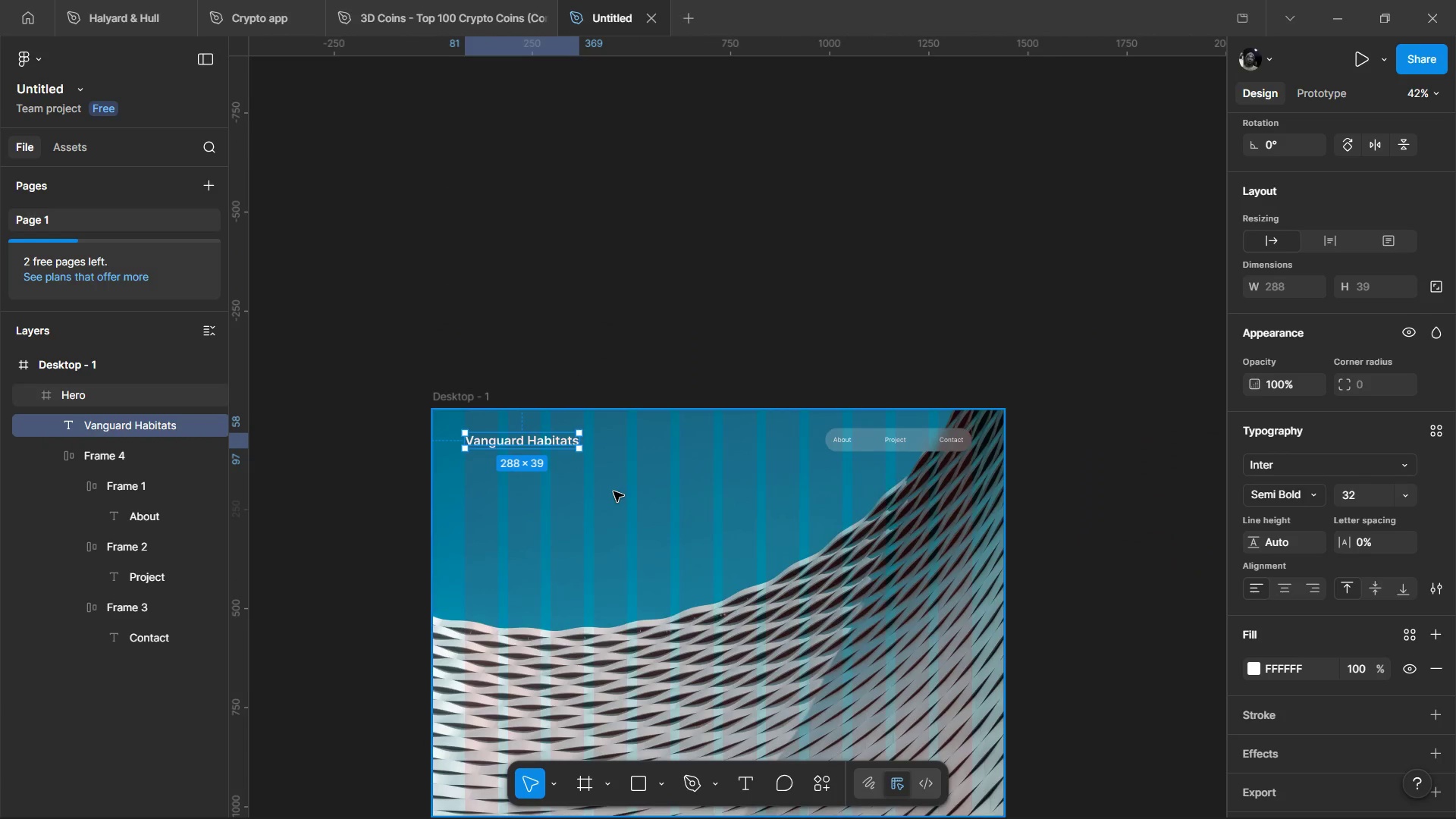 
scroll: coordinate [563, 445], scroll_direction: up, amount: 2.0
 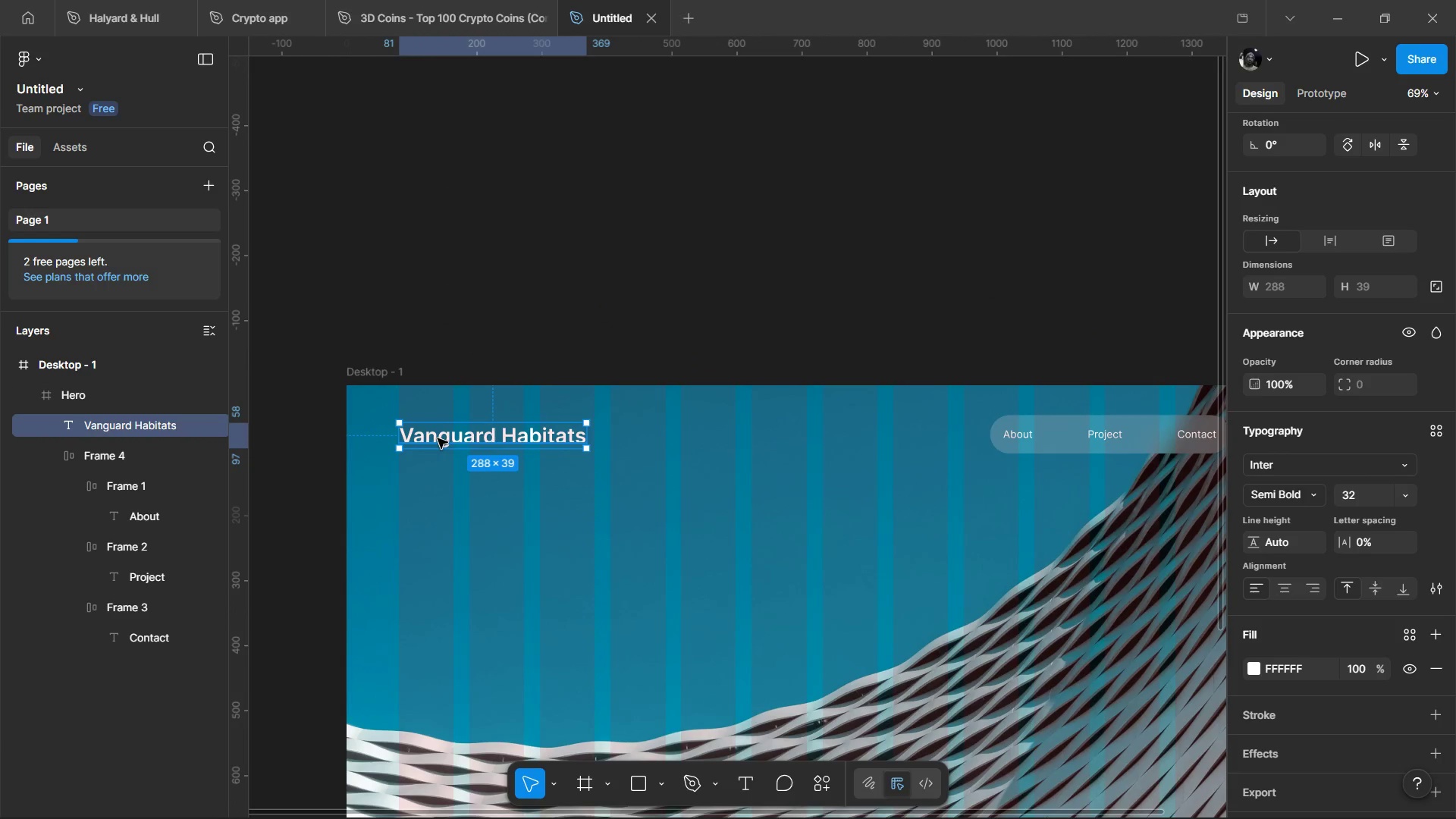 
left_click_drag(start_coordinate=[440, 436], to_coordinate=[441, 428])
 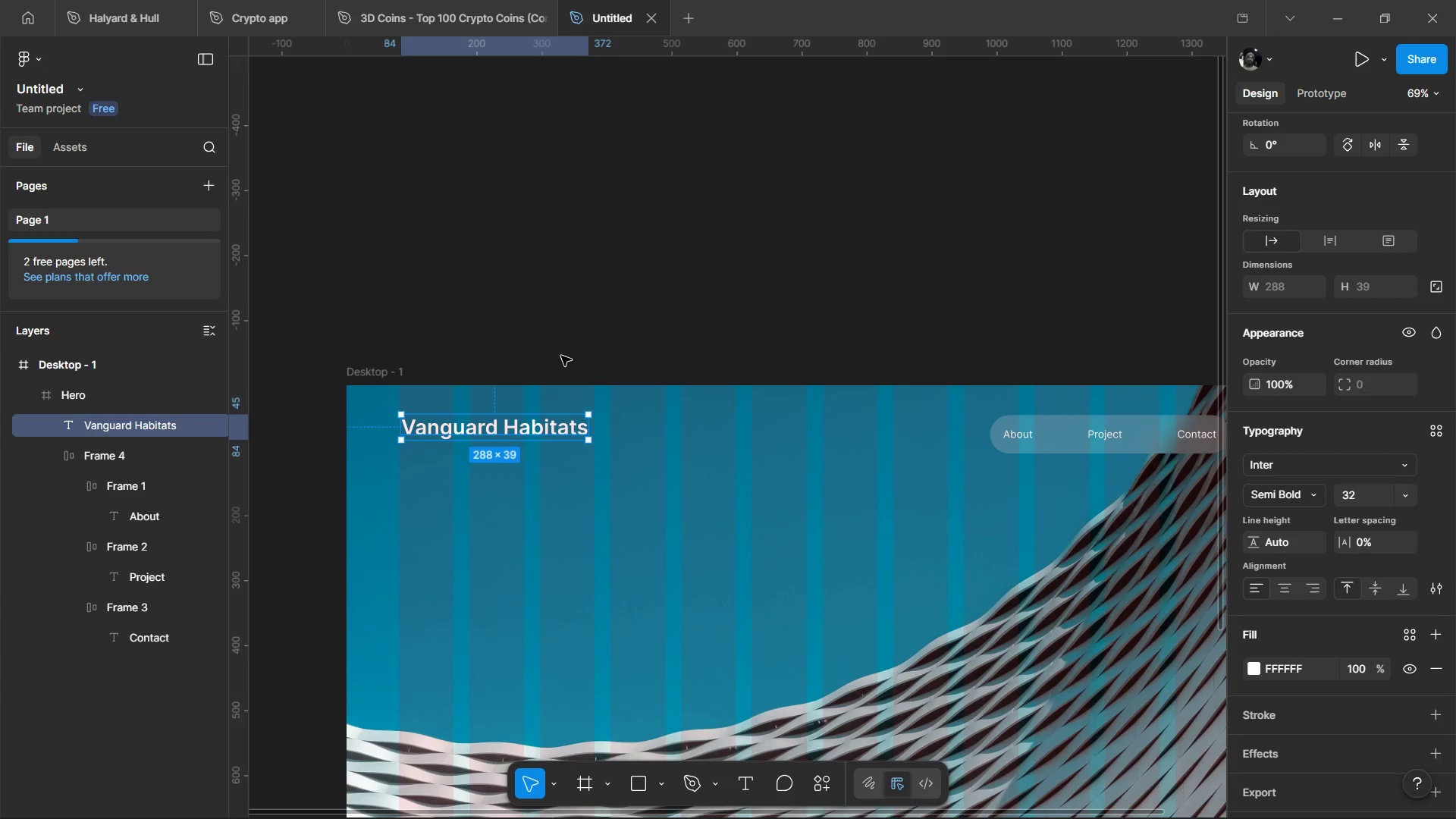 
wait(24.31)
 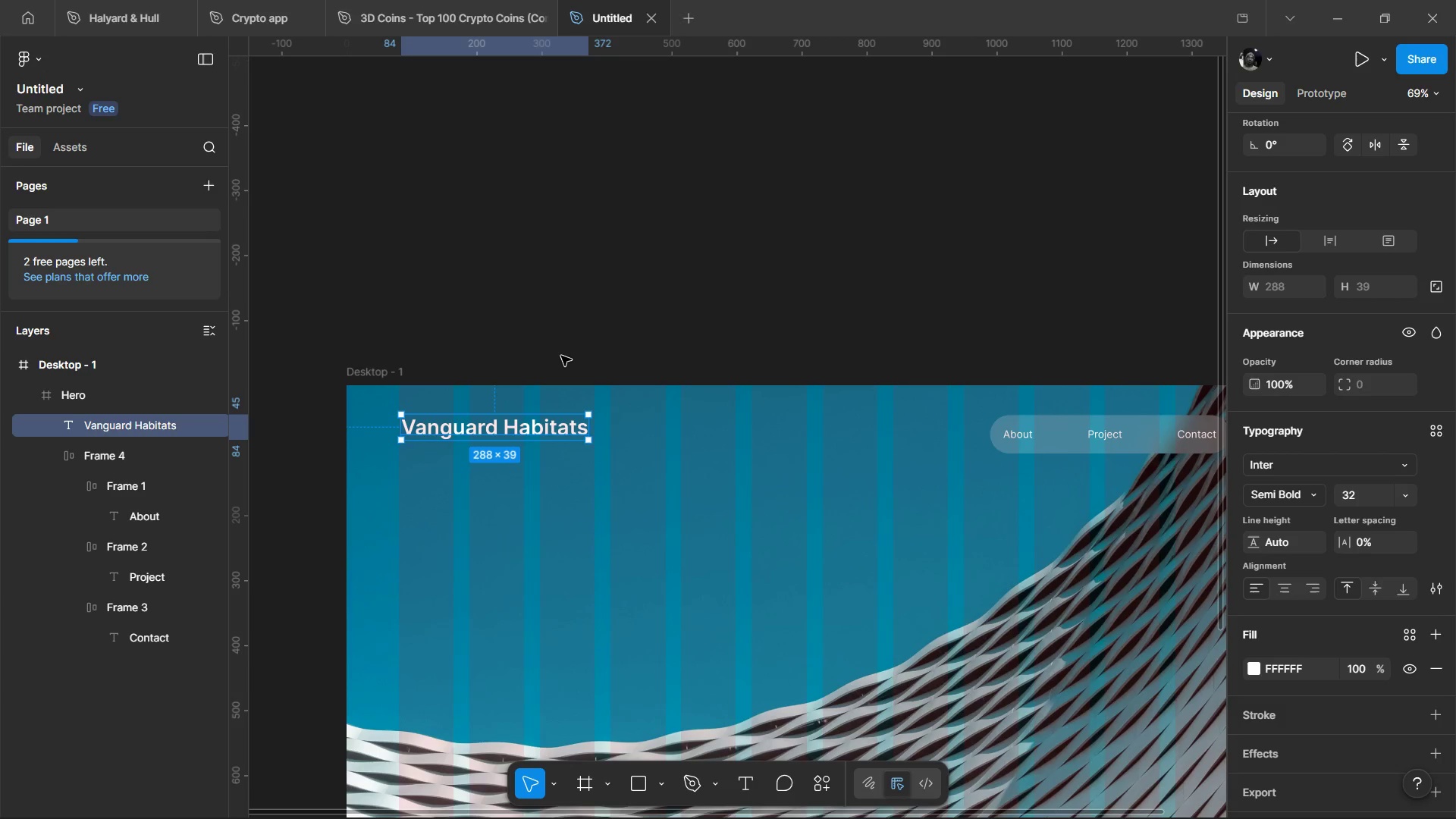 
hold_key(key=ShiftLeft, duration=1.53)
left_click([1067, 447])
 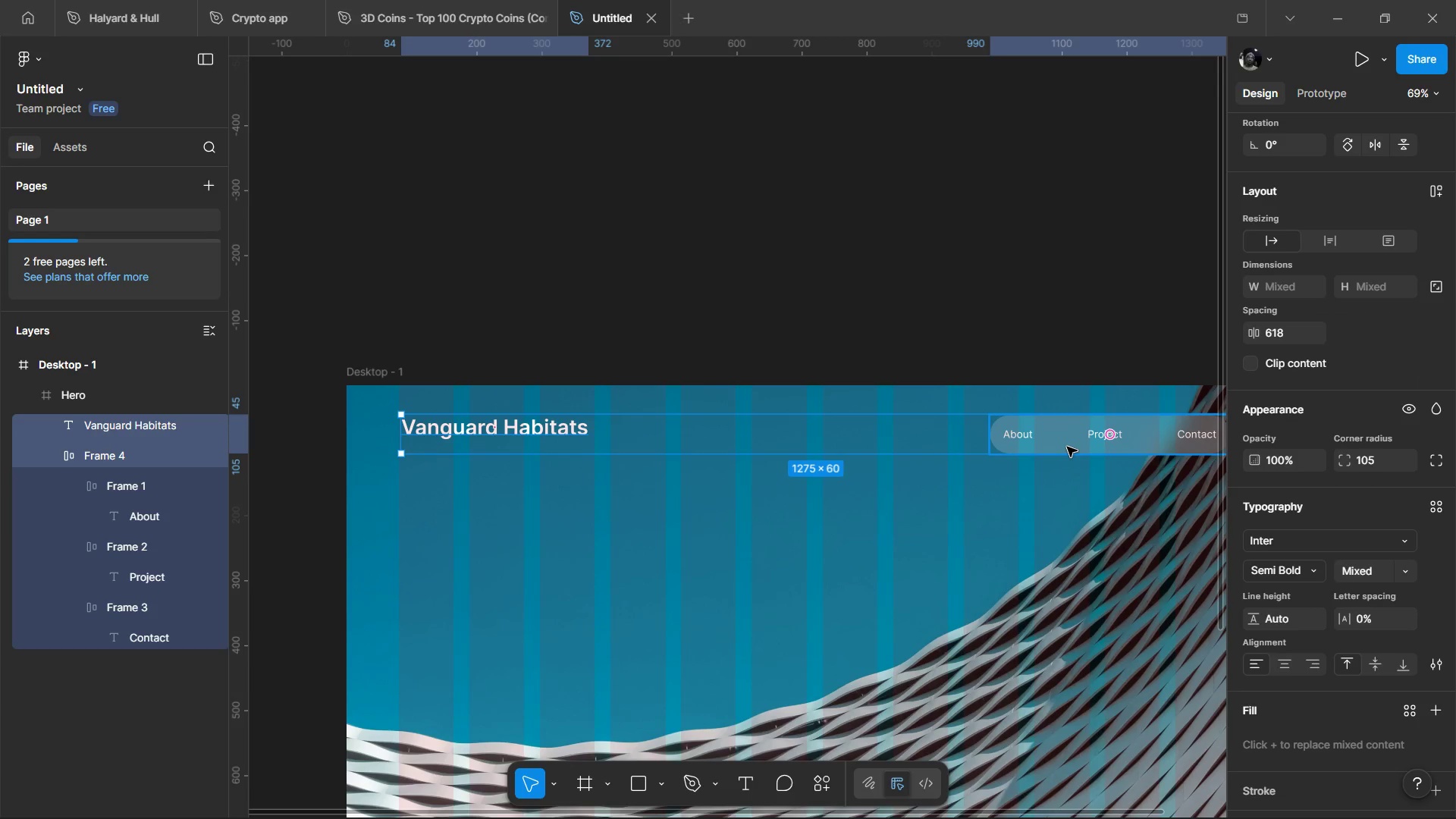 
key(Shift+A)
 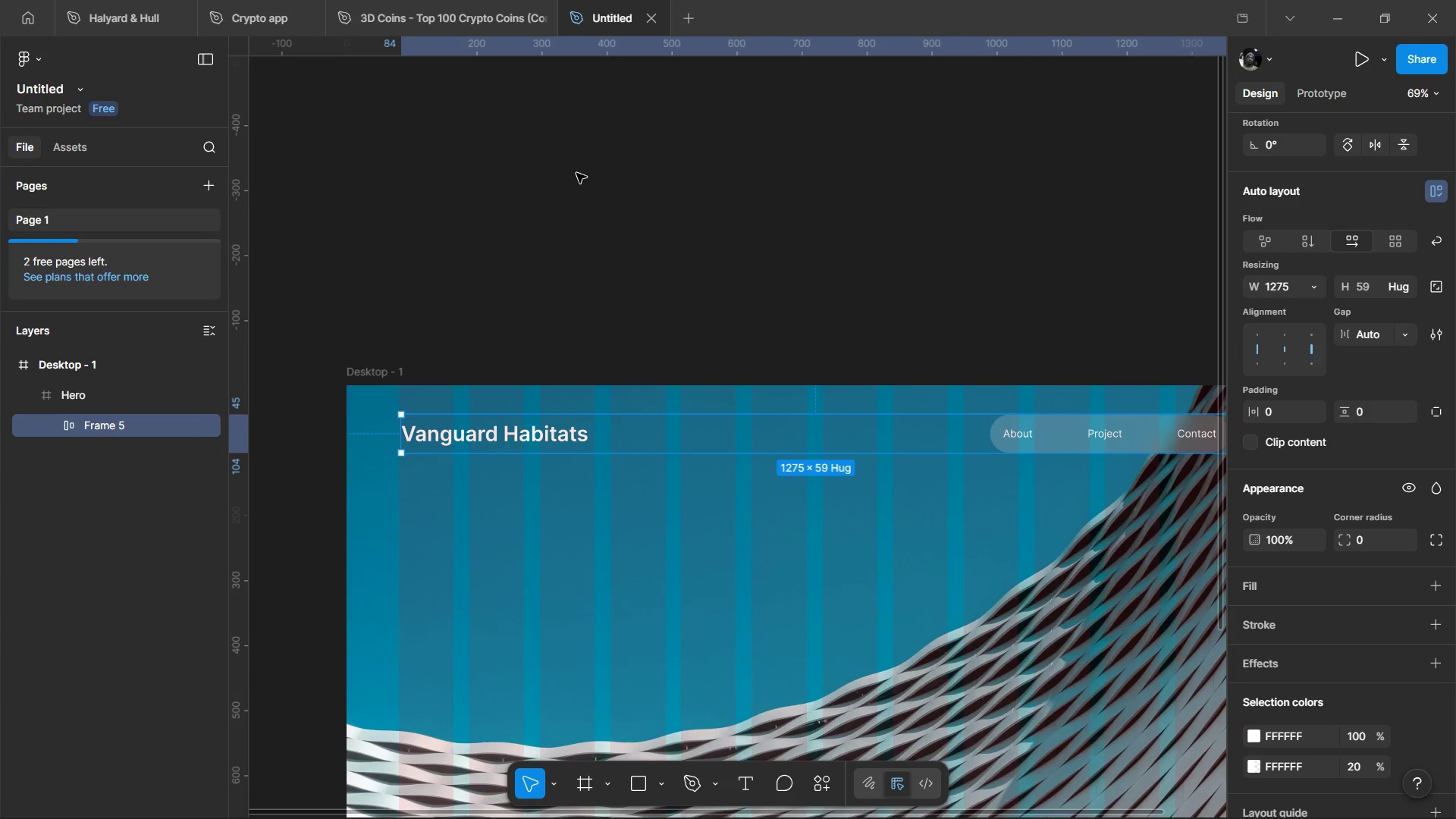 
hold_key(key=ControlLeft, duration=0.59)
scroll: coordinate [611, 298], scroll_direction: down, amount: 2.0
 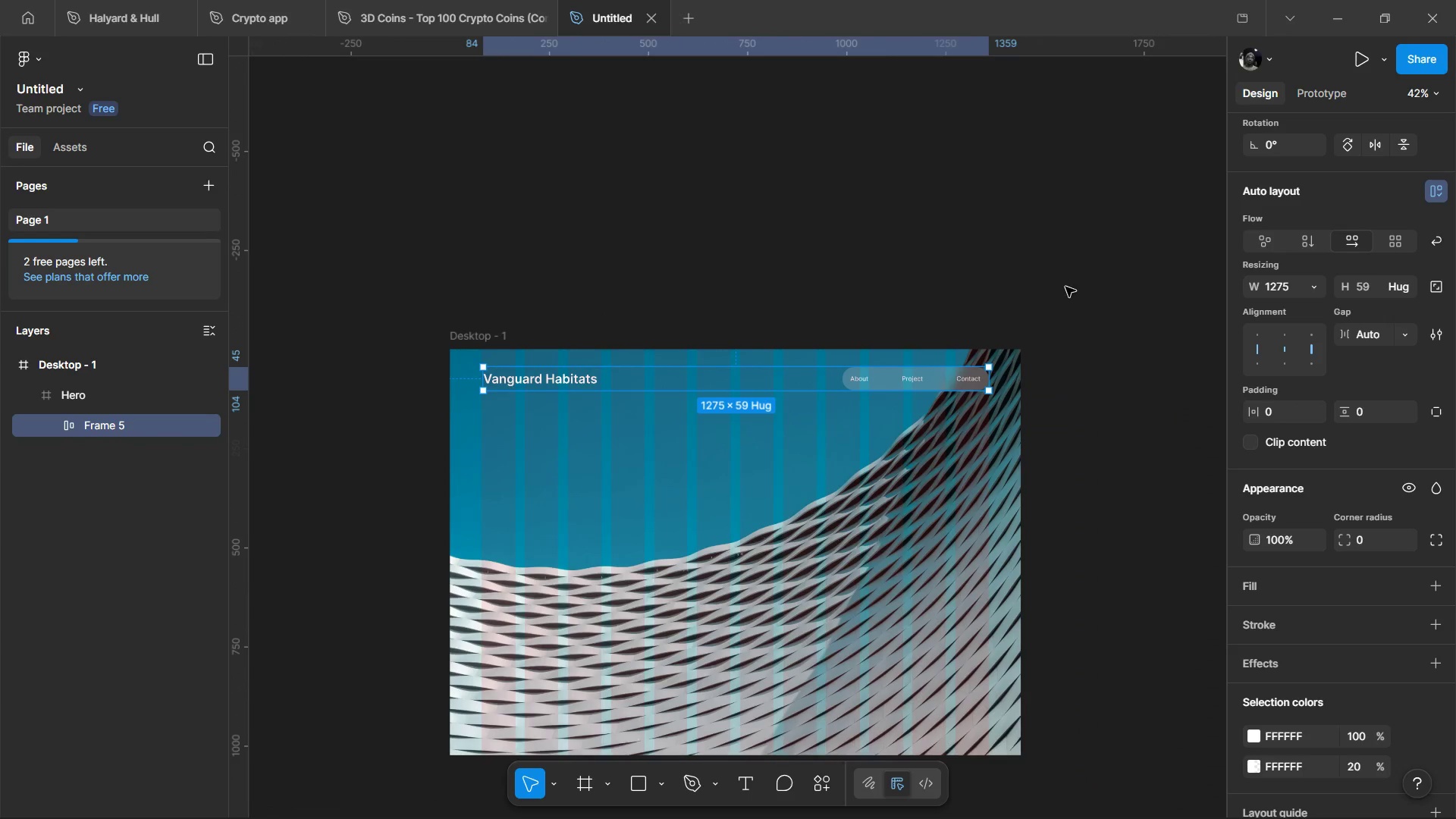 
hold_key(key=ControlLeft, duration=1.53)
scroll: coordinate [936, 287], scroll_direction: up, amount: 1.0
 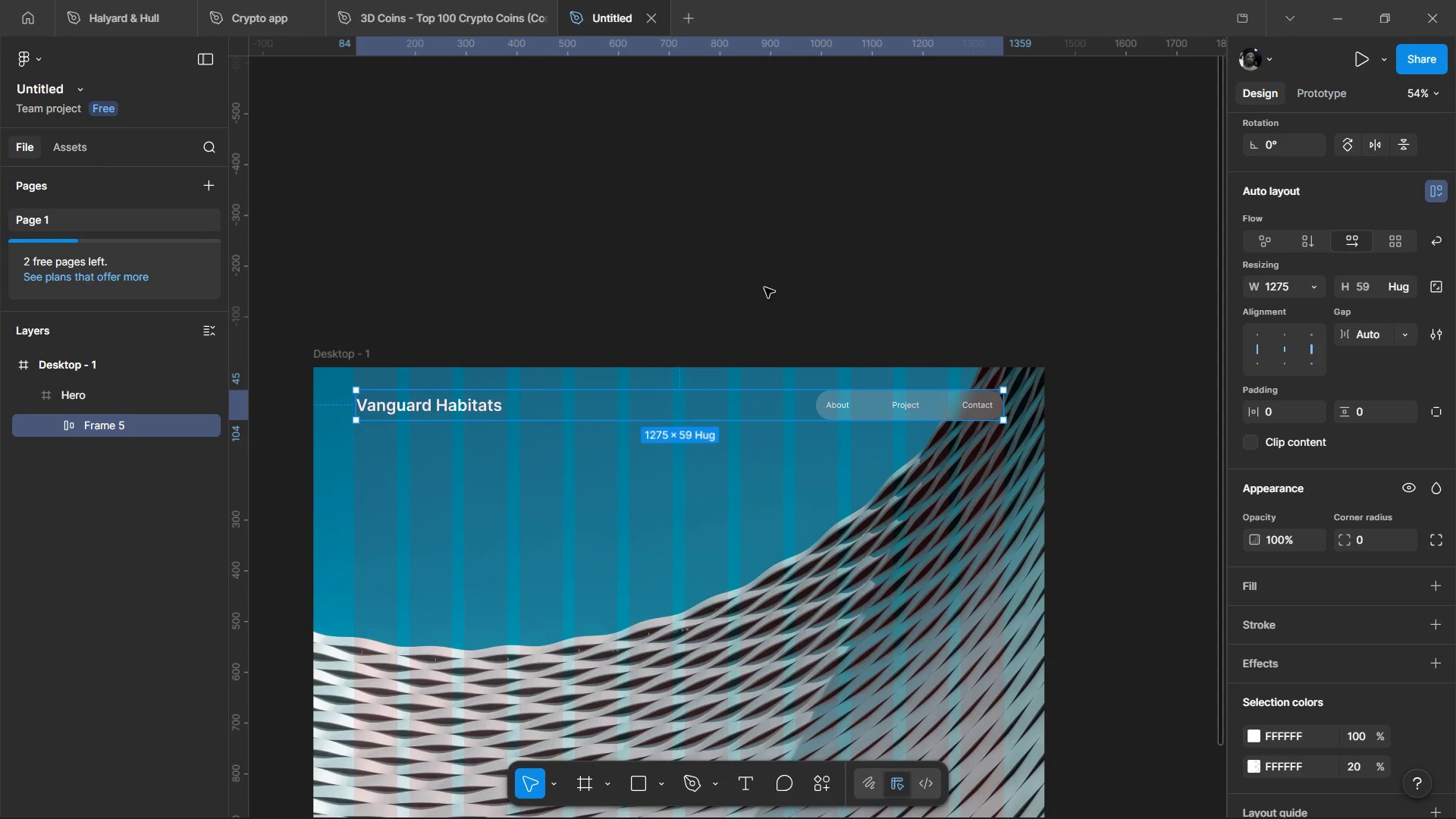 
hold_key(key=ControlLeft, duration=1.5)
 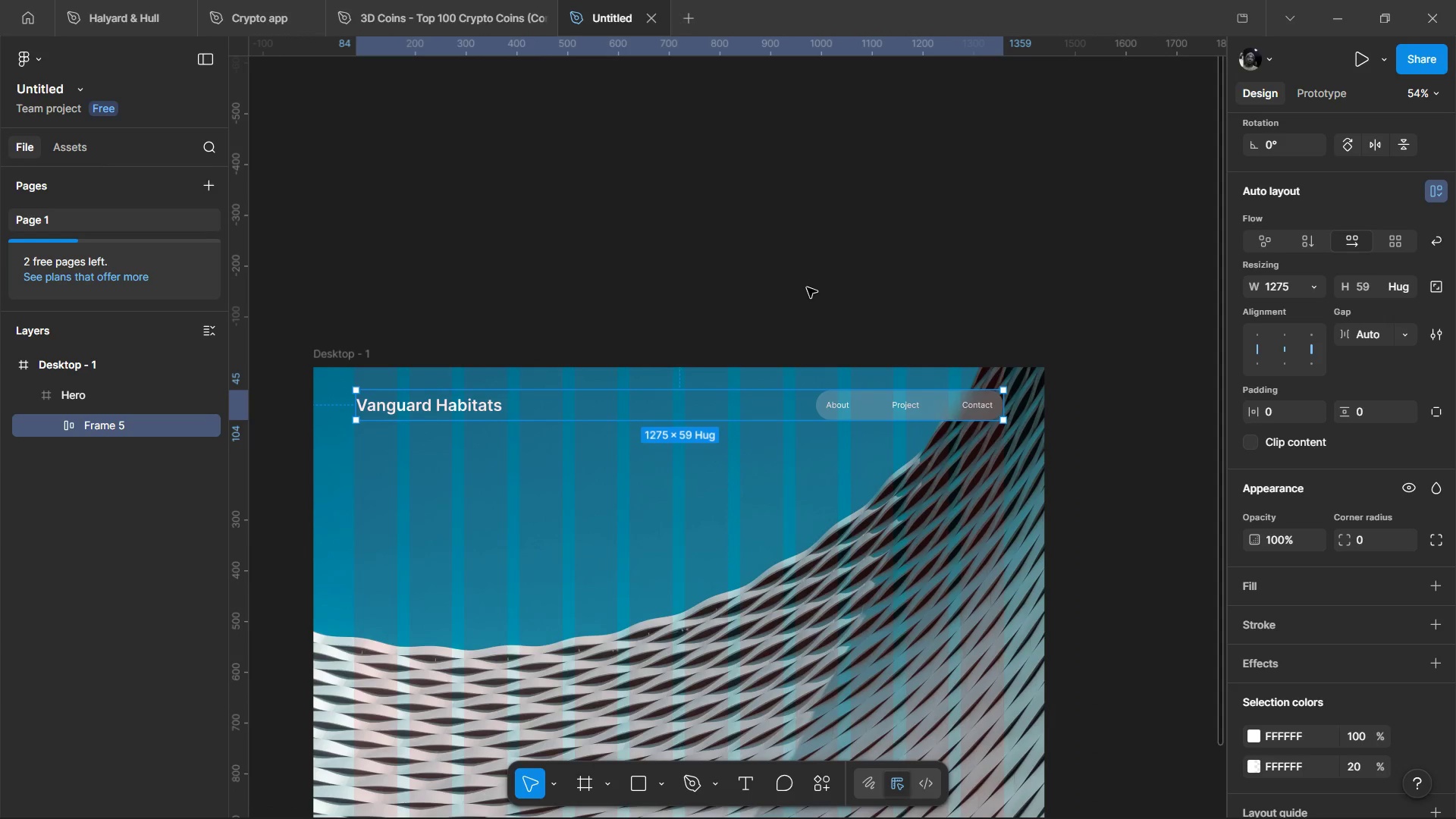 
hold_key(key=ControlLeft, duration=1.38)
hold_key(key=ControlLeft, duration=0.94)
scroll: coordinate [677, 375], scroll_direction: up, amount: 1.0
 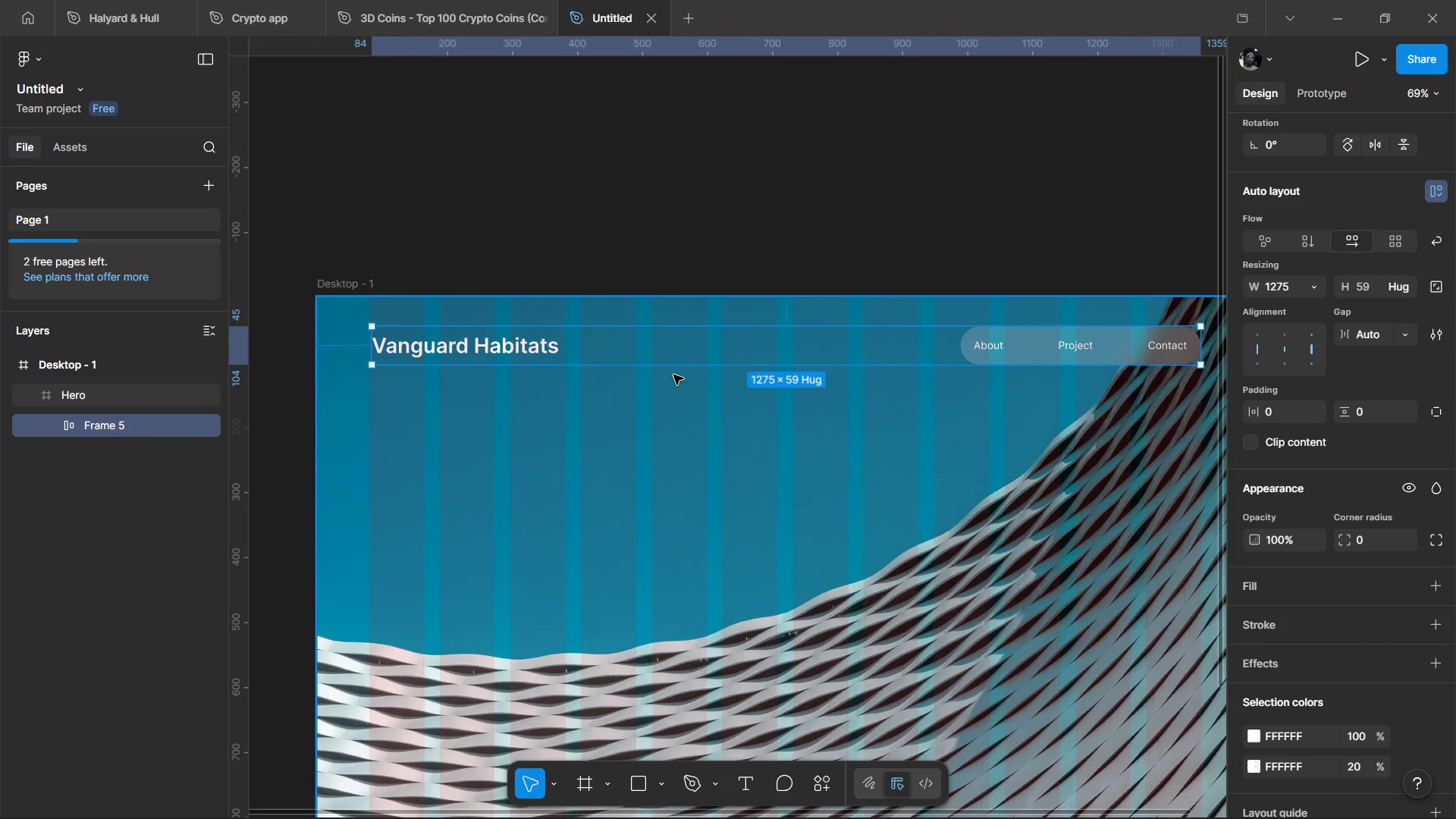 
hold_key(key=ControlLeft, duration=1.52)
scroll: coordinate [696, 383], scroll_direction: down, amount: 2.0
 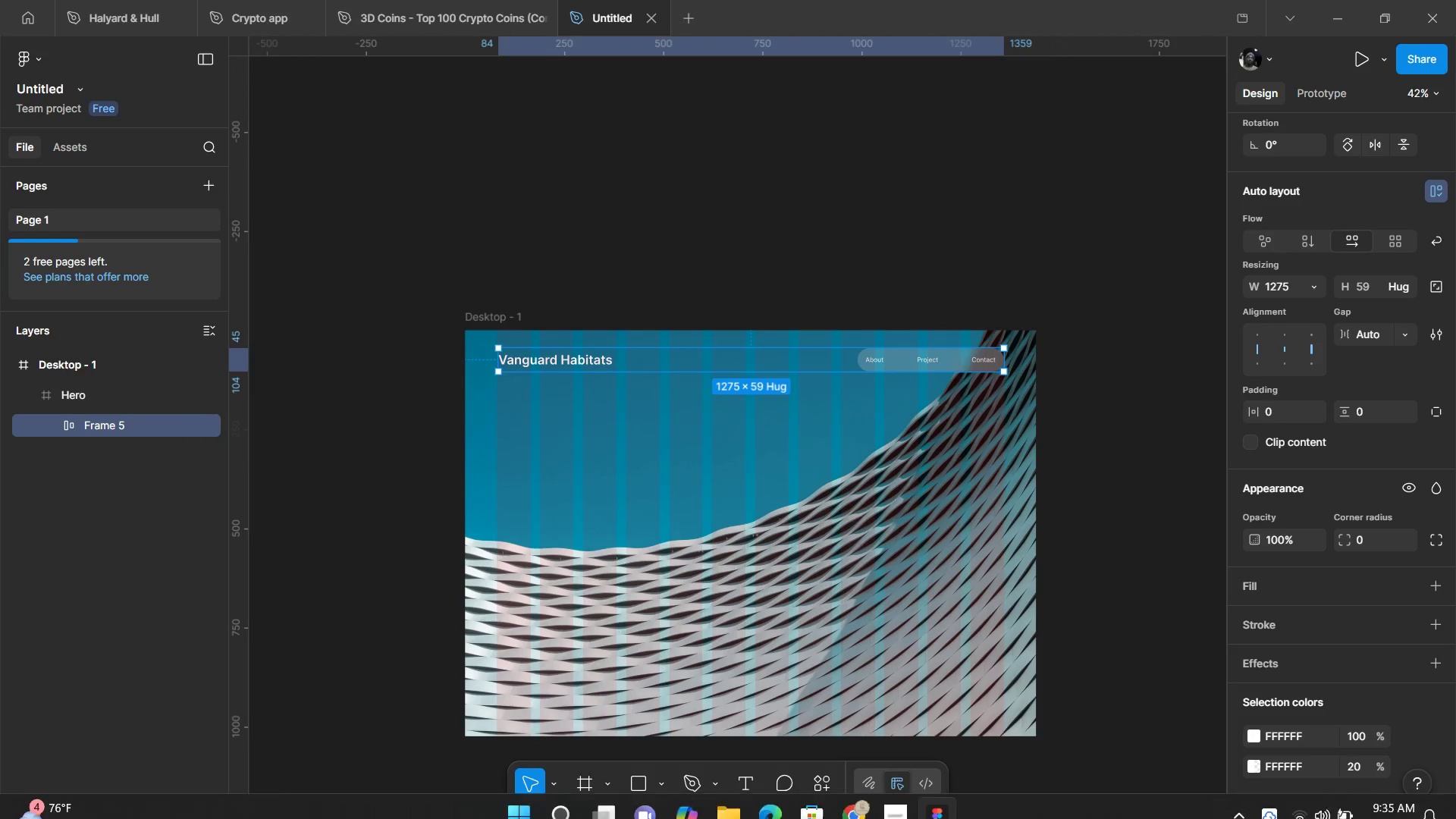 
left_click([860, 808])
 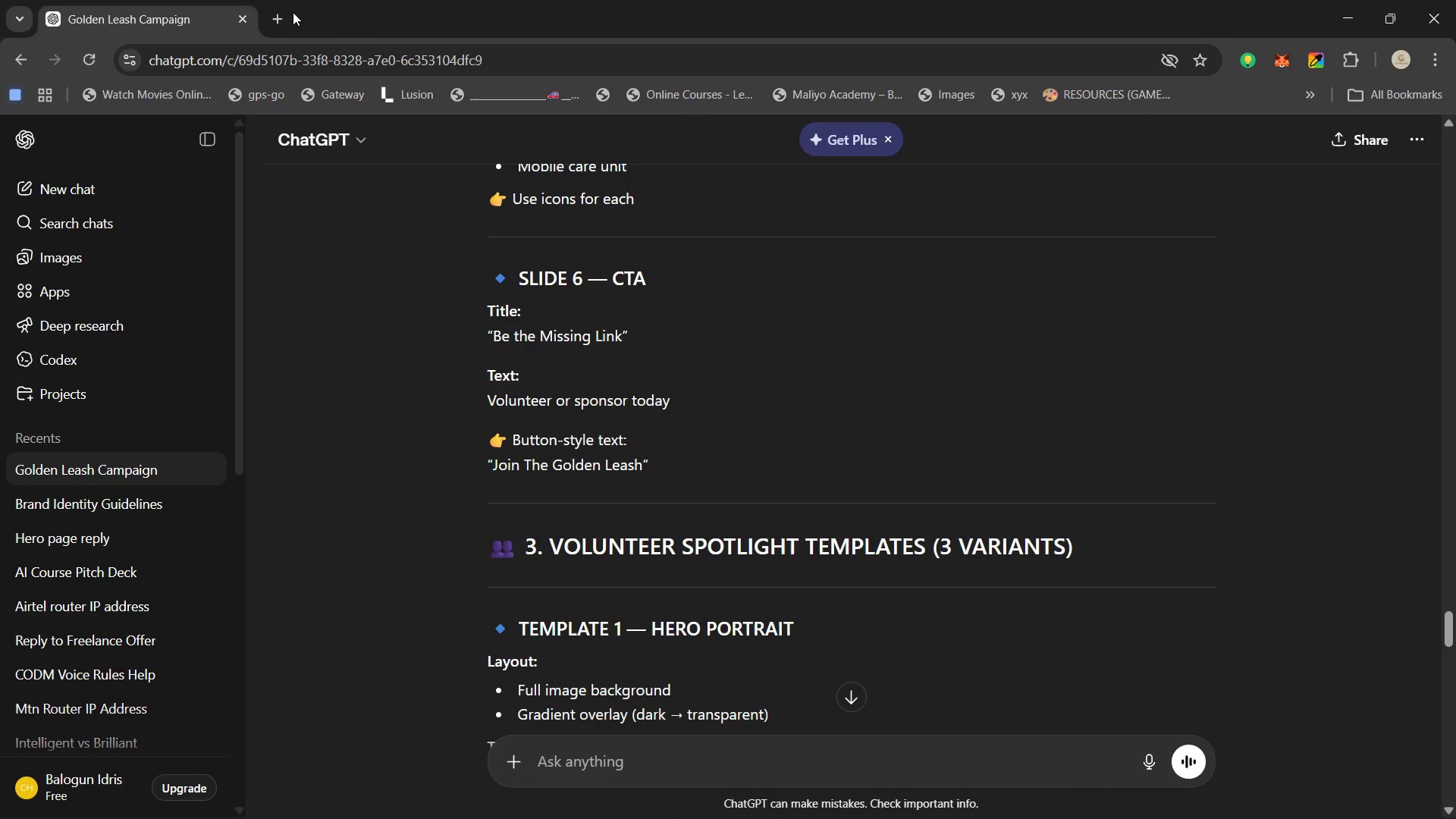 
left_click([284, 14])
 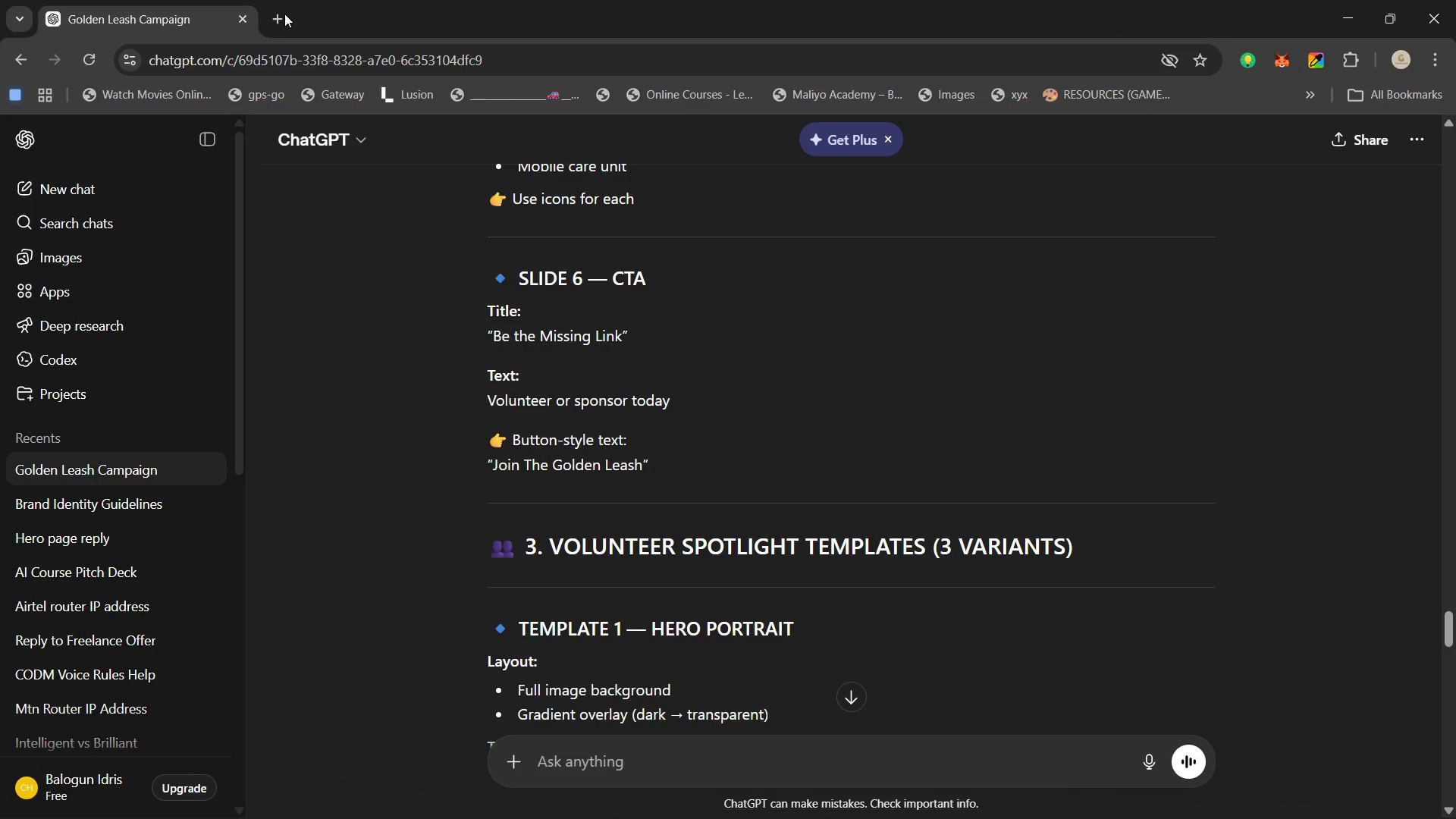 
left_click([280, 15])
 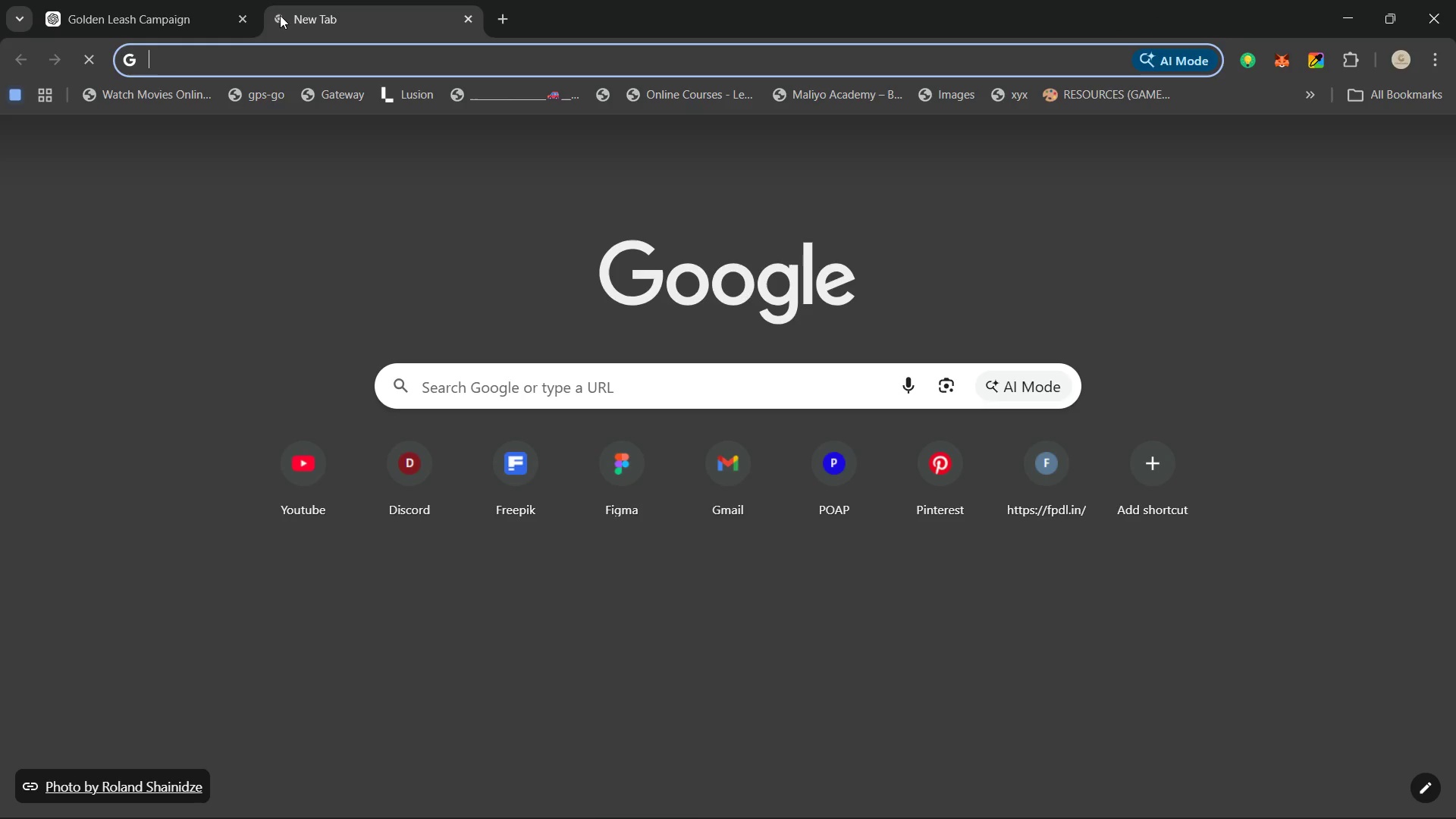 
key(F)
 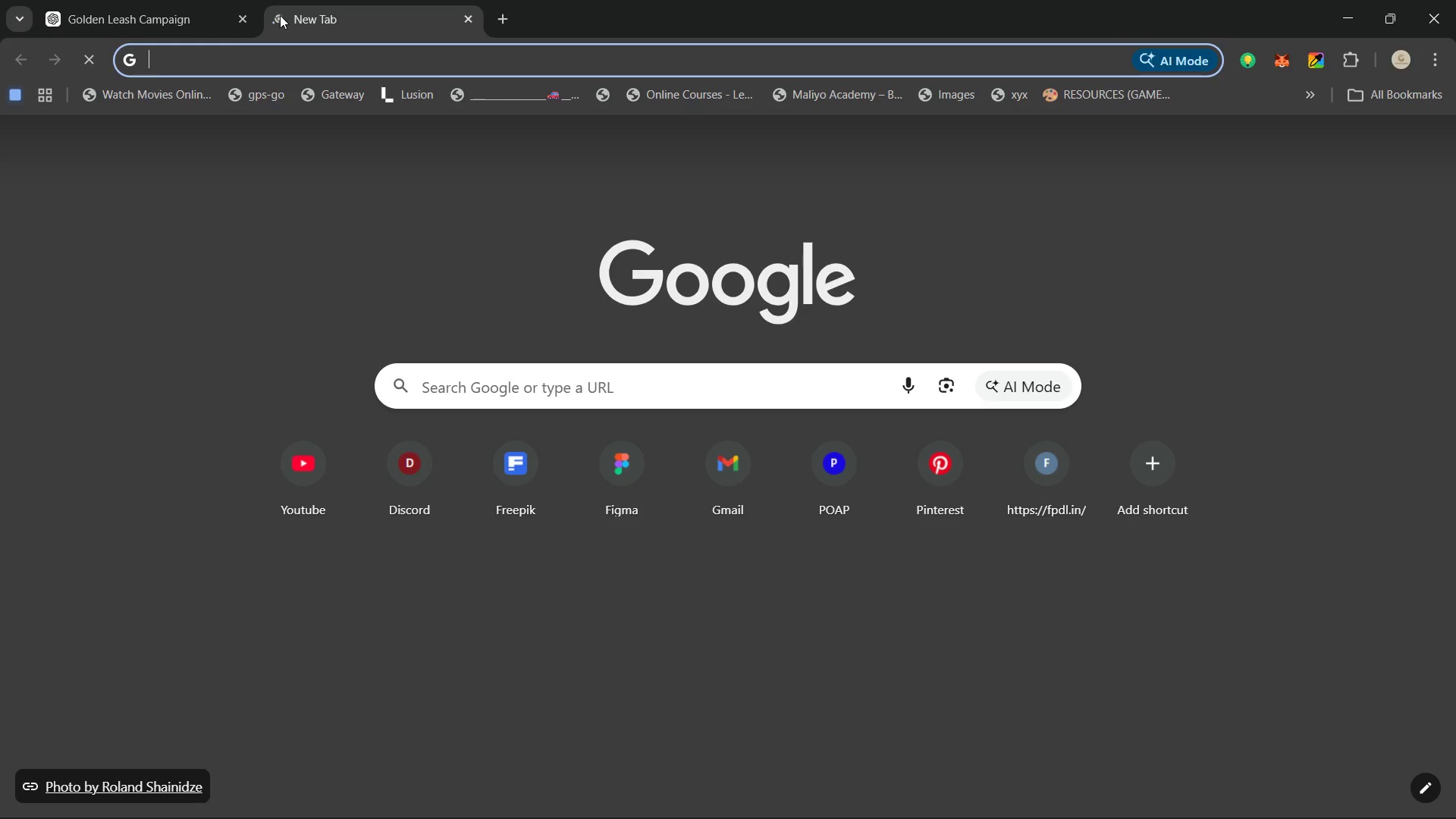 
hold_key(key=R, duration=24.23)
 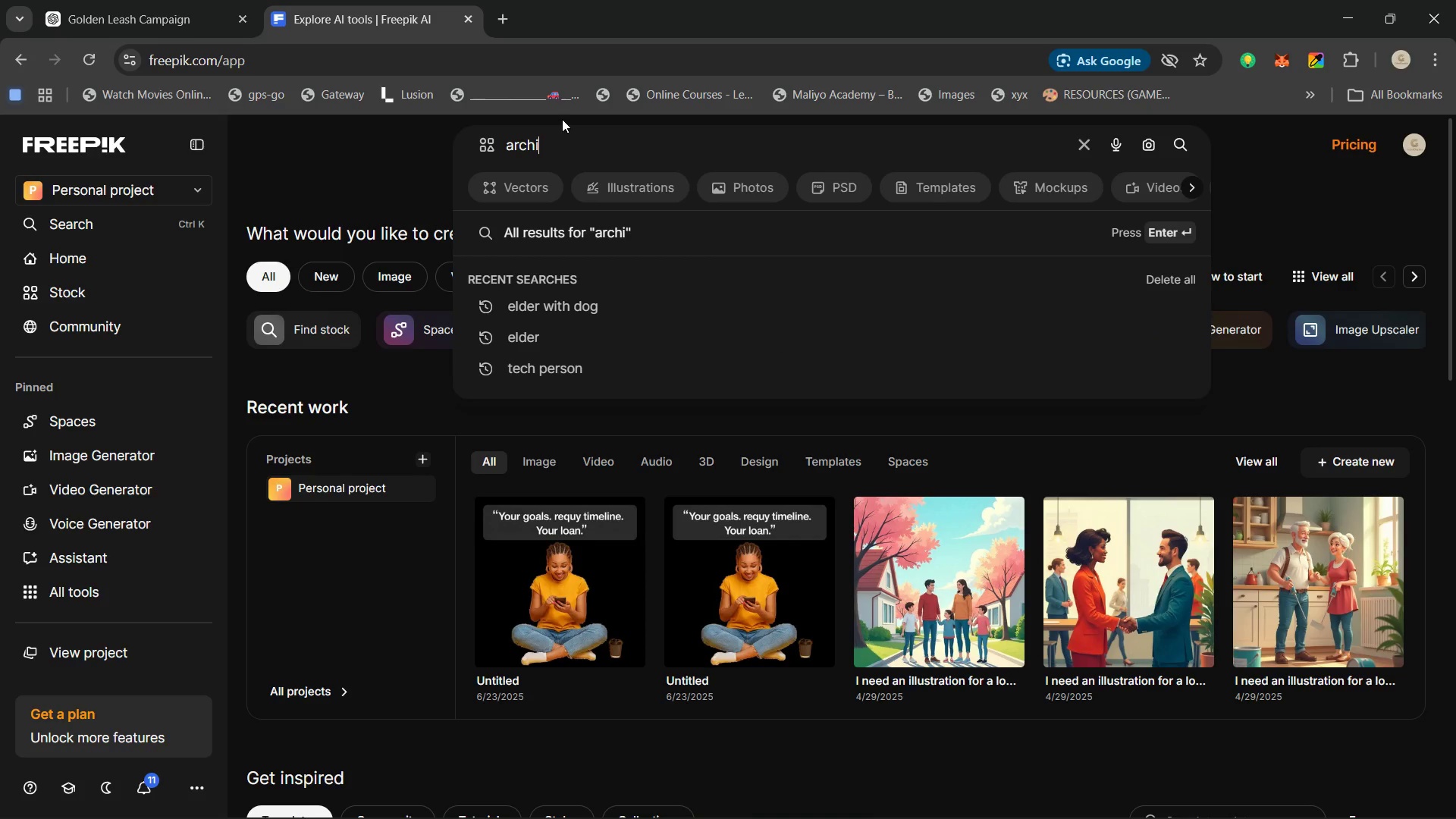 
hold_key(key=E, duration=0.34)
 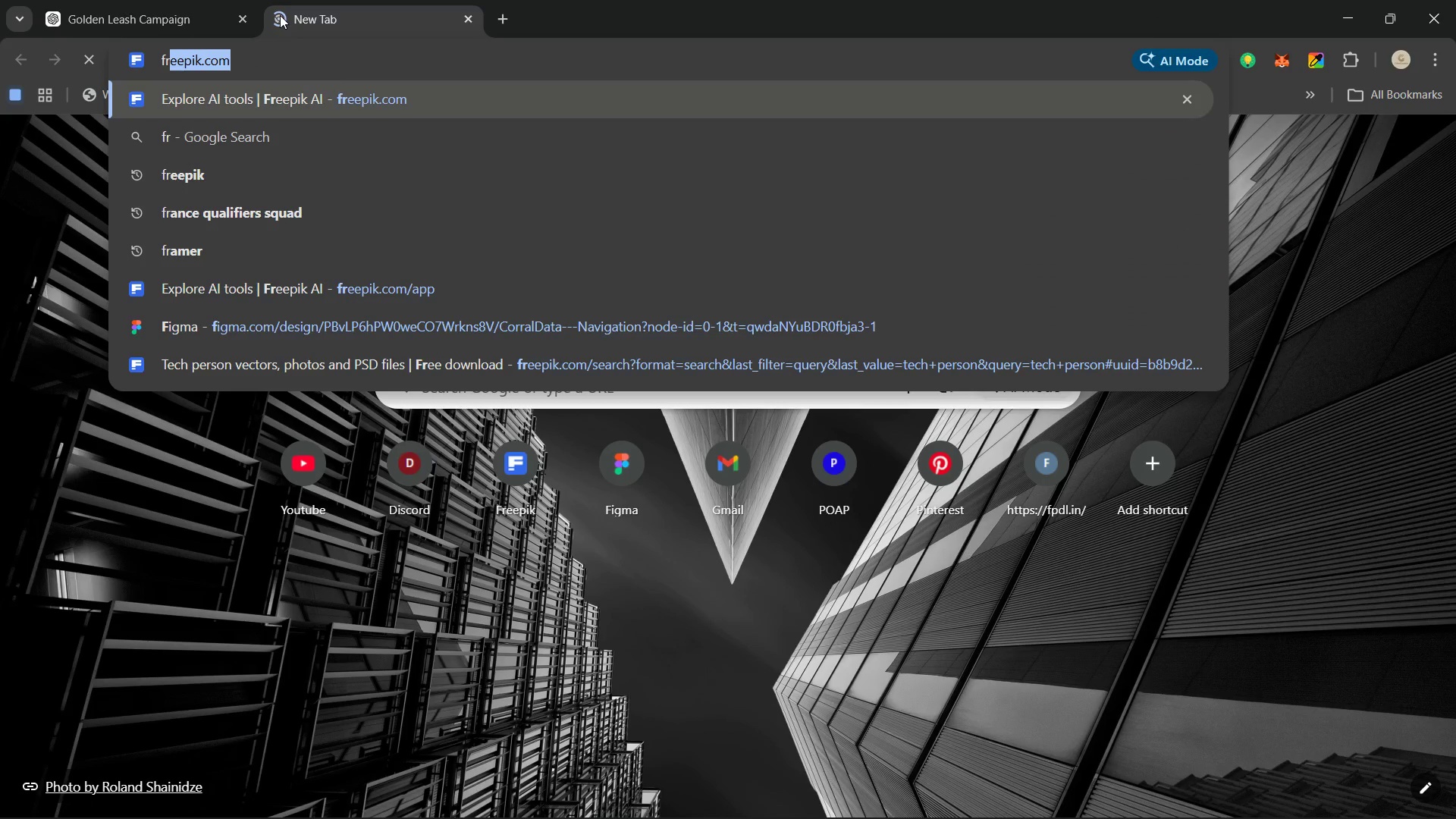 
key(Enter)
 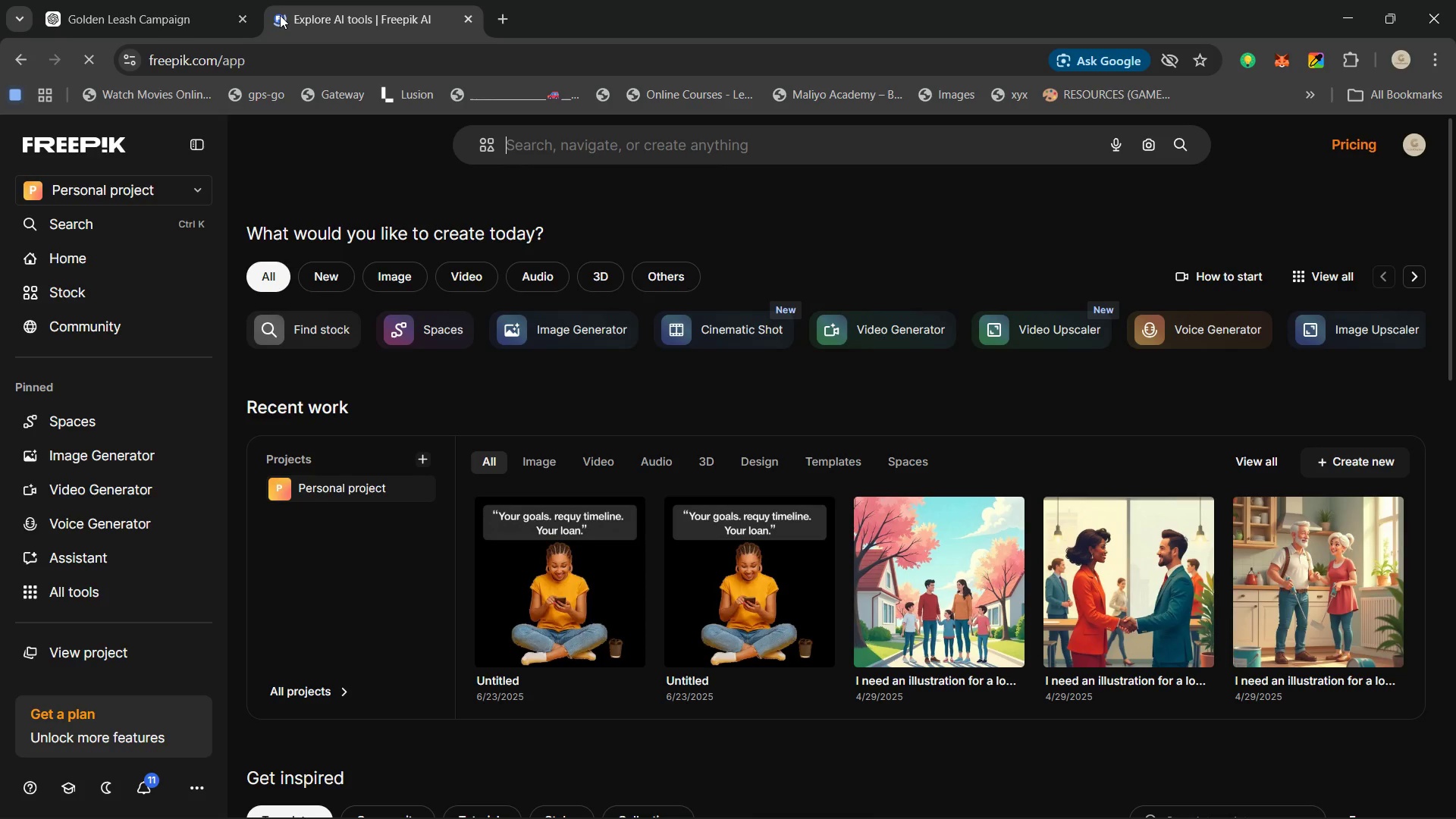 
hold_key(key=A, duration=0.31)
 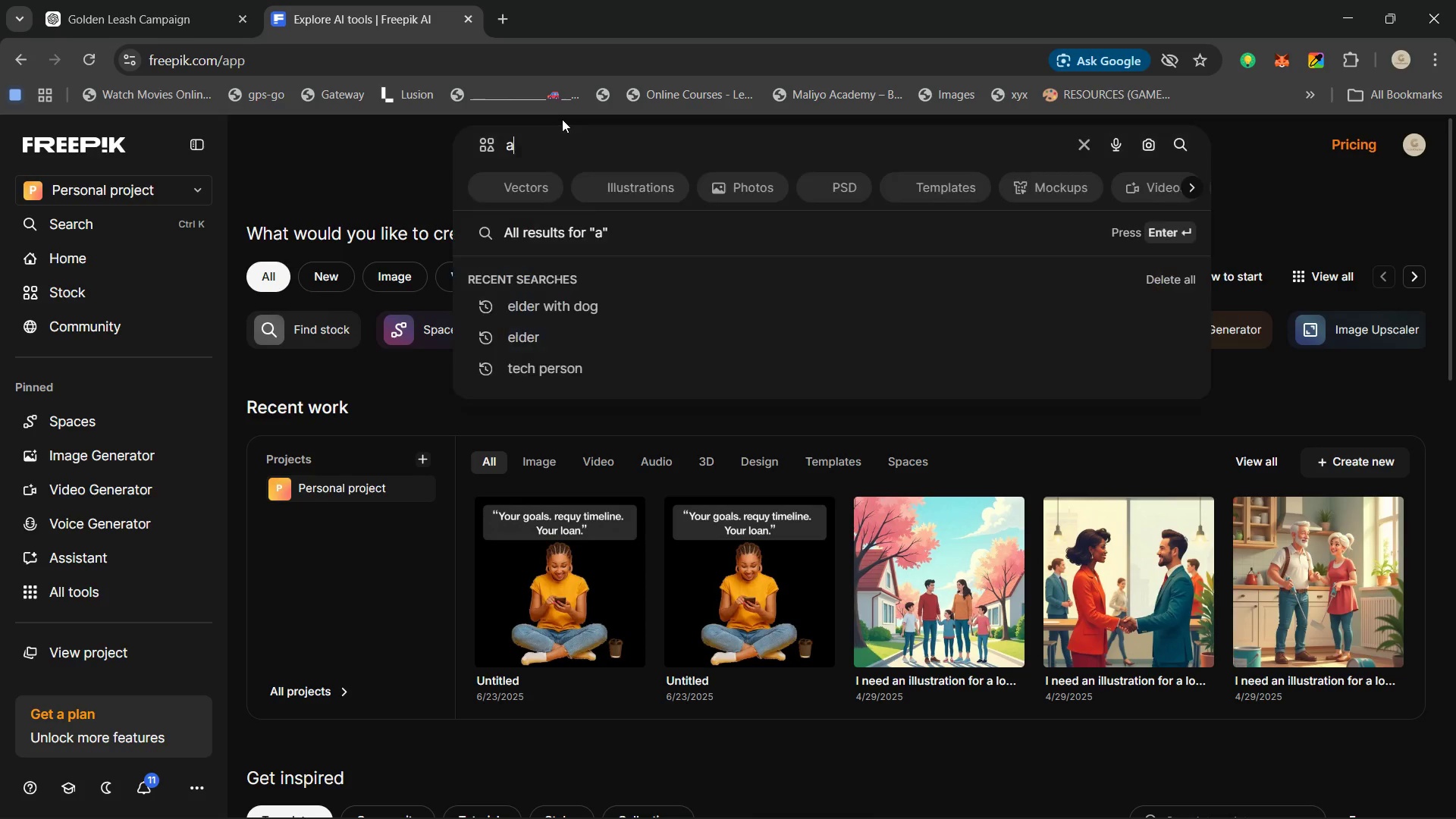 
type(chitect)
 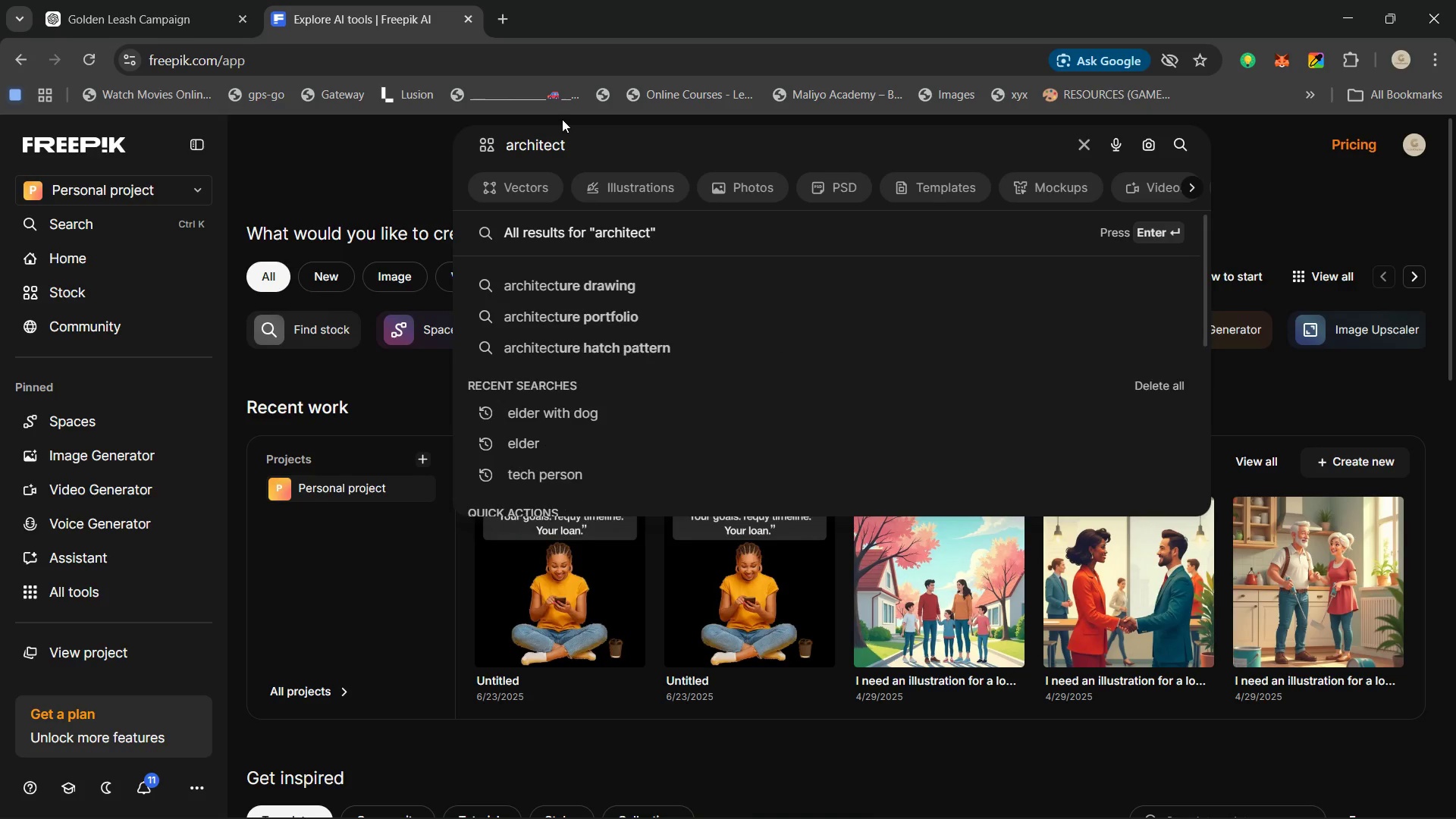 
key(Enter)
 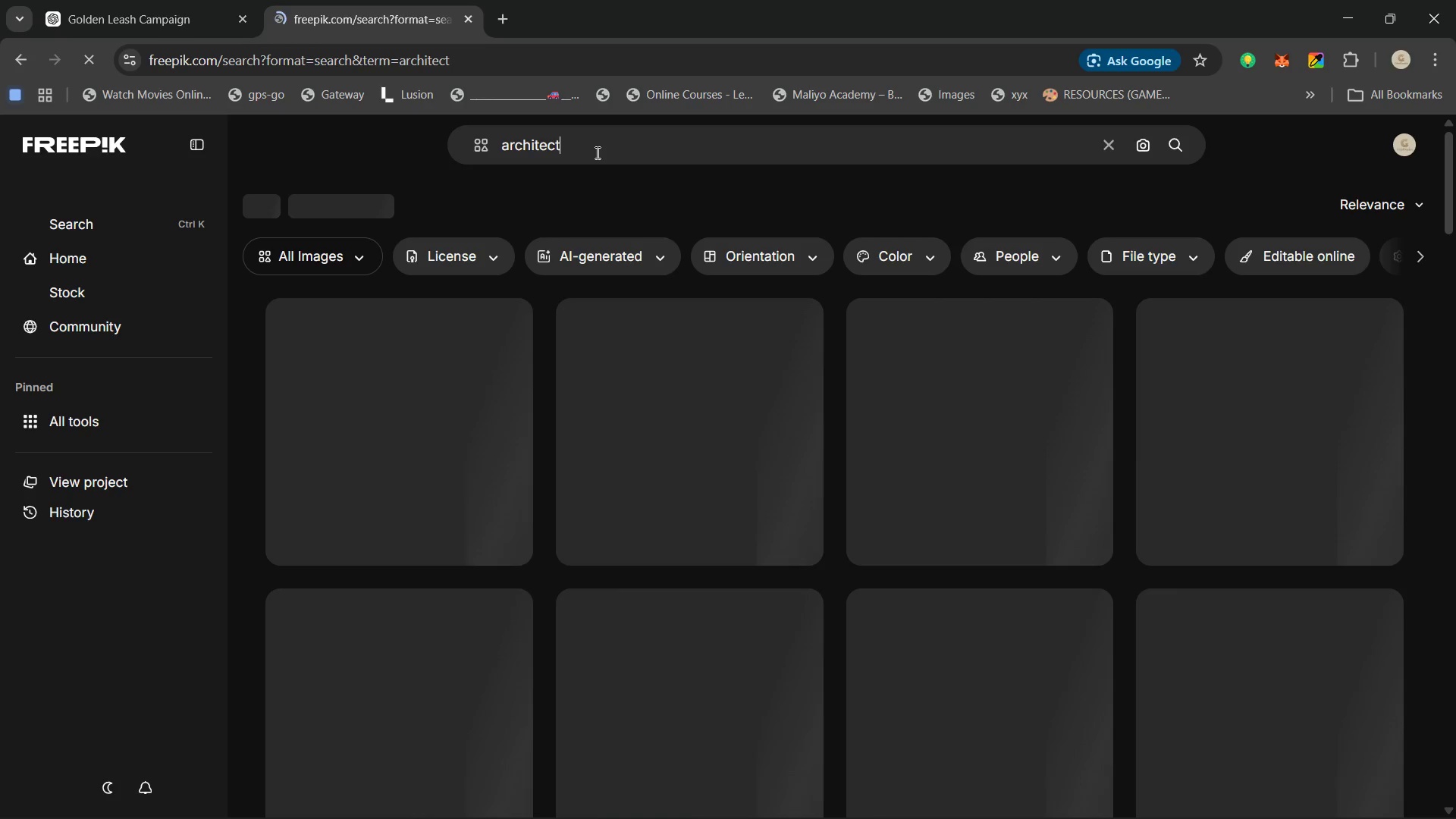 
wait(16.33)
 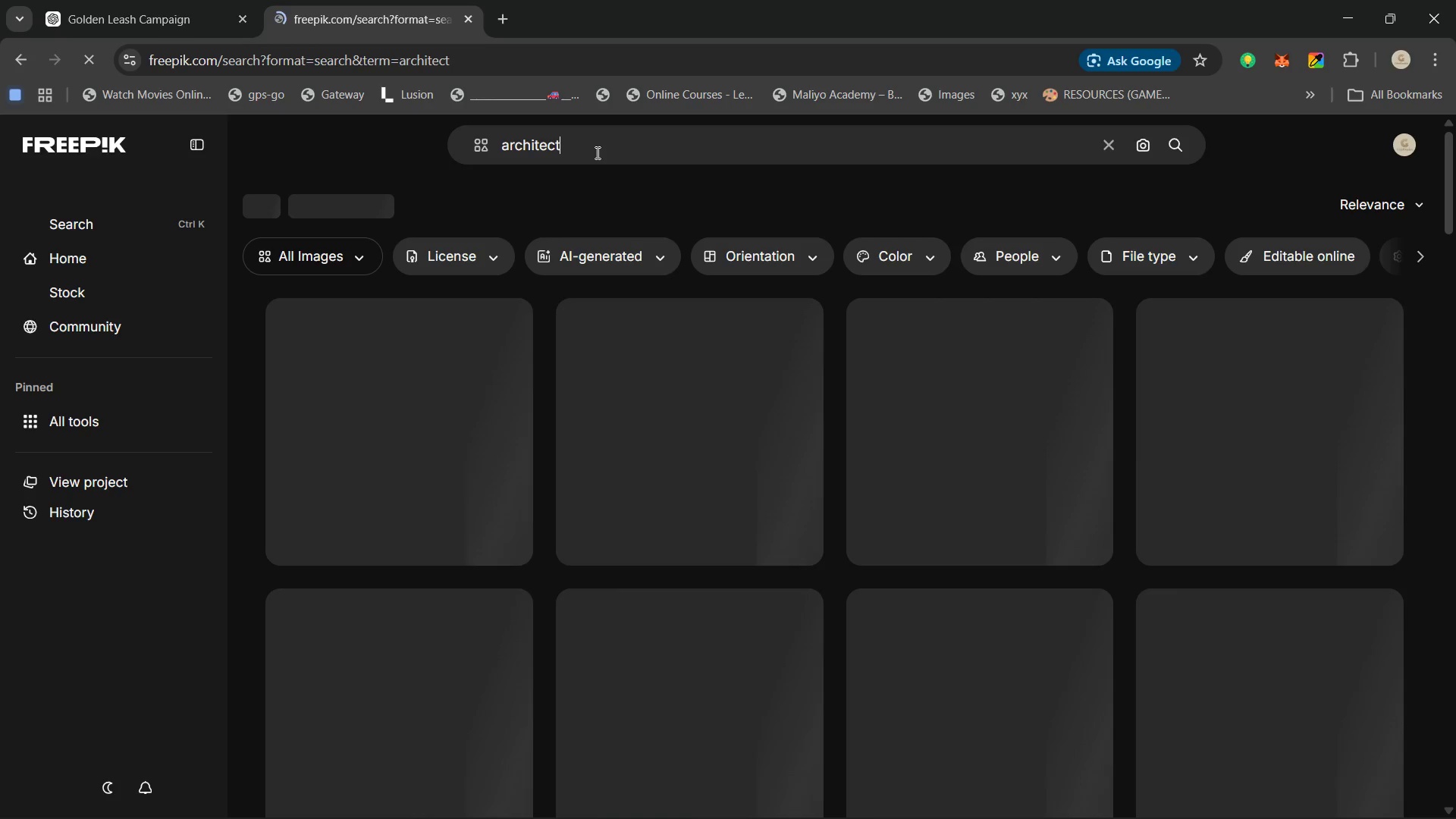 
left_click([596, 152])
 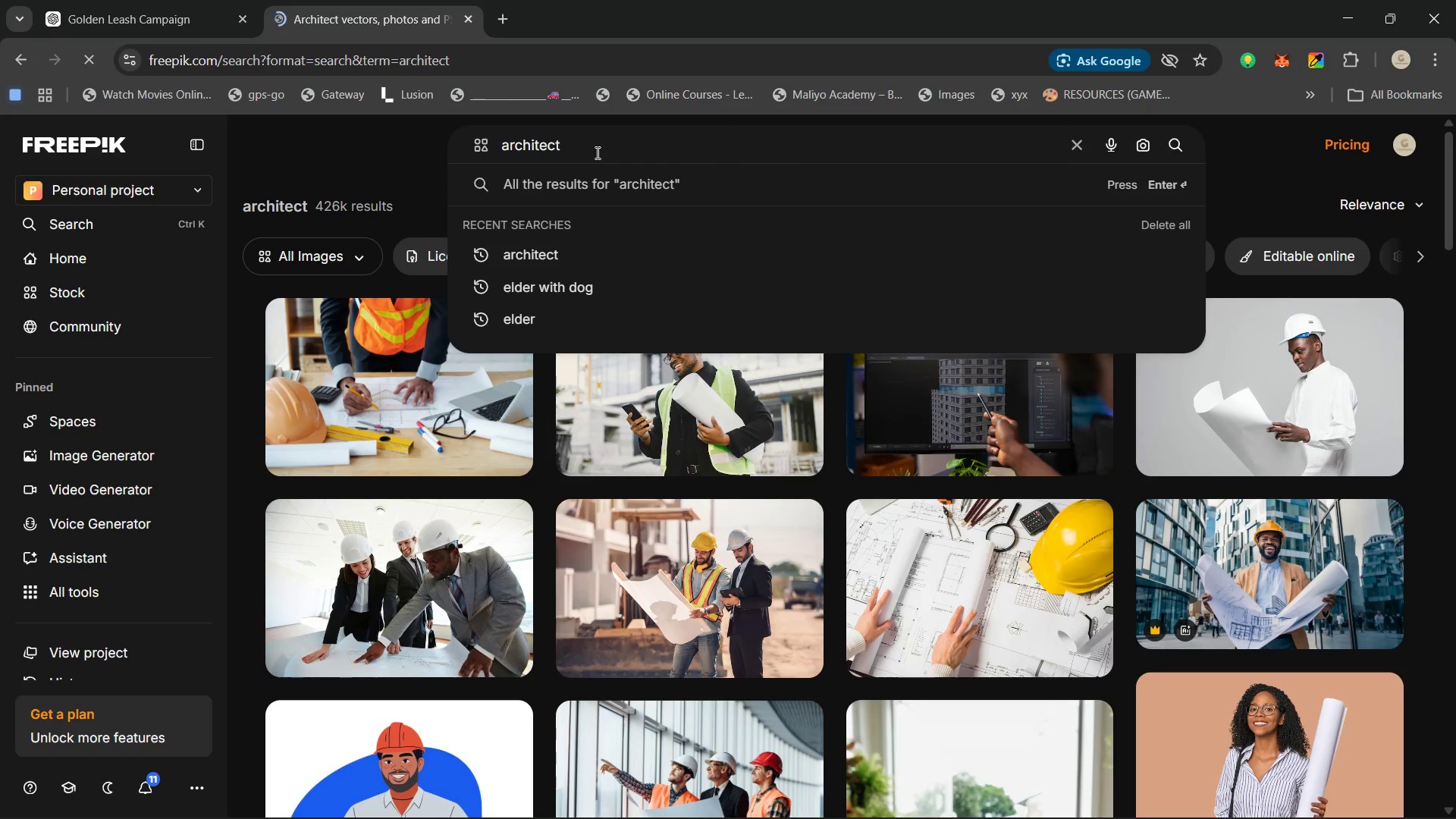 
type( building)
 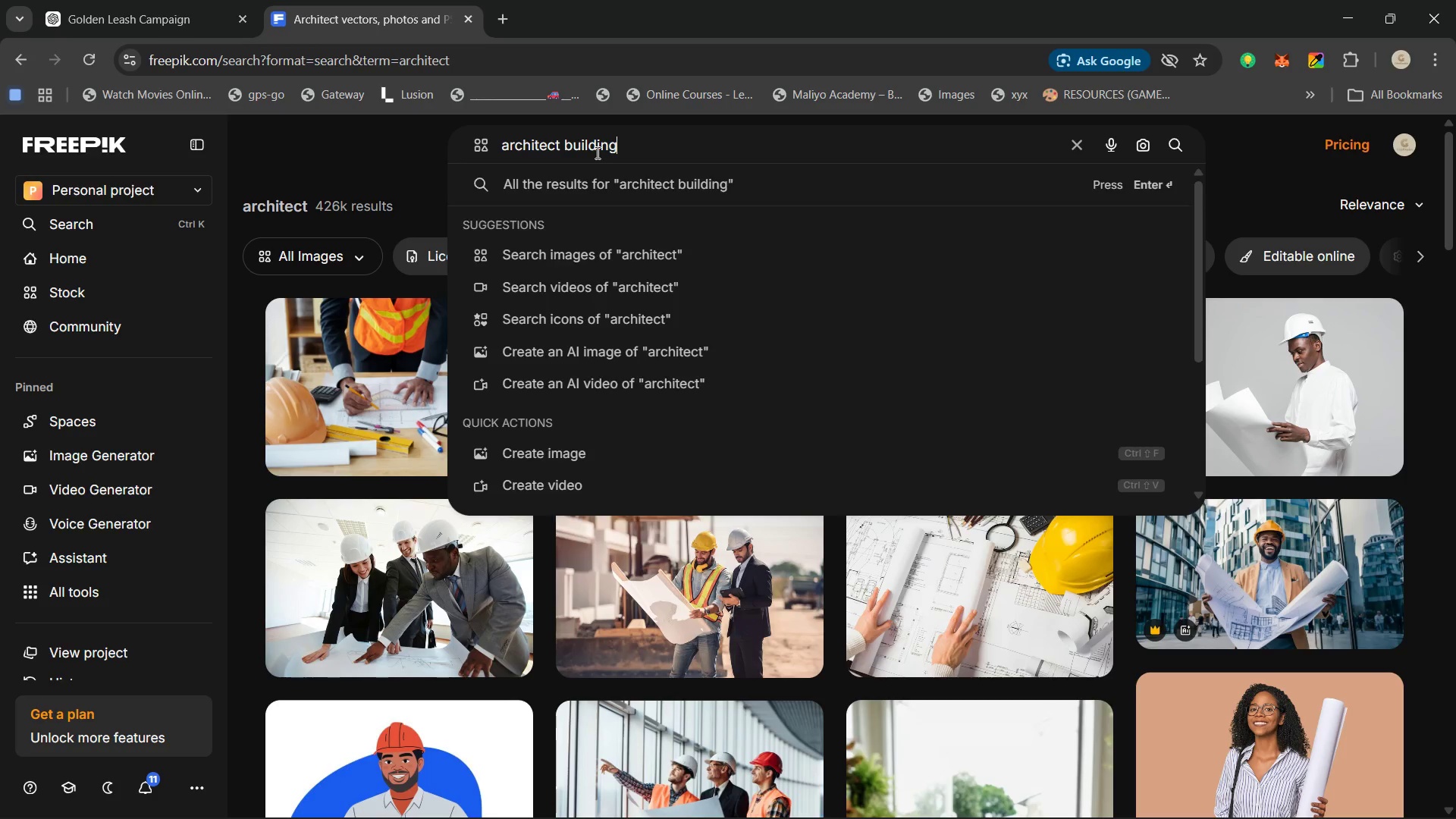 
key(Enter)
 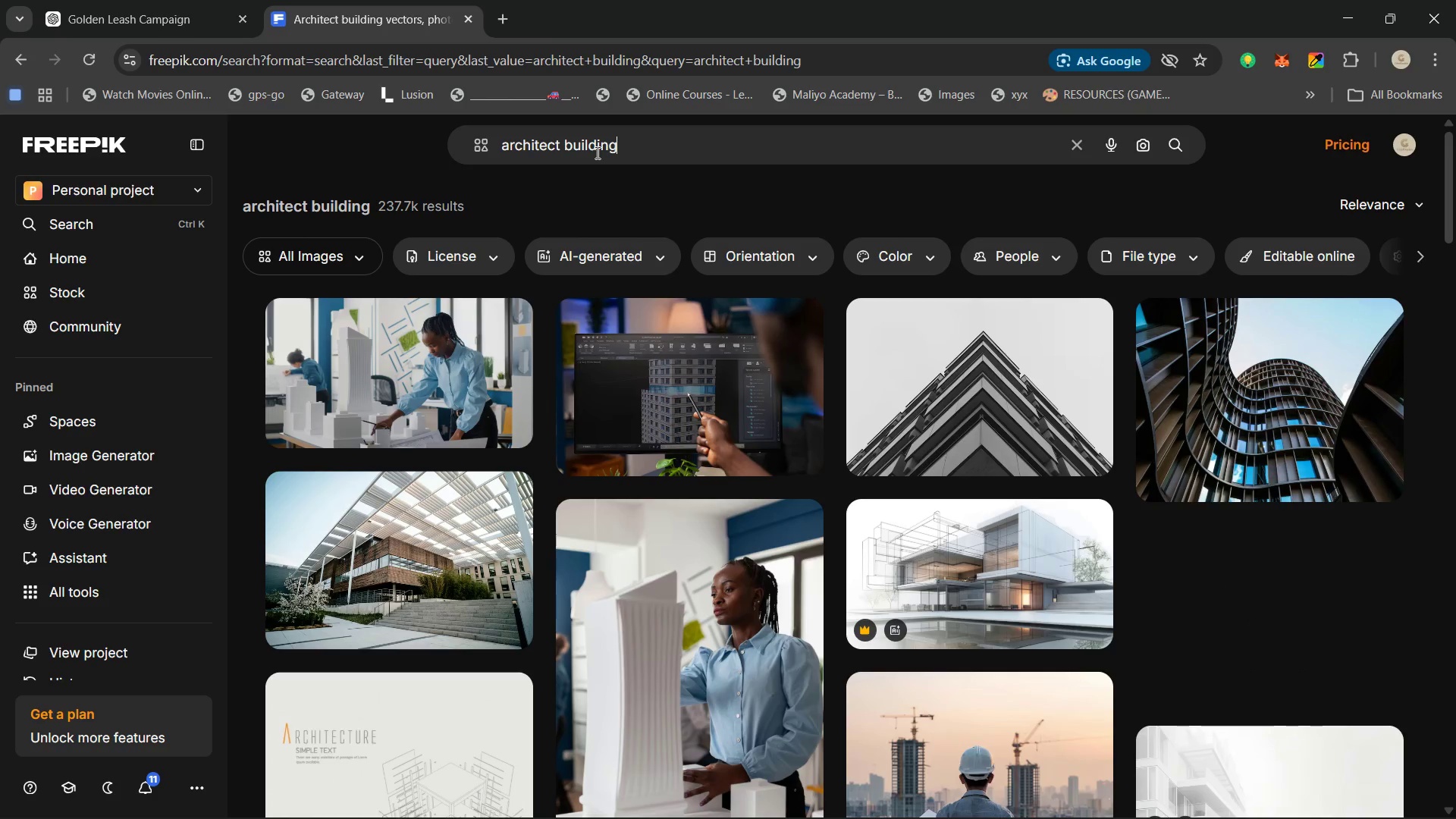 
wait(5.17)
 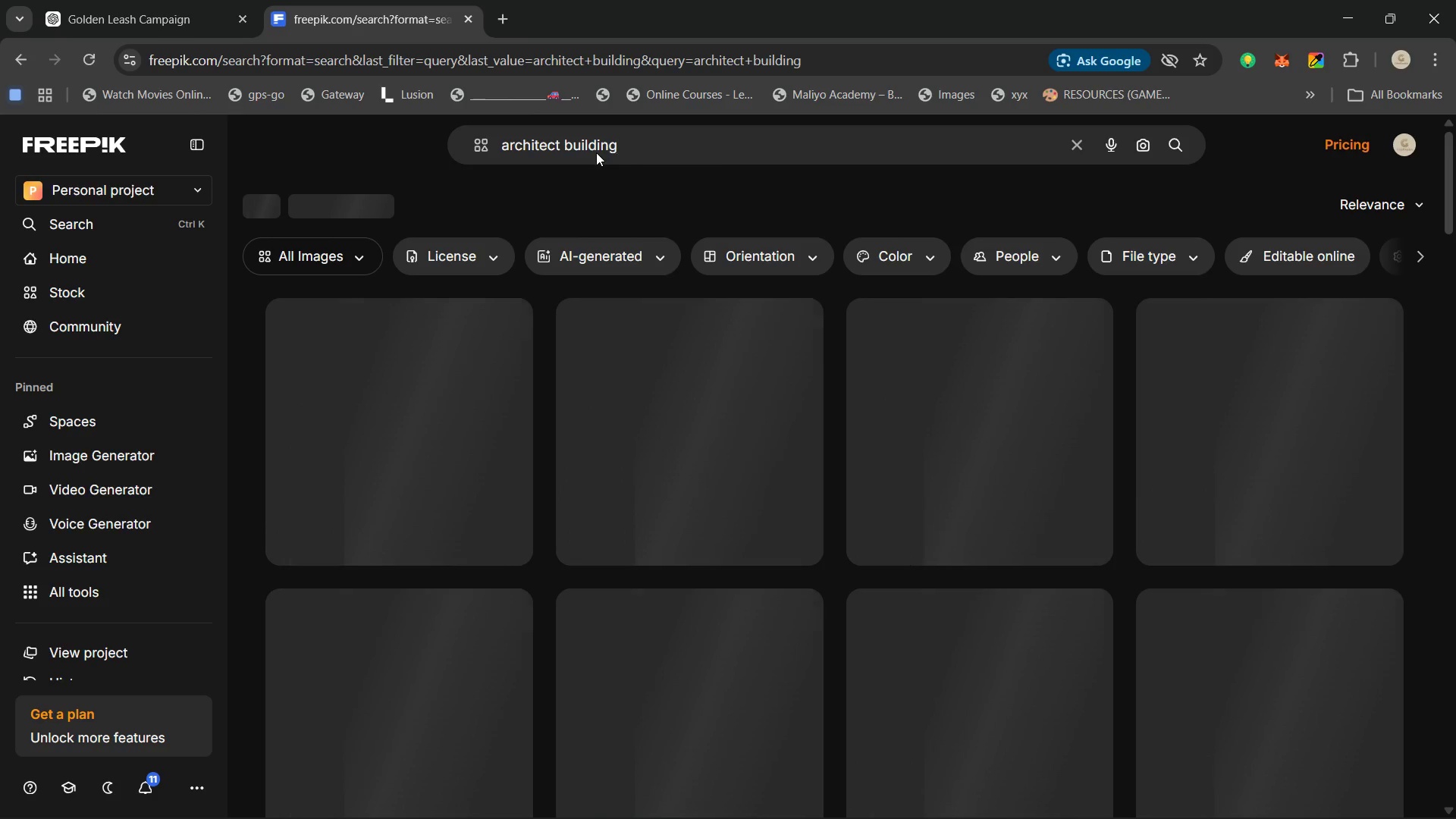 
scroll: coordinate [1037, 553], scroll_direction: down, amount: 3.0
 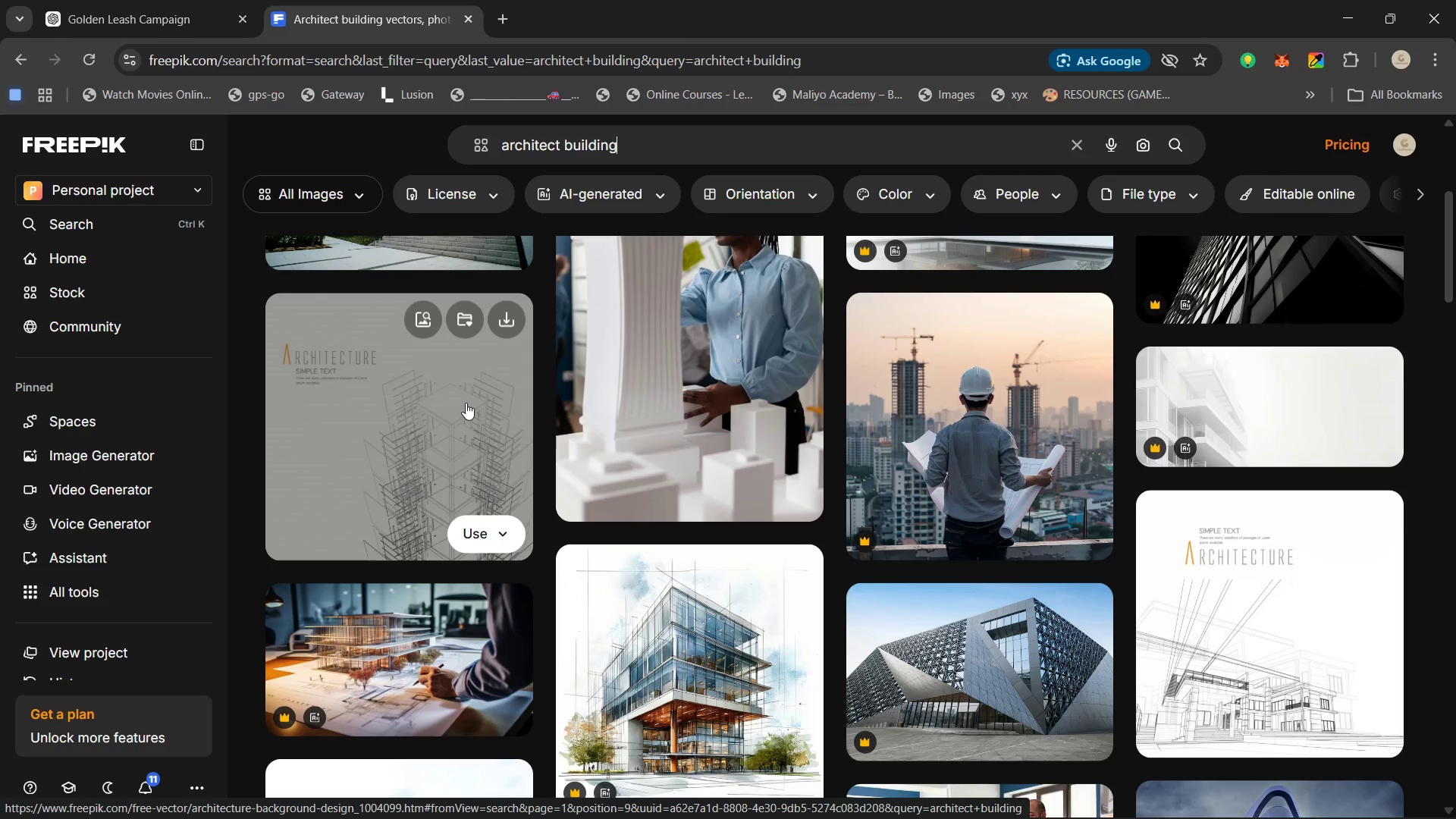 
left_click([464, 404])
 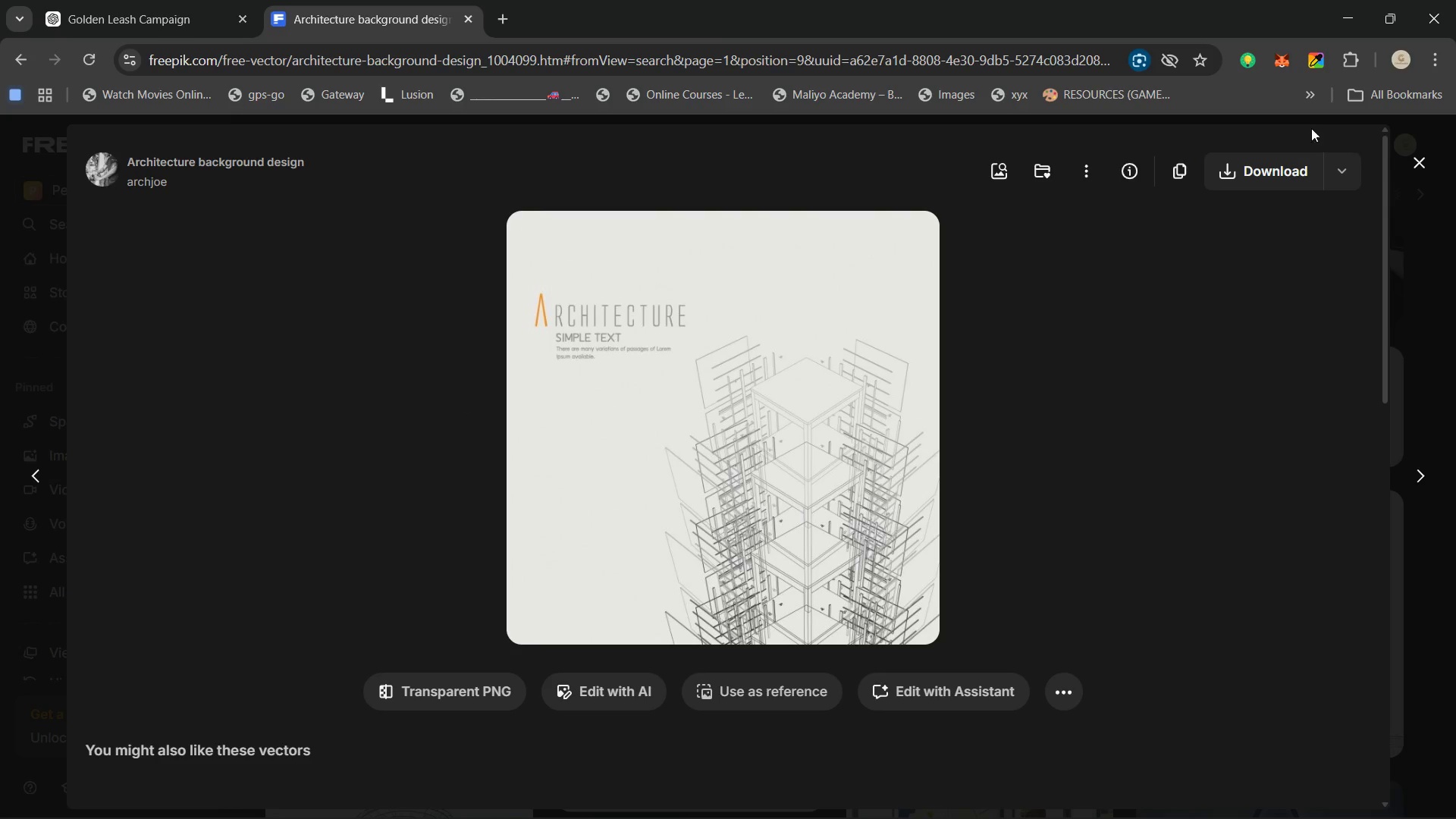 
left_click([1338, 174])
 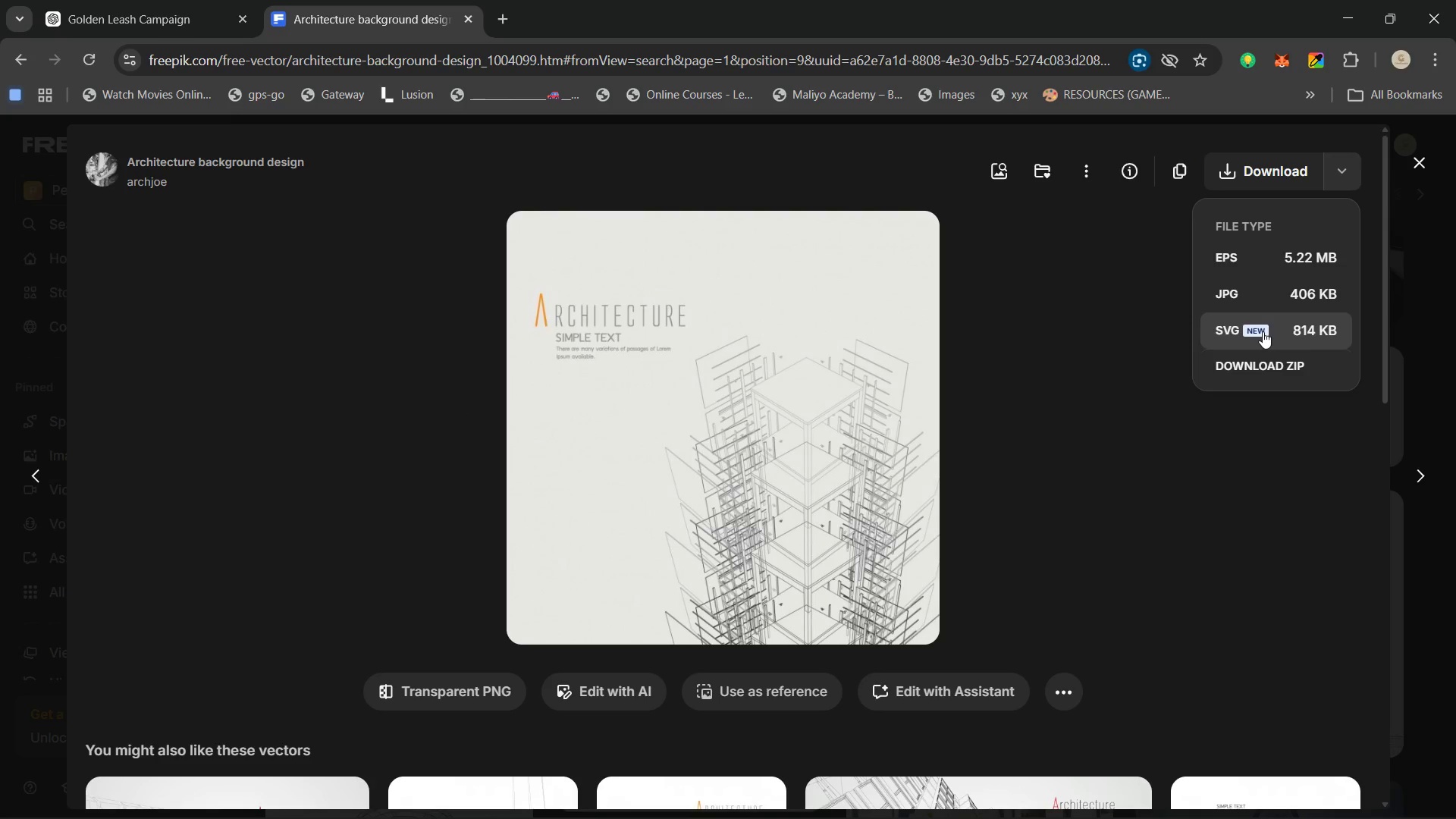 
left_click([1263, 331])
 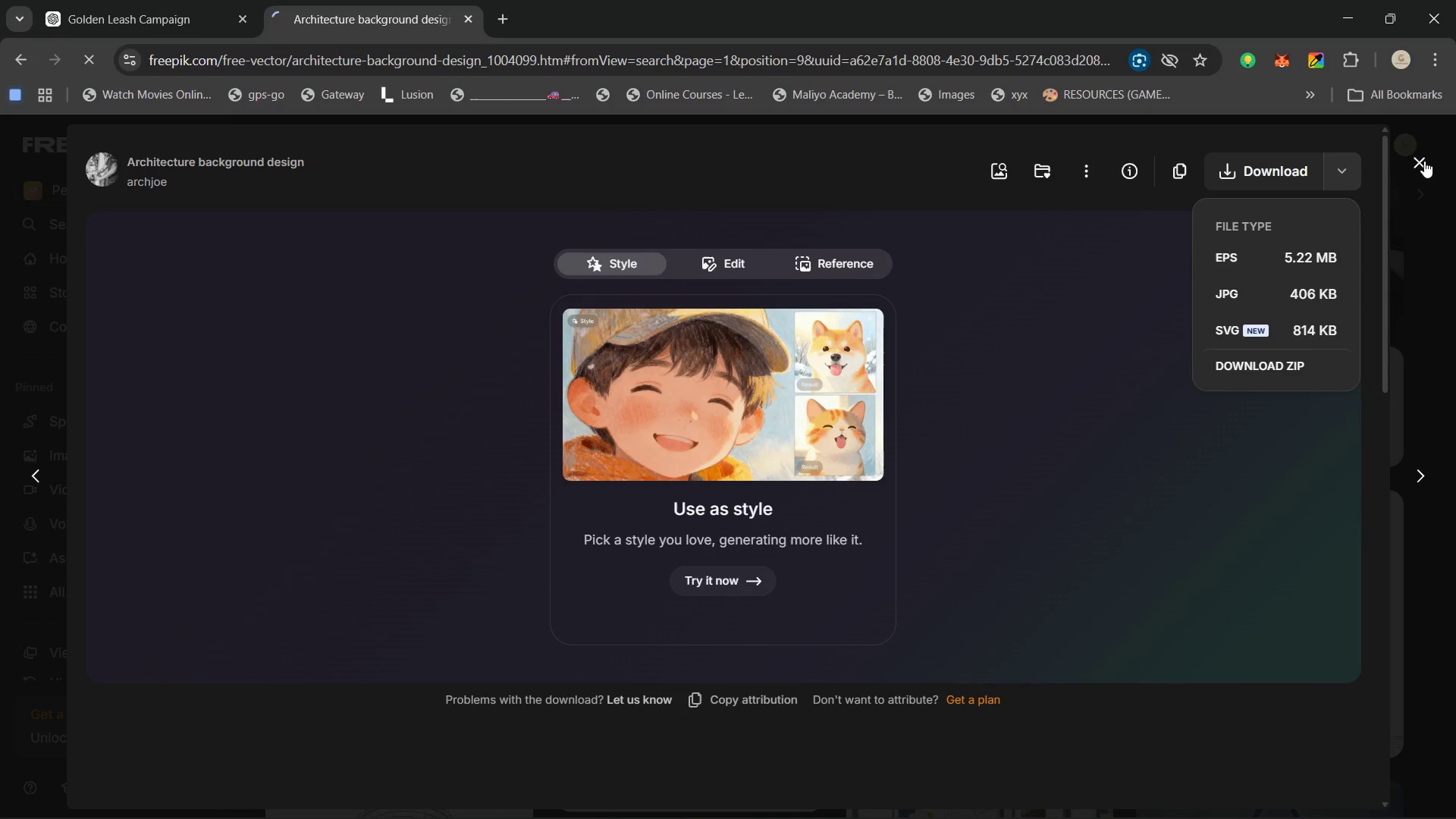 
scroll: coordinate [940, 444], scroll_direction: down, amount: 3.0
 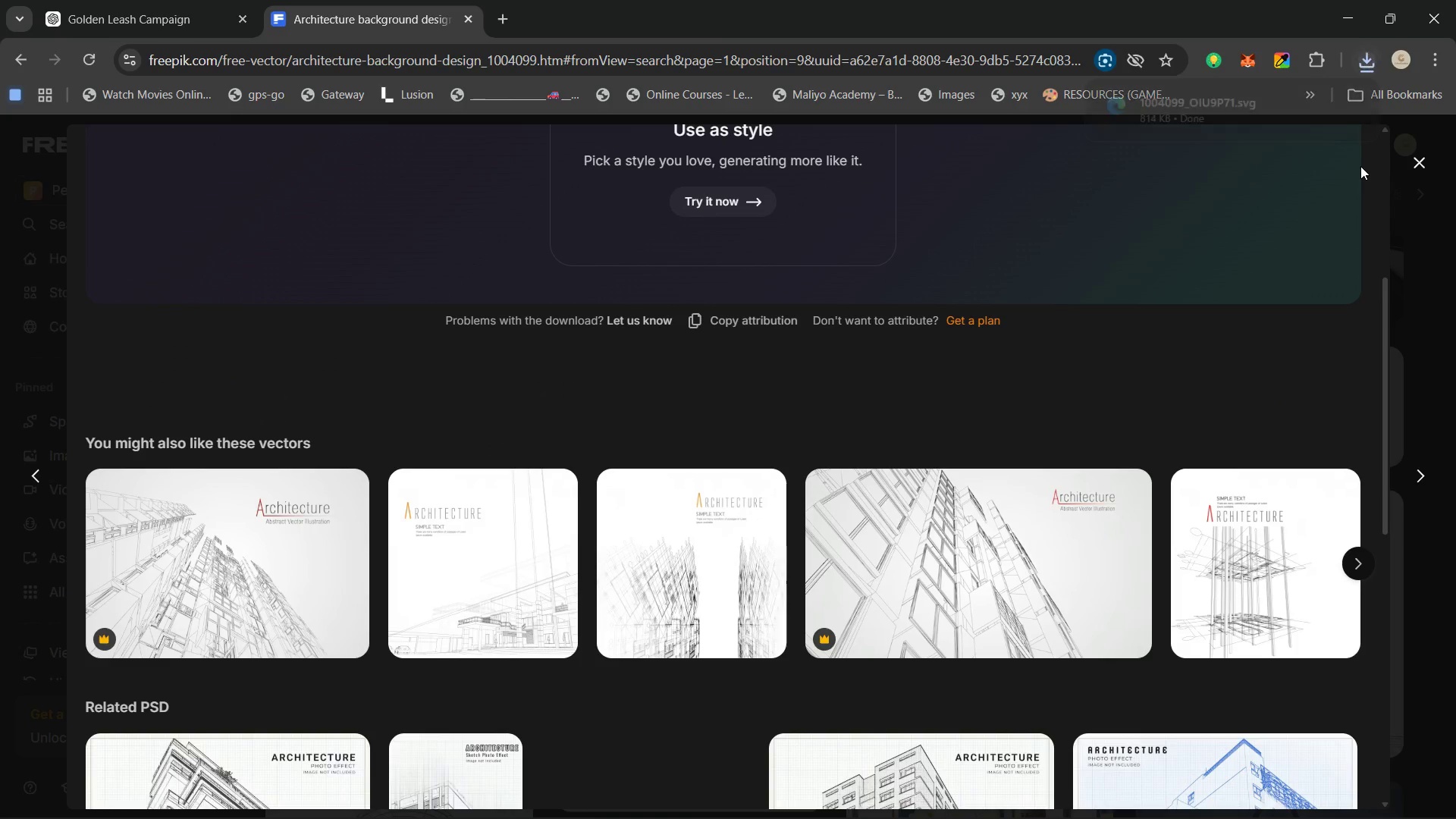 
left_click([1419, 158])
 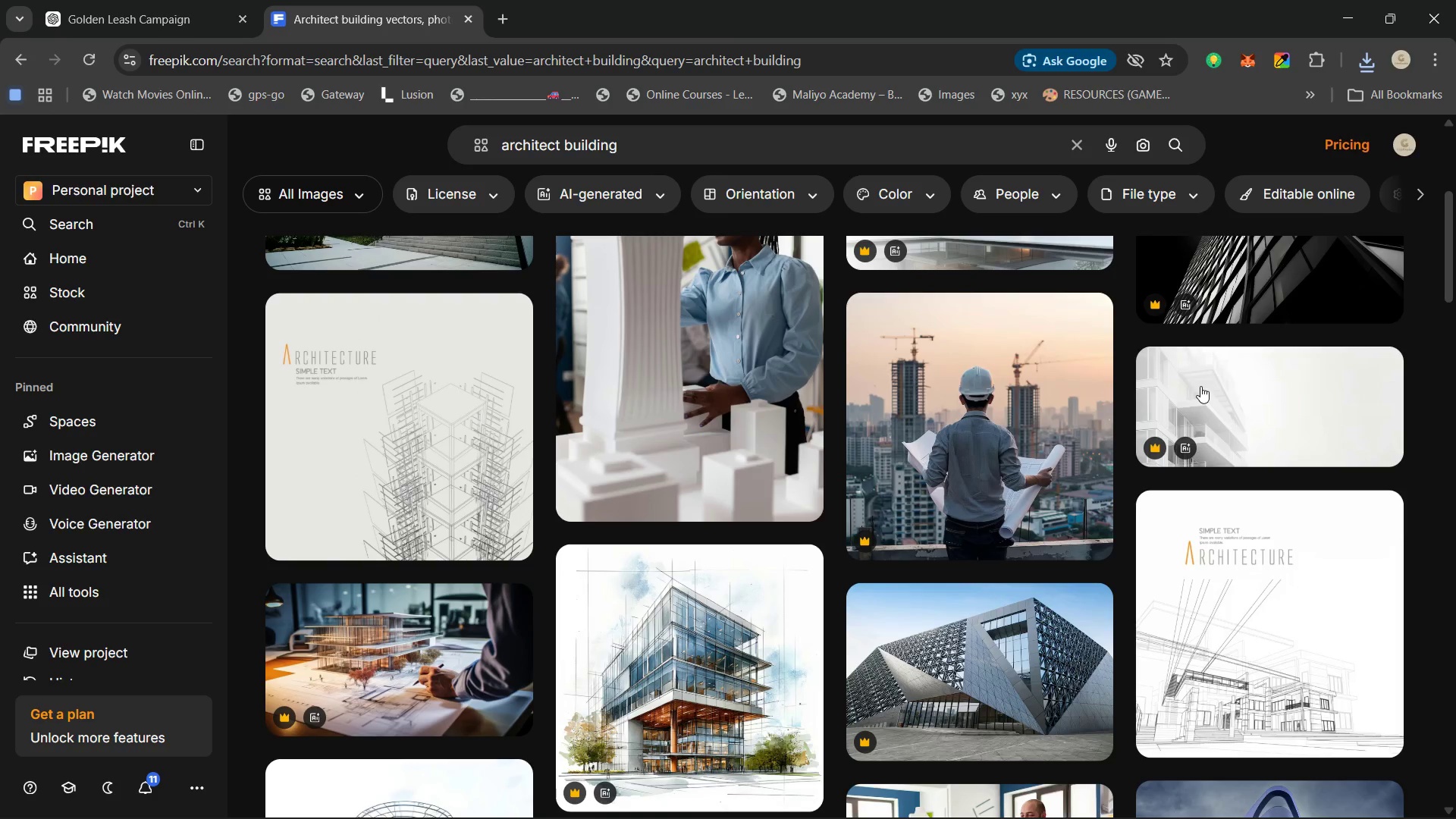 
scroll: coordinate [986, 477], scroll_direction: down, amount: 7.0
 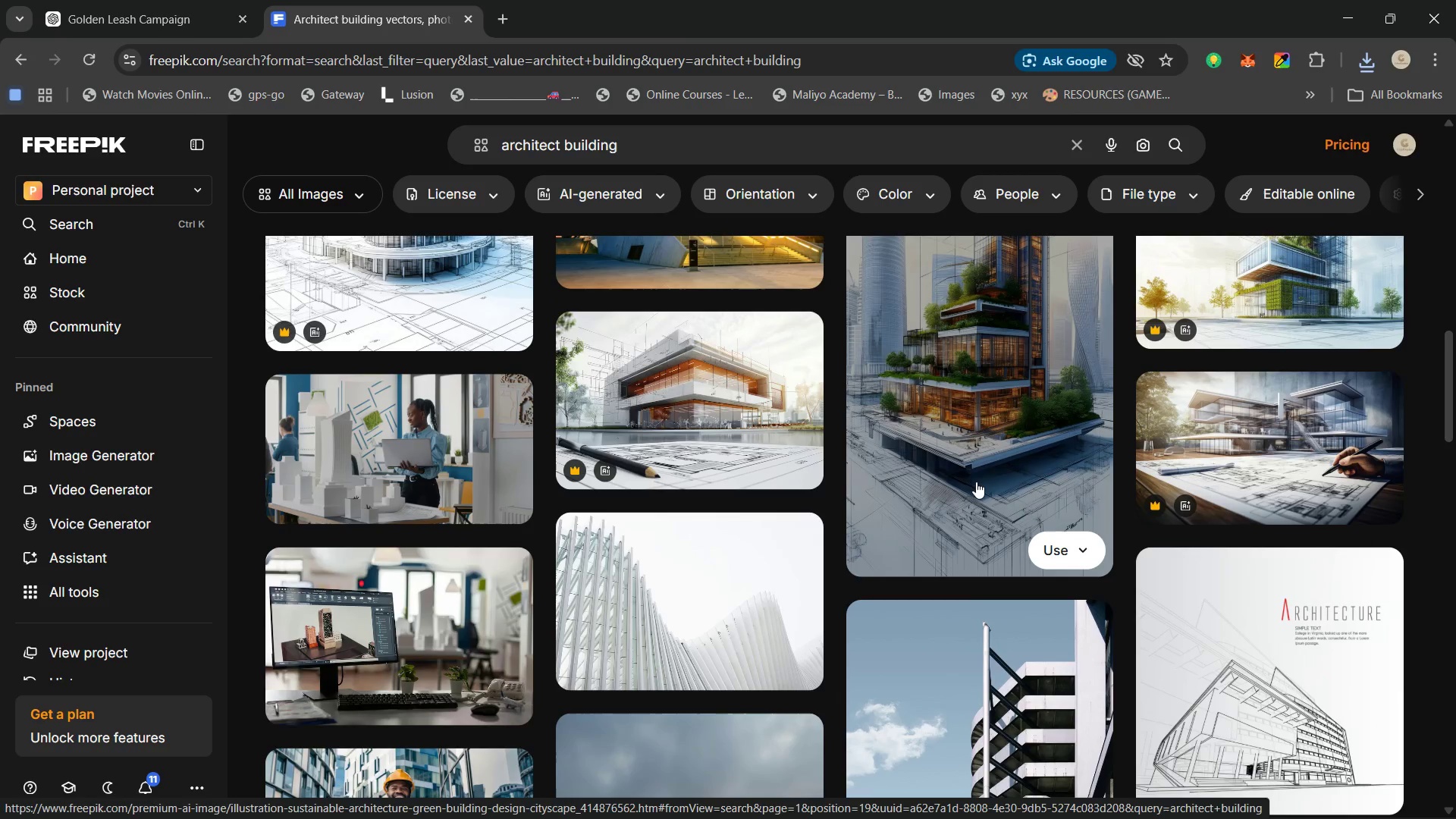 
scroll: coordinate [967, 482], scroll_direction: down, amount: 3.0
 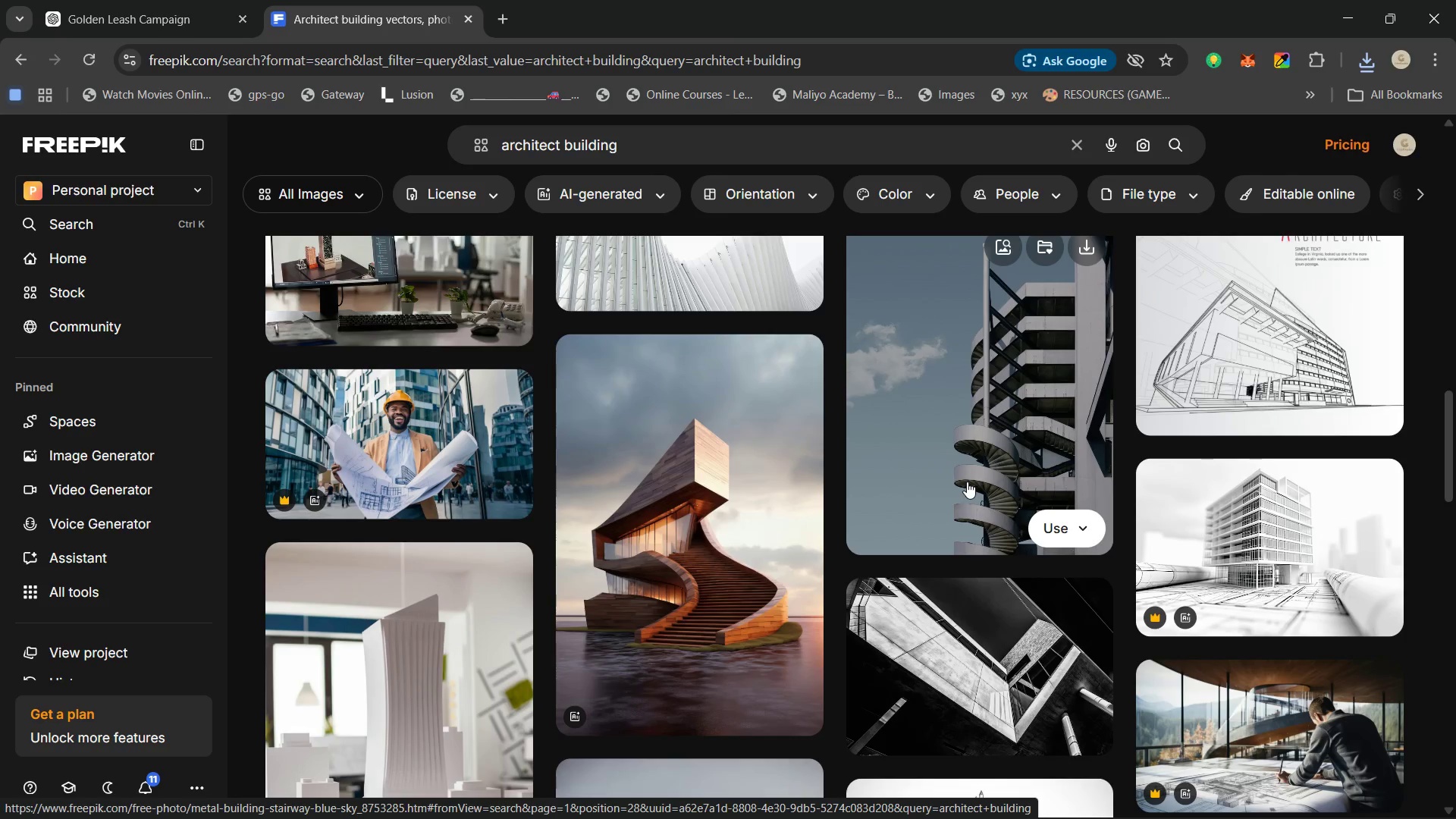 
scroll: coordinate [965, 480], scroll_direction: up, amount: 1.0
 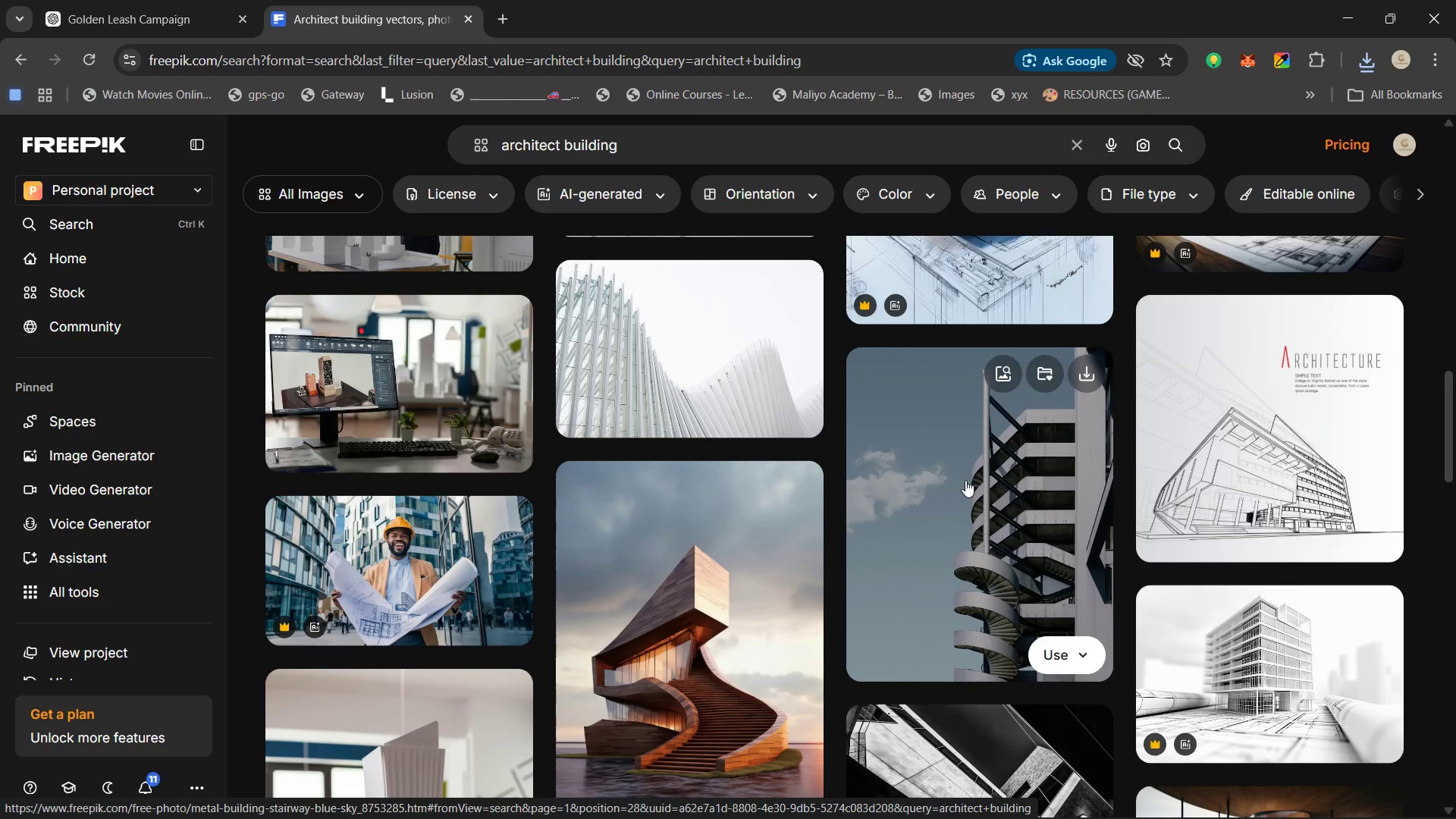 
scroll: coordinate [893, 409], scroll_direction: down, amount: 8.0
 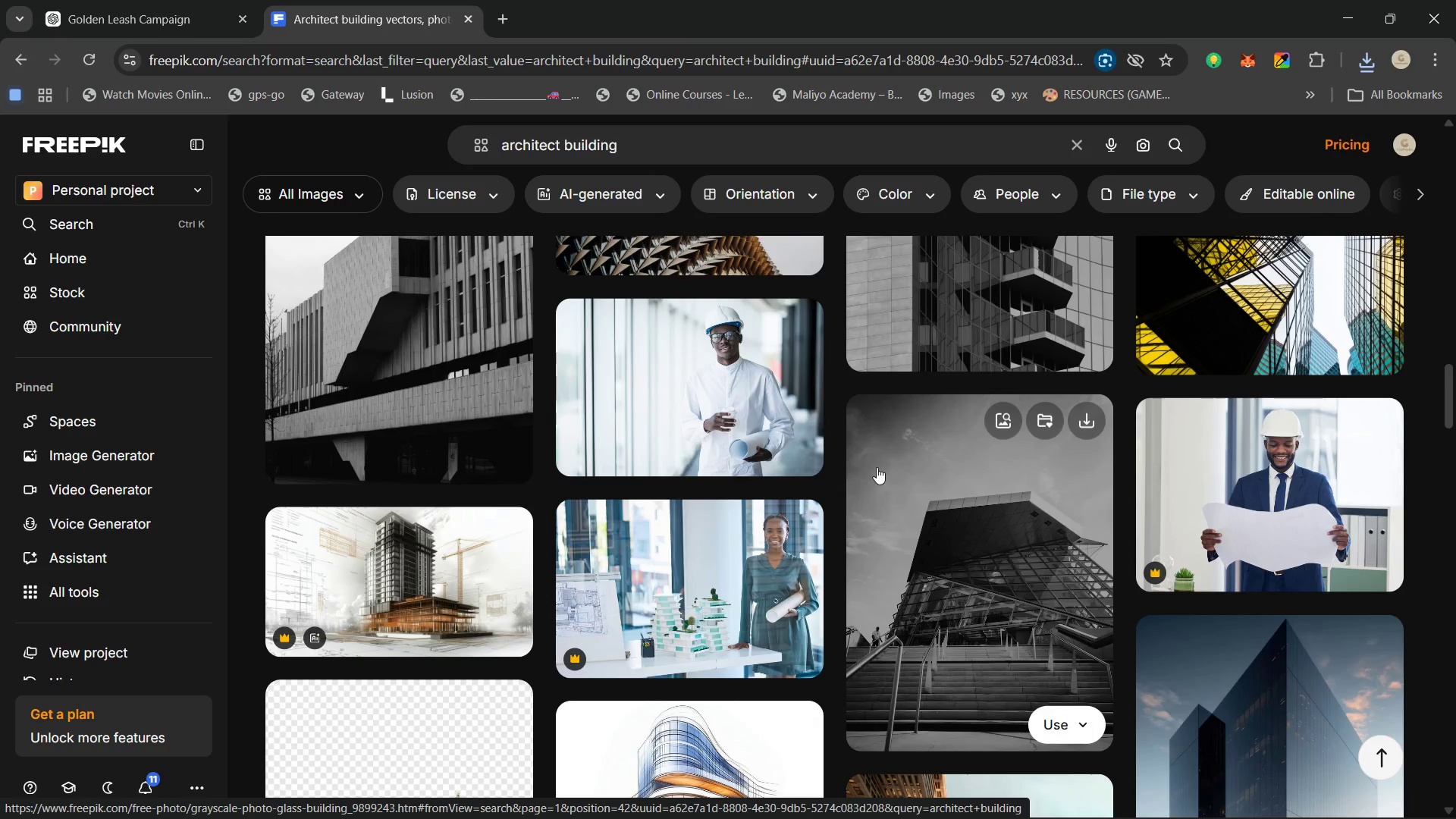 
scroll: coordinate [853, 484], scroll_direction: up, amount: 4.0
 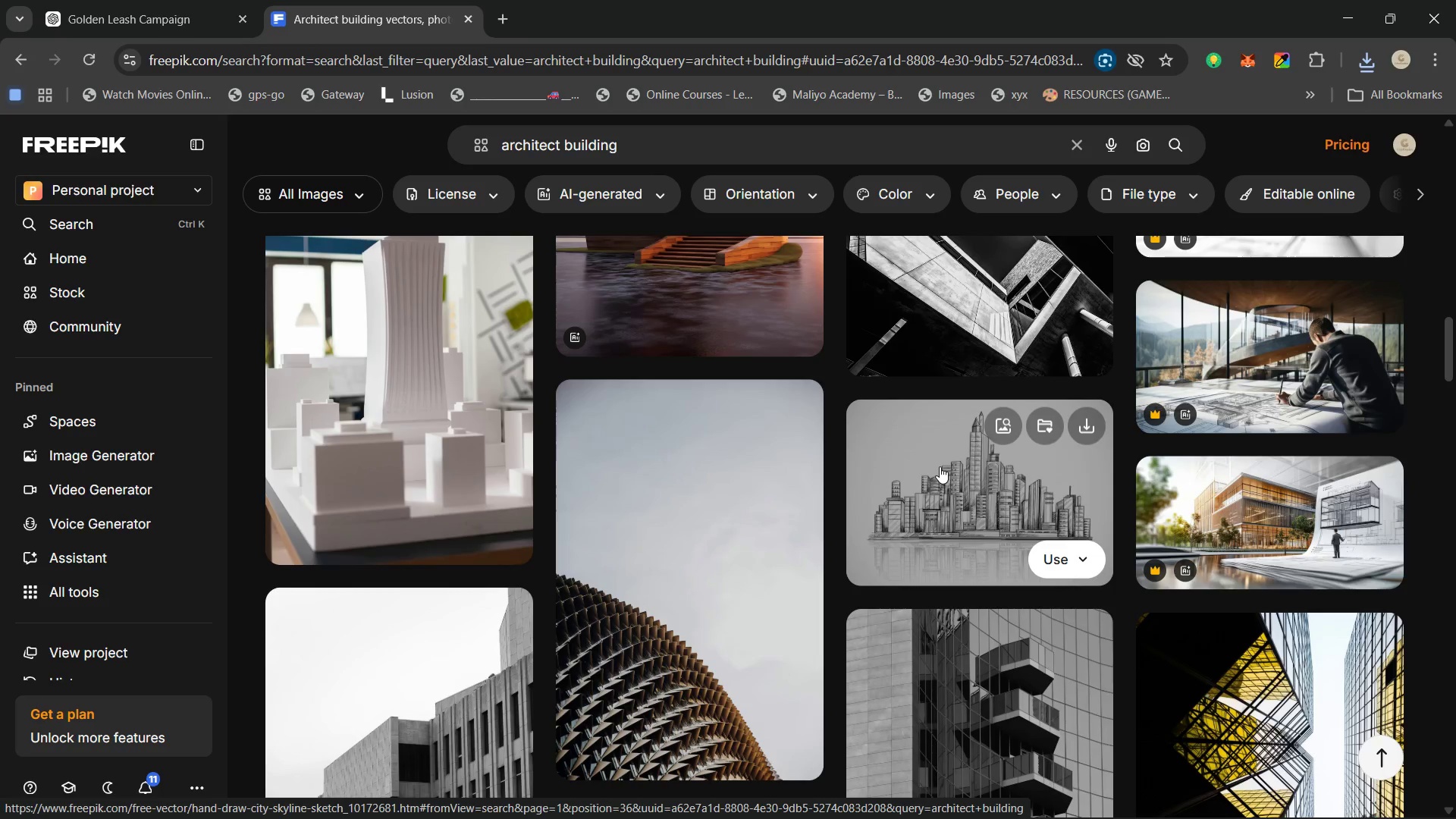 
scroll: coordinate [1105, 370], scroll_direction: down, amount: 11.0
 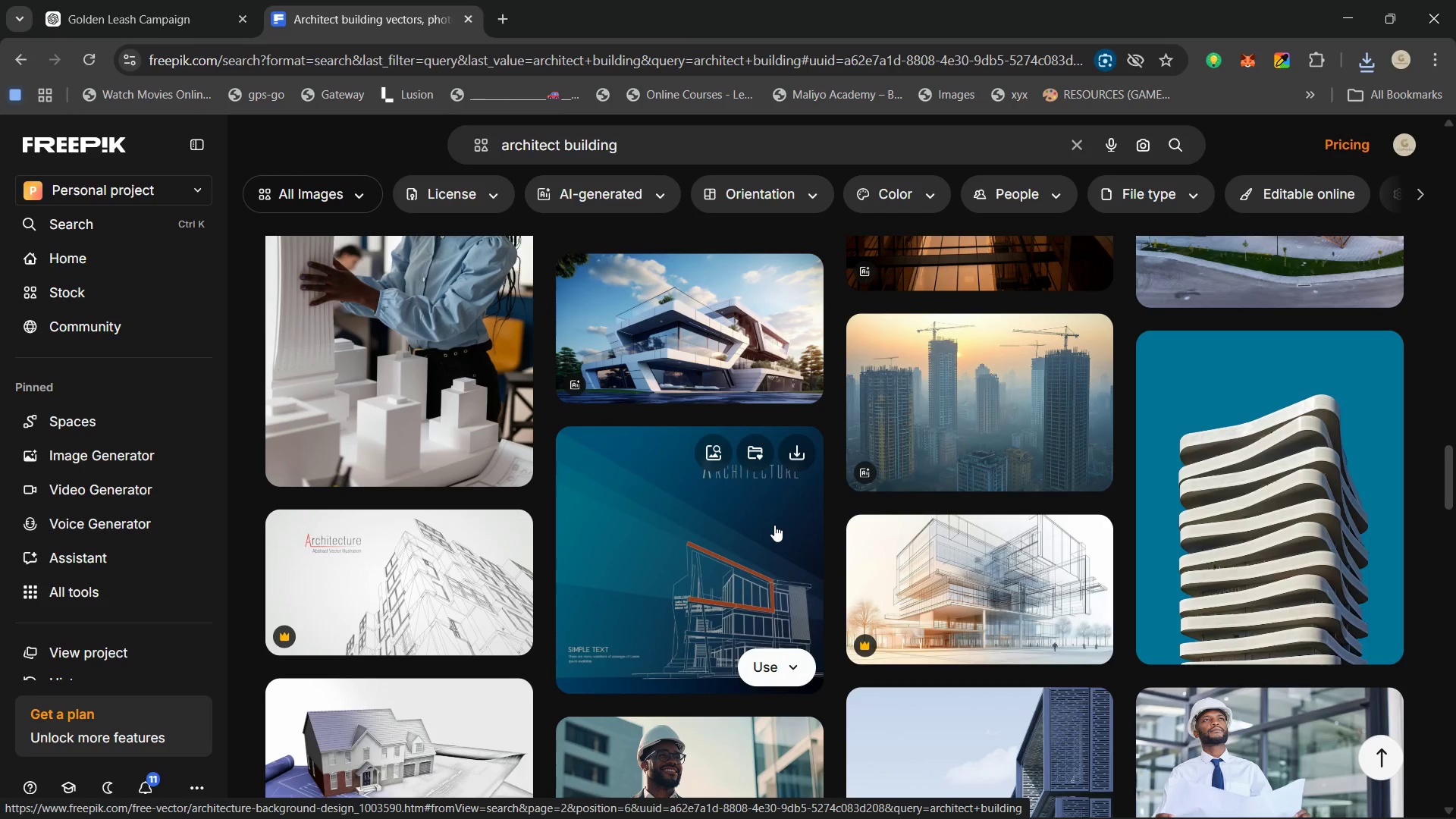 
scroll: coordinate [999, 500], scroll_direction: down, amount: 2.0
 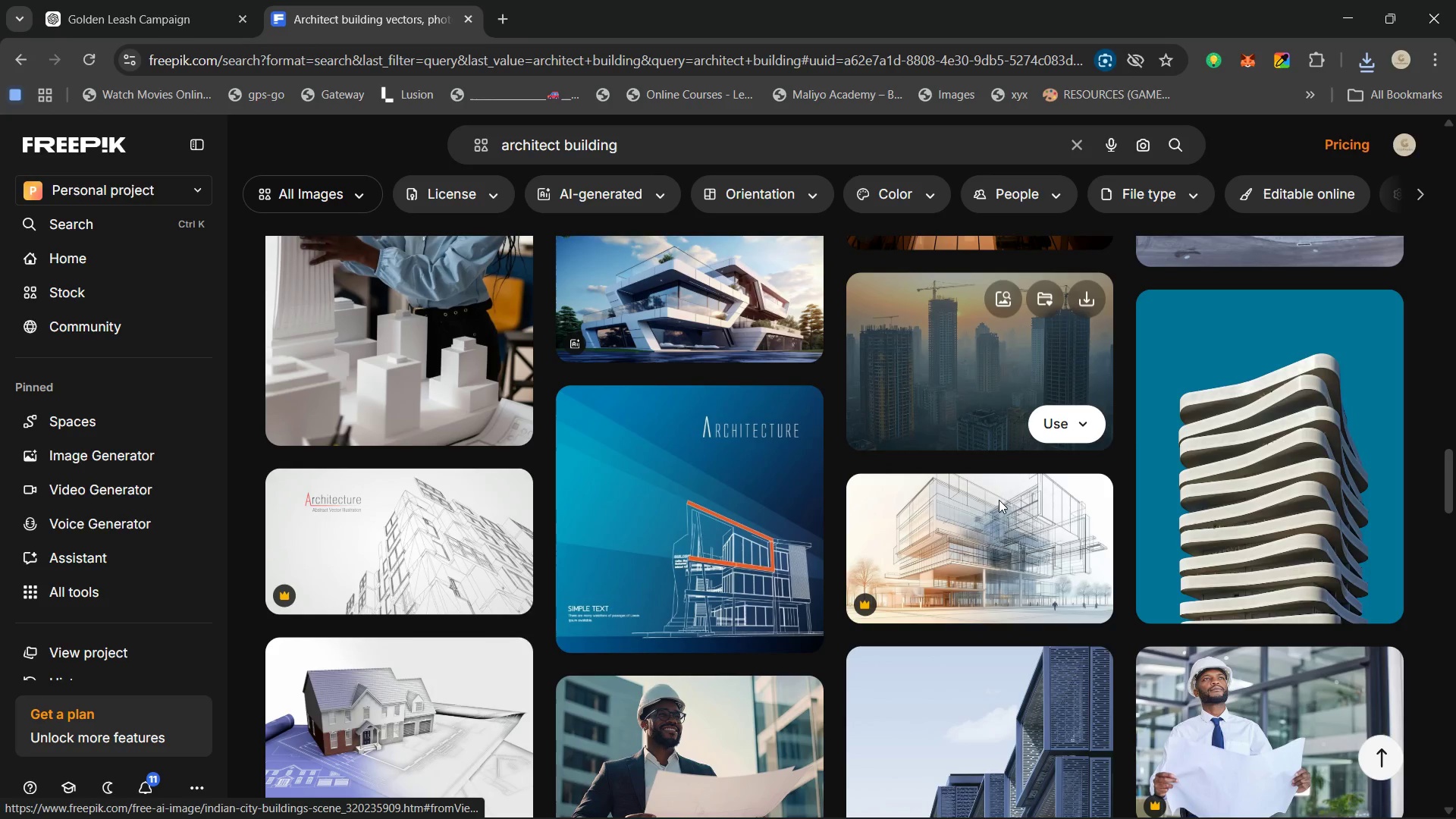 
scroll: coordinate [999, 500], scroll_direction: up, amount: 2.0
 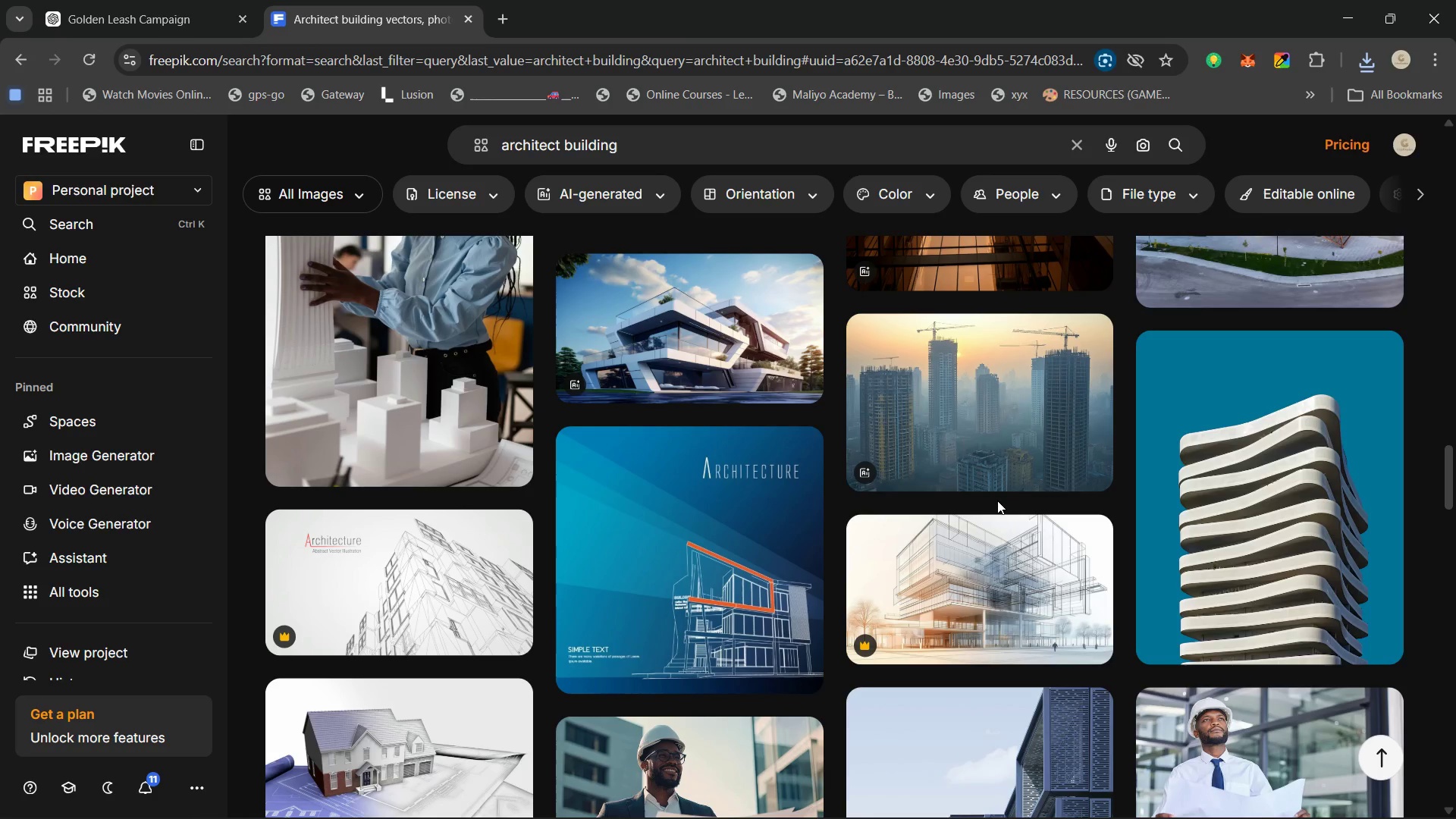 
scroll: coordinate [736, 427], scroll_direction: down, amount: 8.0
 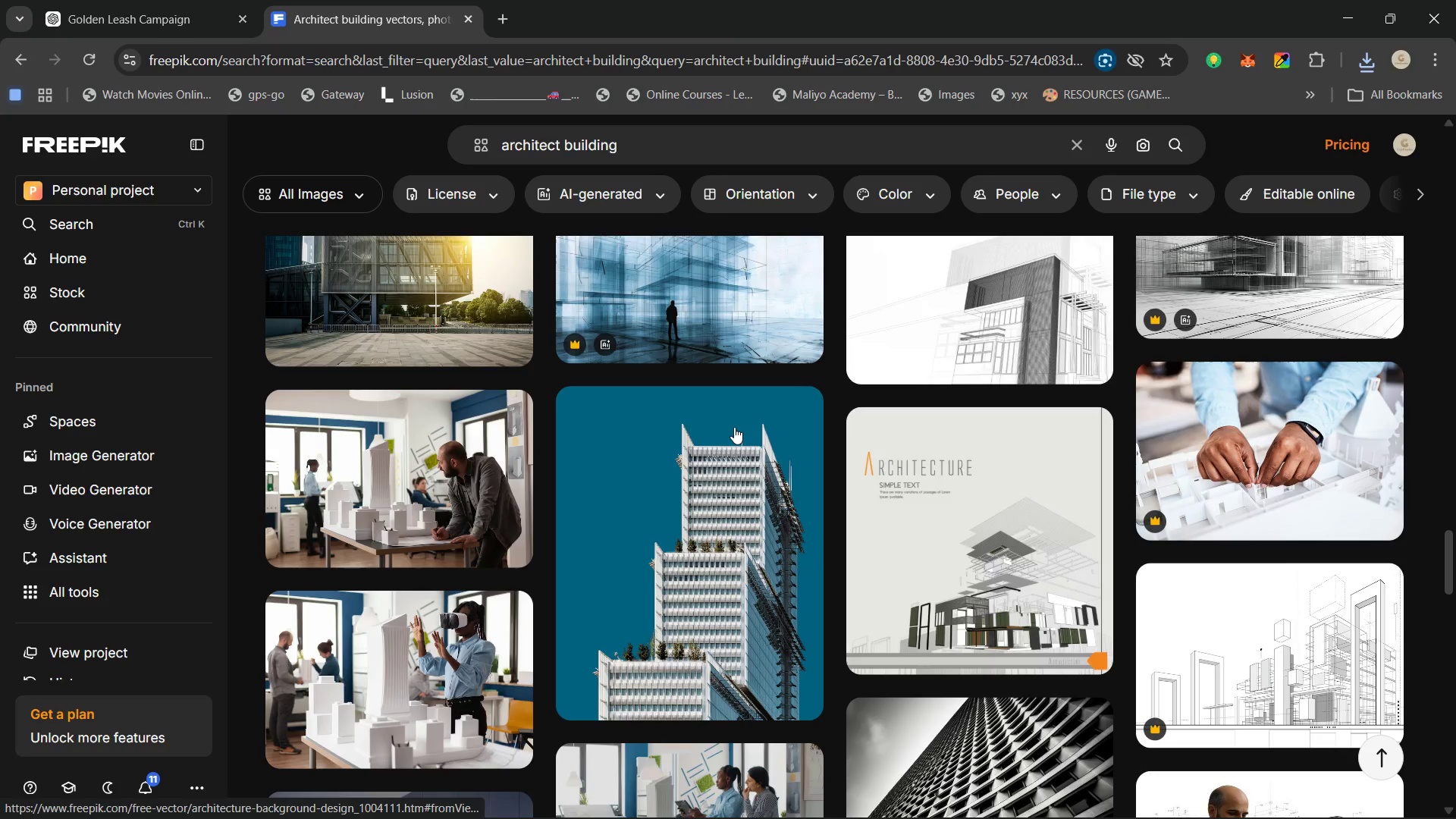 
scroll: coordinate [667, 436], scroll_direction: down, amount: 9.0
 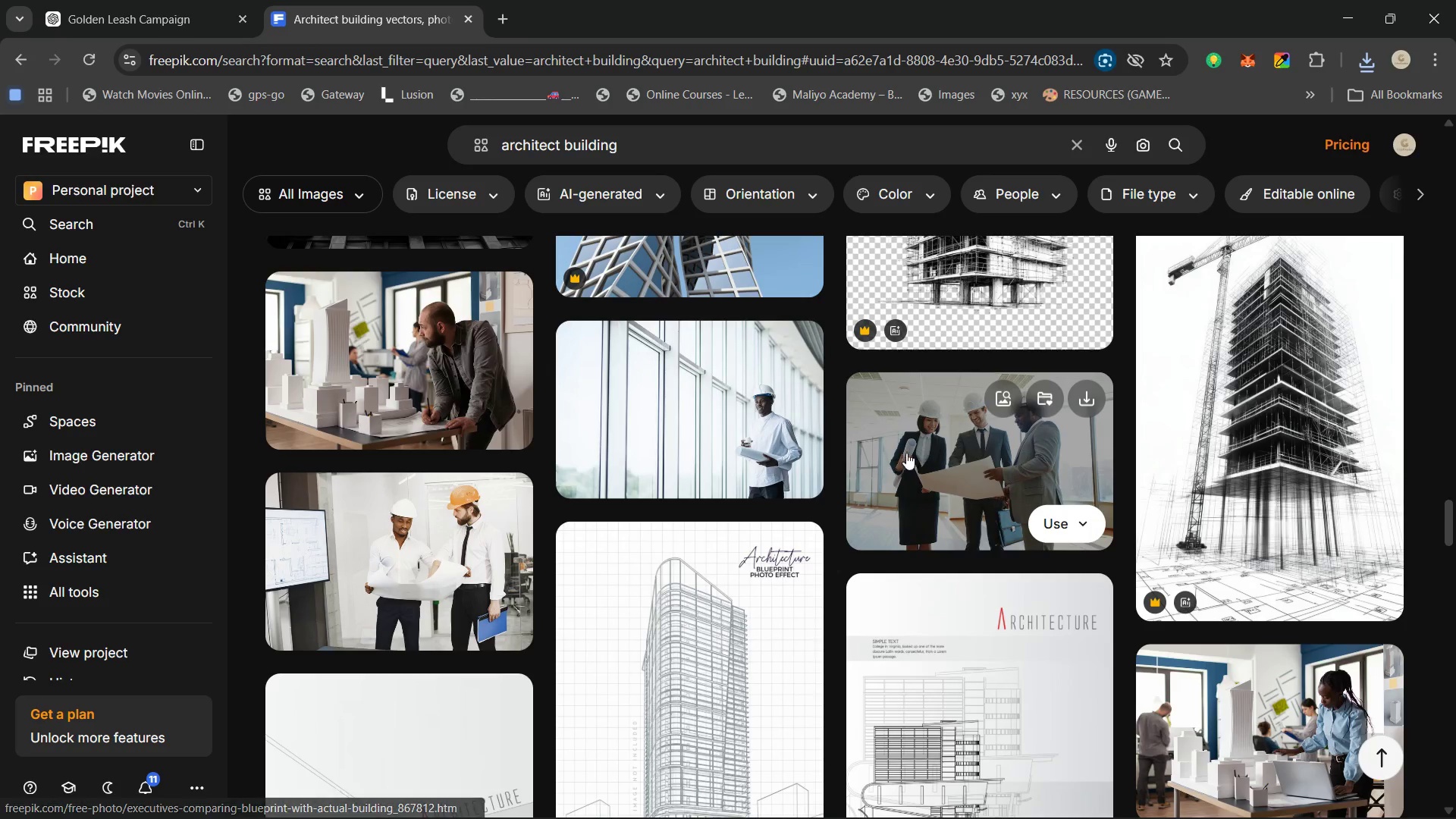 
scroll: coordinate [515, 556], scroll_direction: down, amount: 10.0
 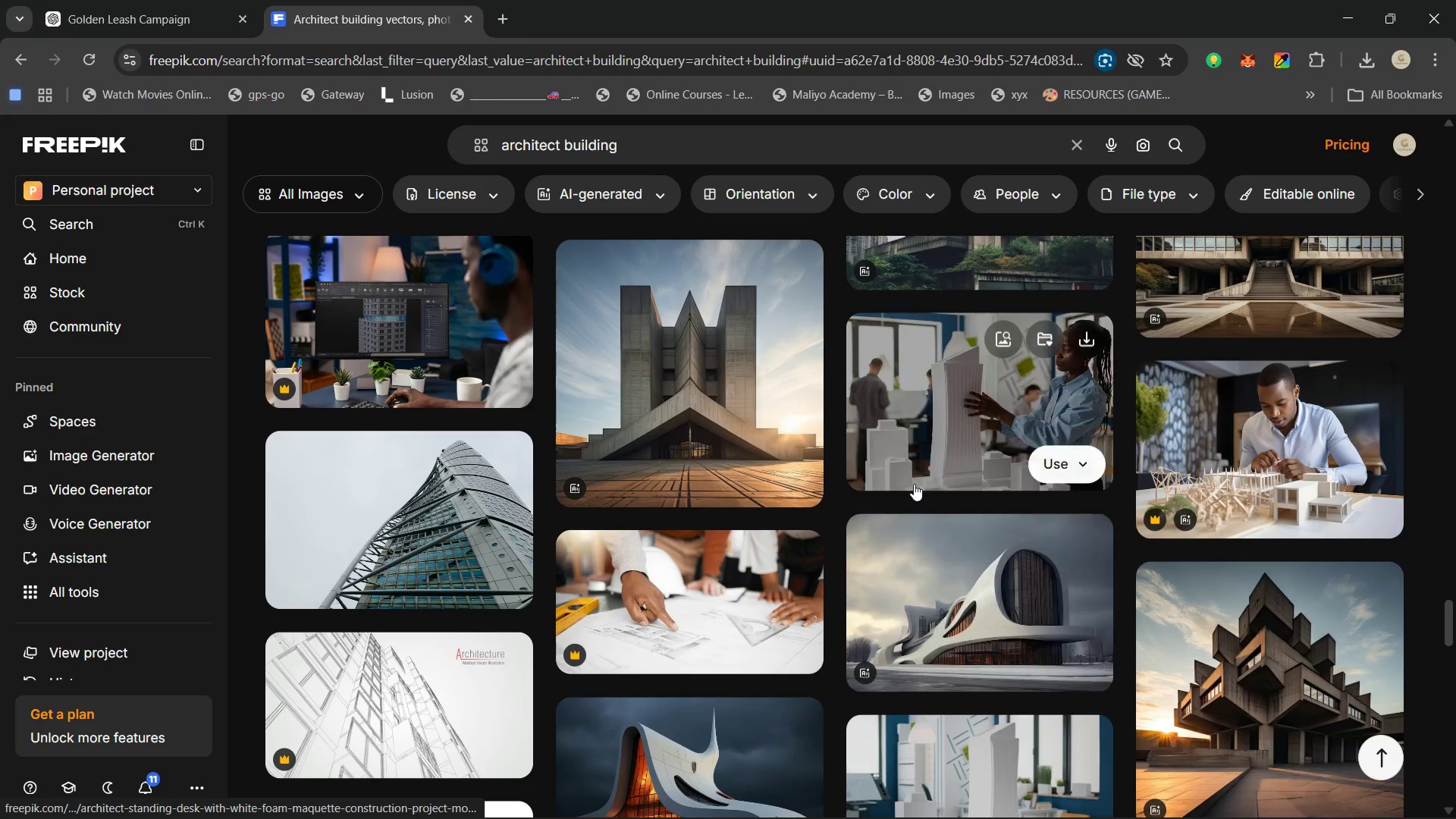 
scroll: coordinate [969, 461], scroll_direction: down, amount: 9.0
 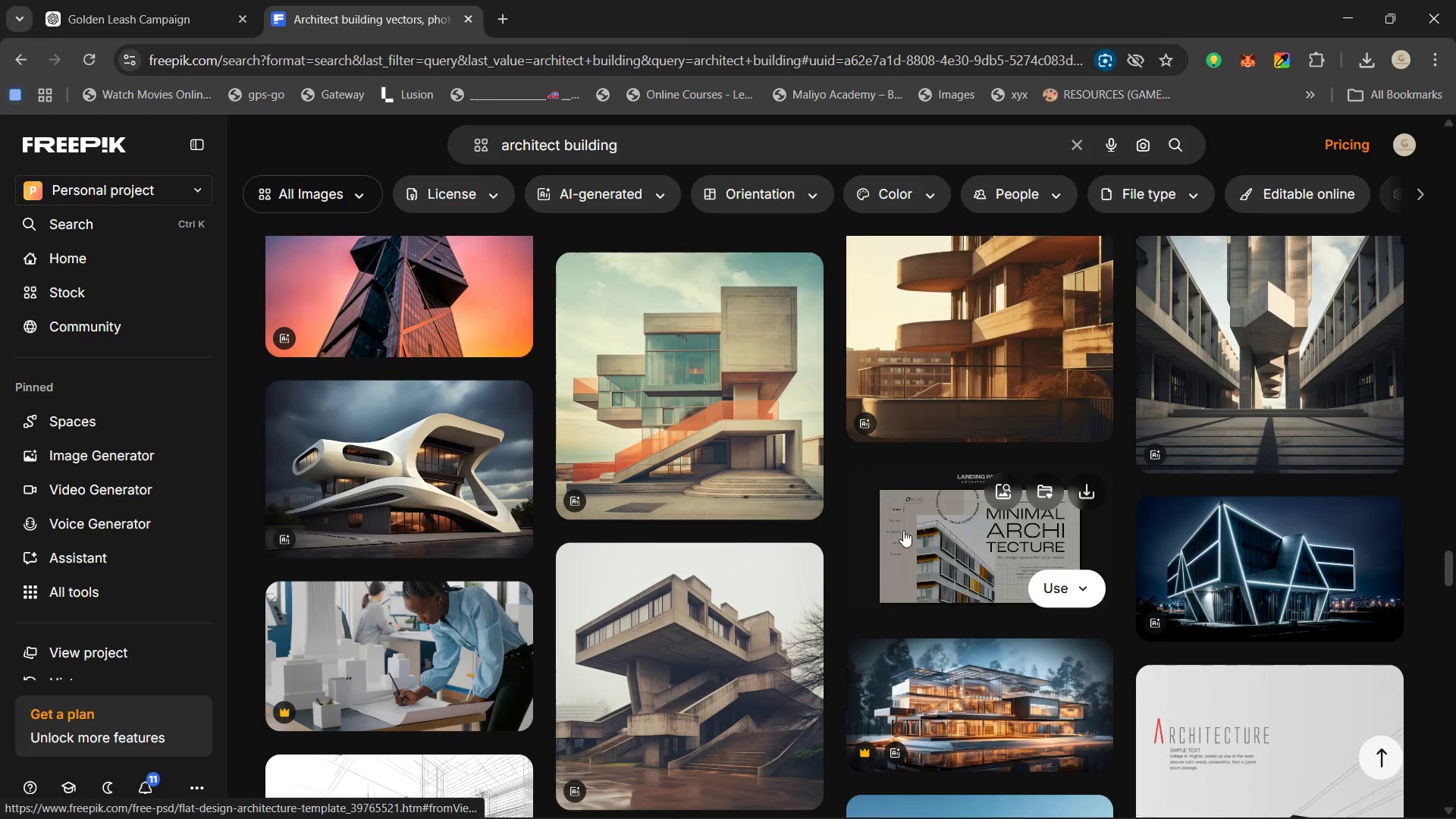 
scroll: coordinate [860, 554], scroll_direction: up, amount: 1.0
 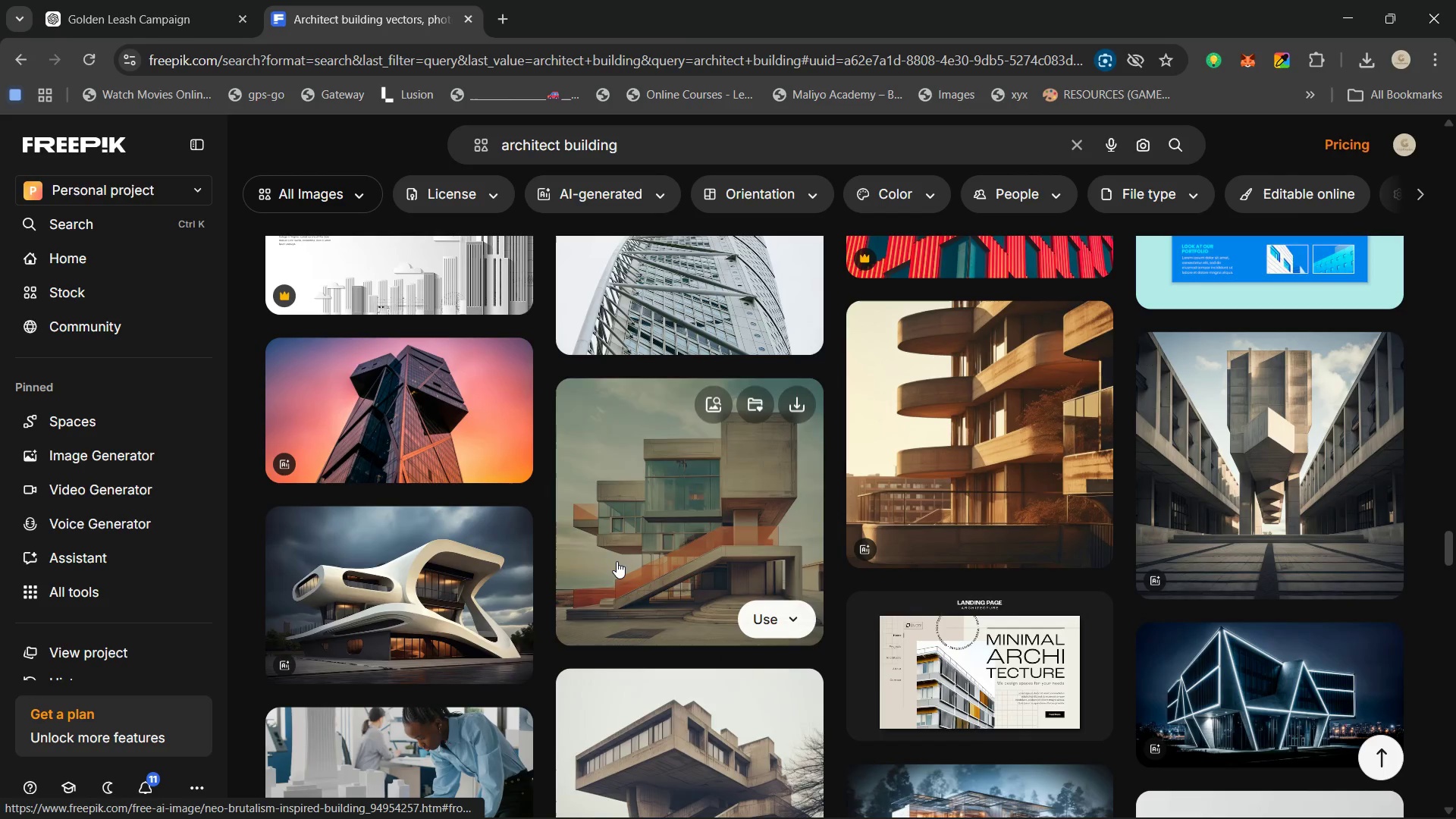 
scroll: coordinate [895, 518], scroll_direction: down, amount: 9.0
 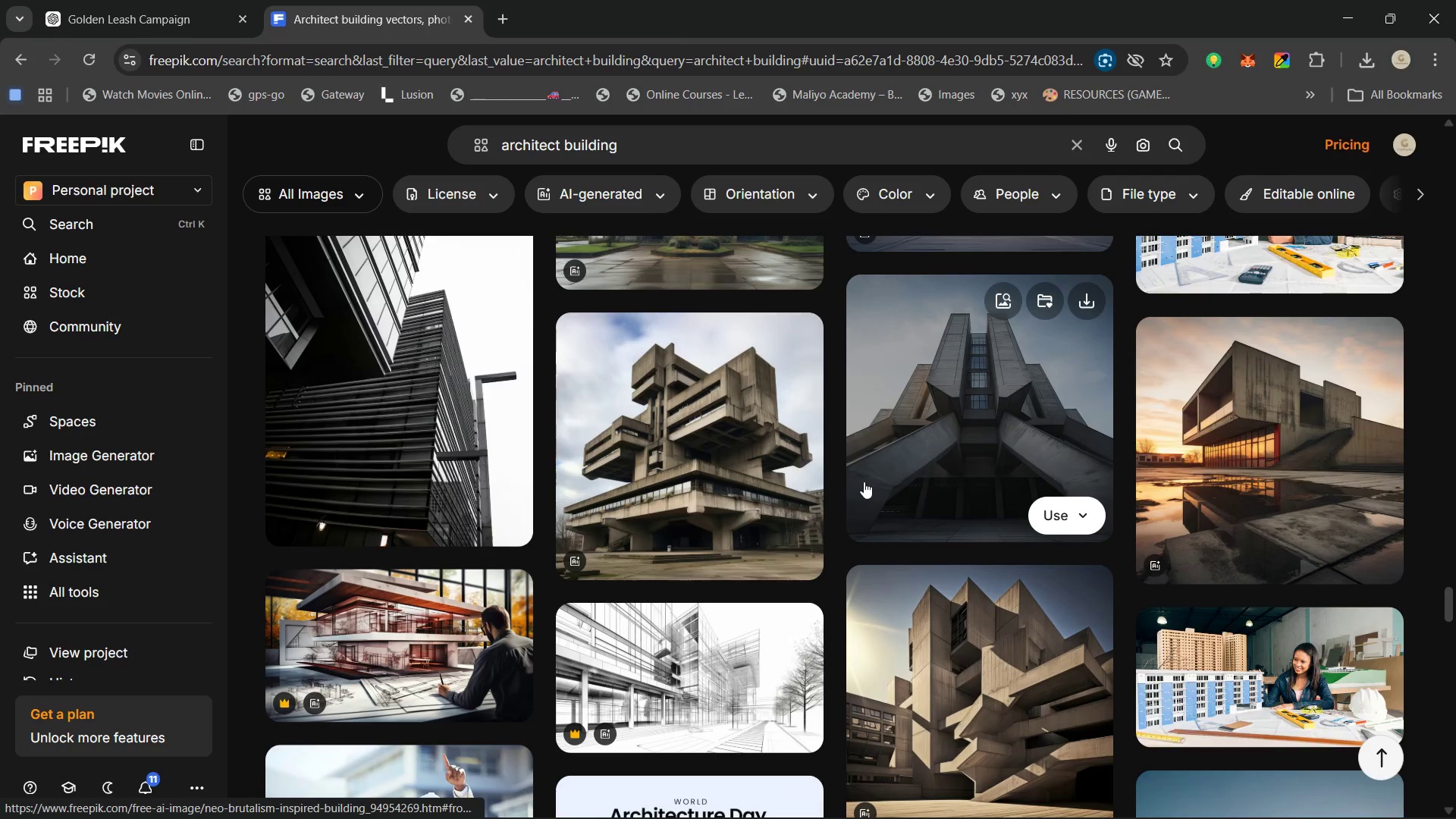 
scroll: coordinate [520, 469], scroll_direction: down, amount: 8.0
 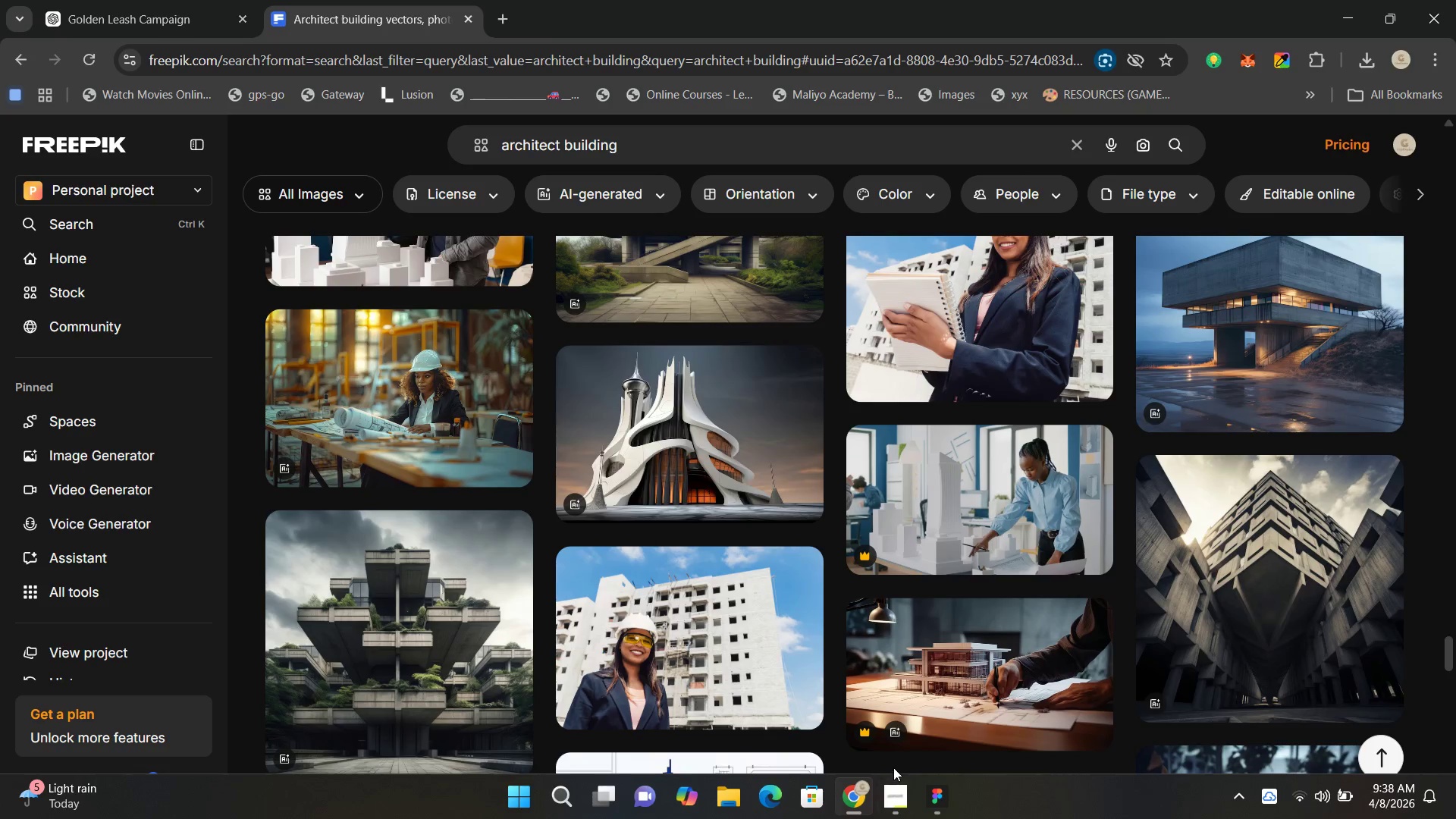 
mouse_move([930, 804])
 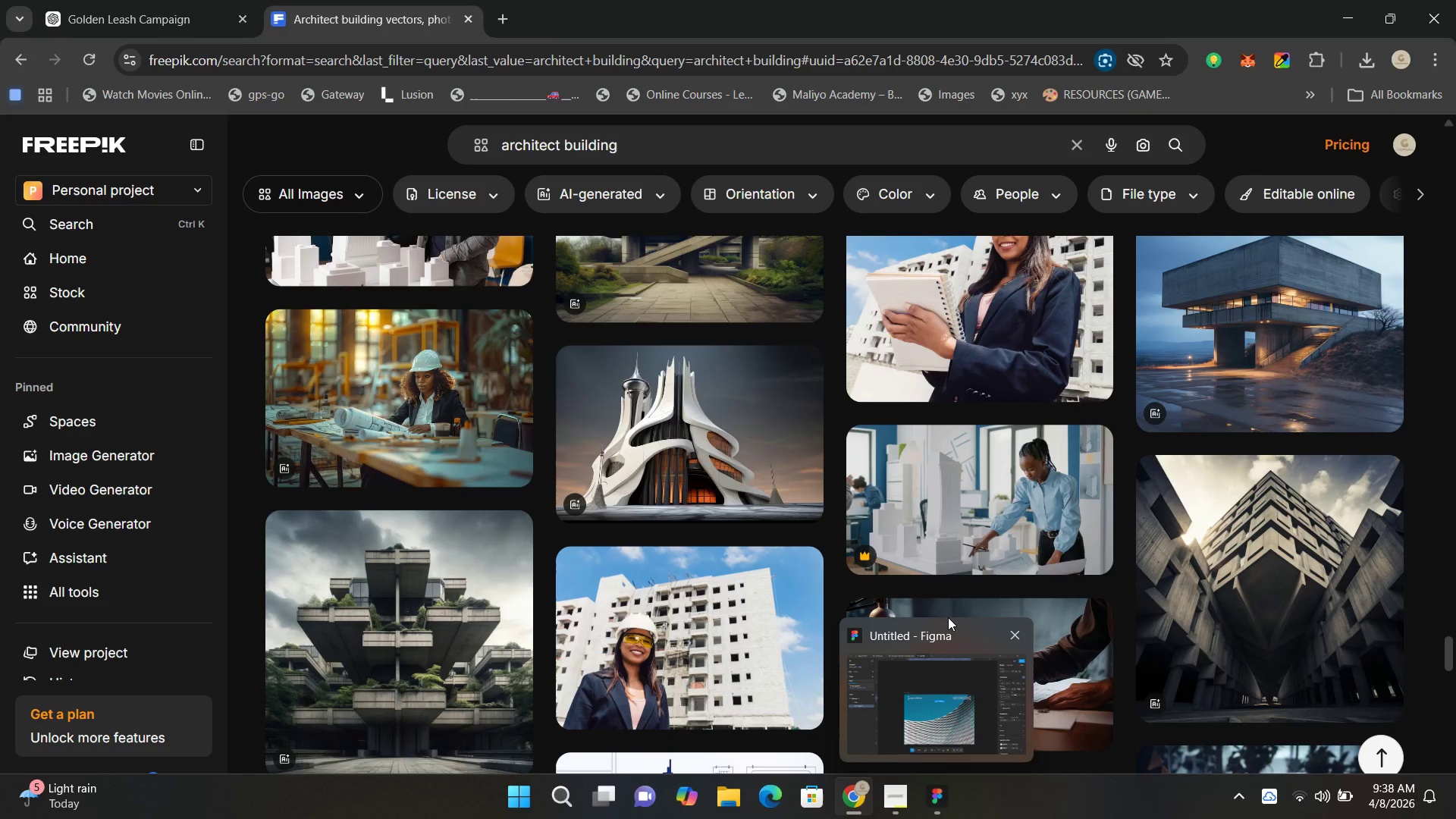 
scroll: coordinate [948, 616], scroll_direction: down, amount: 2.0
 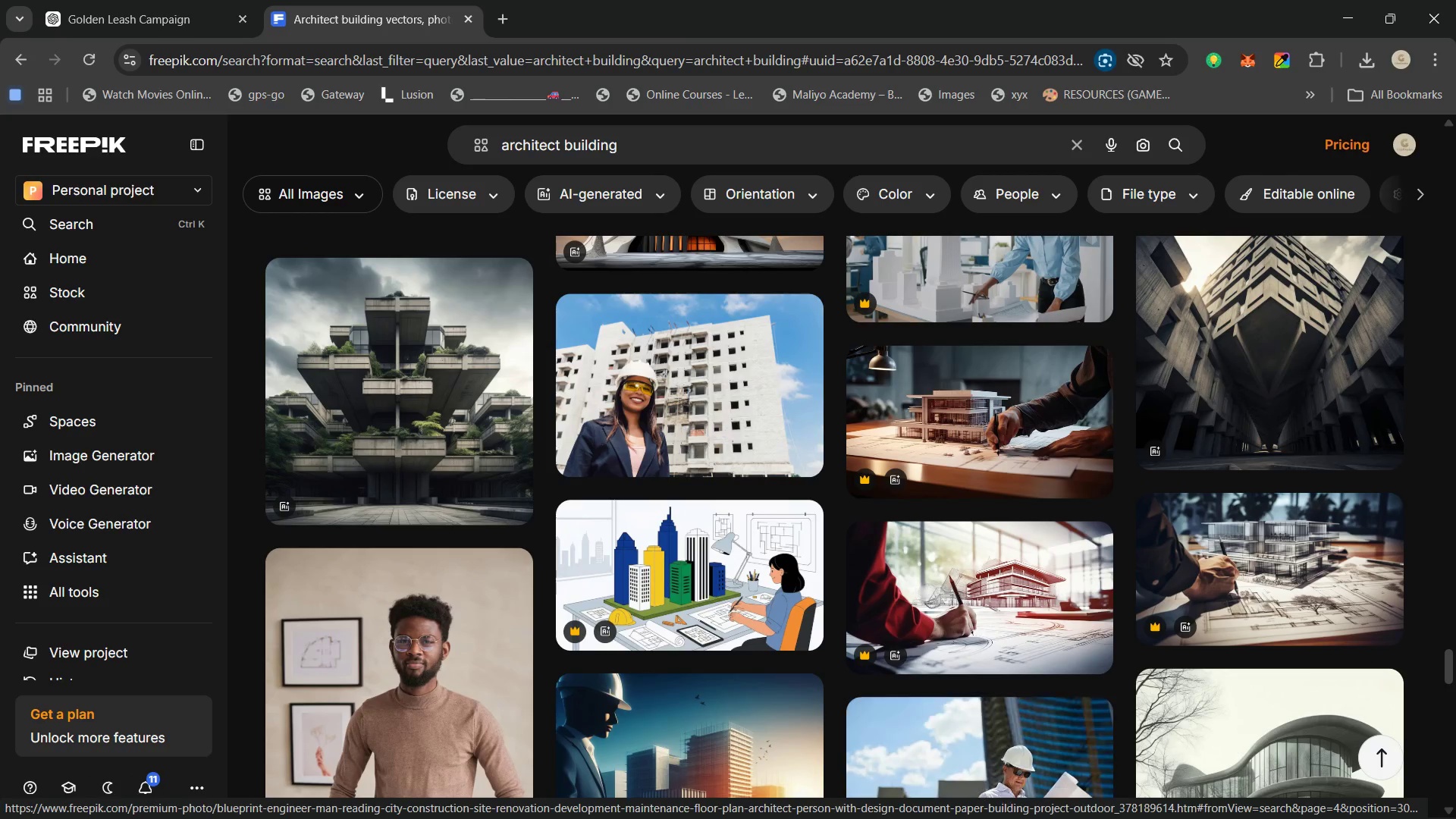 
left_click([937, 801])
 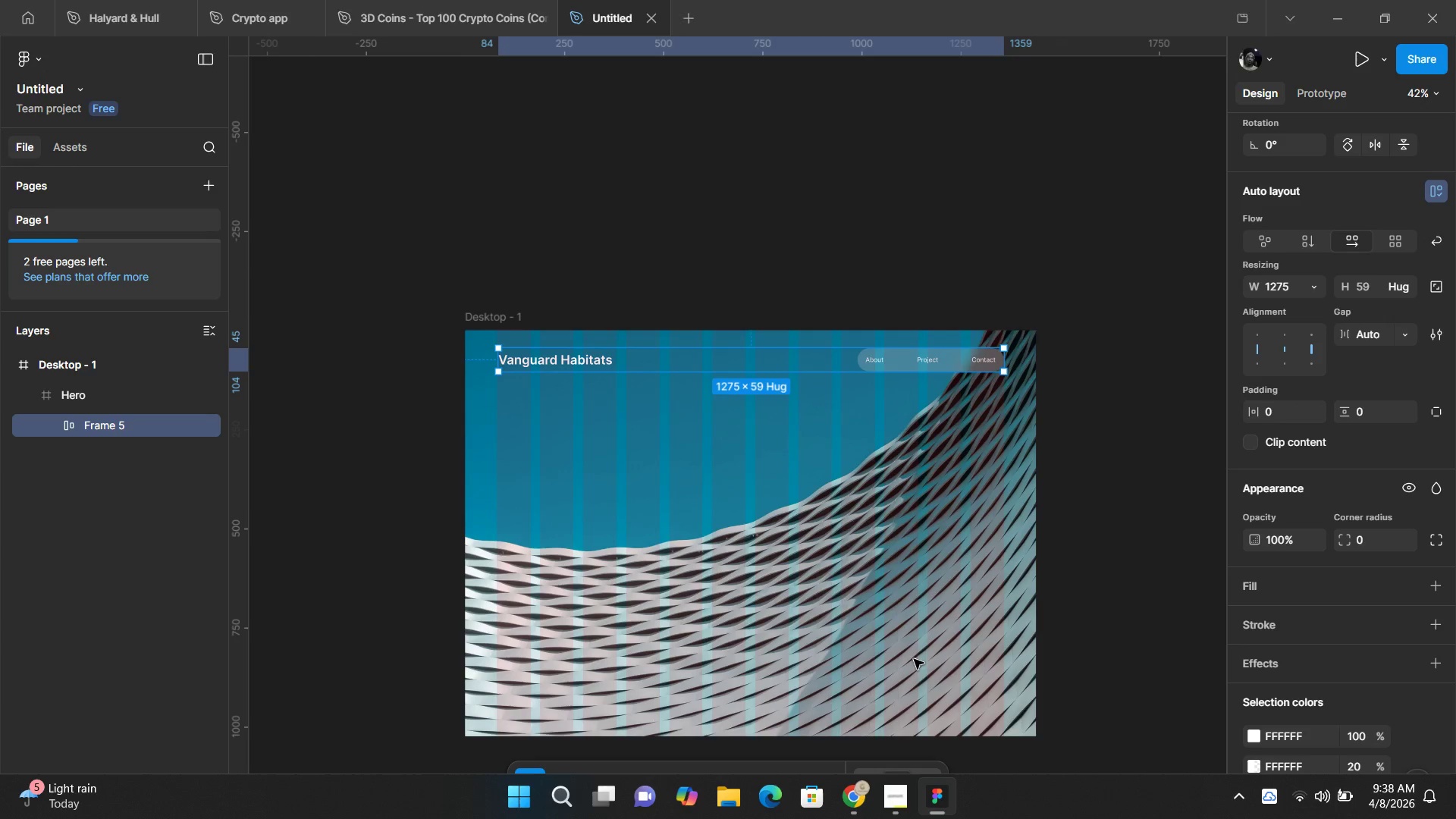 
left_click([1087, 306])
 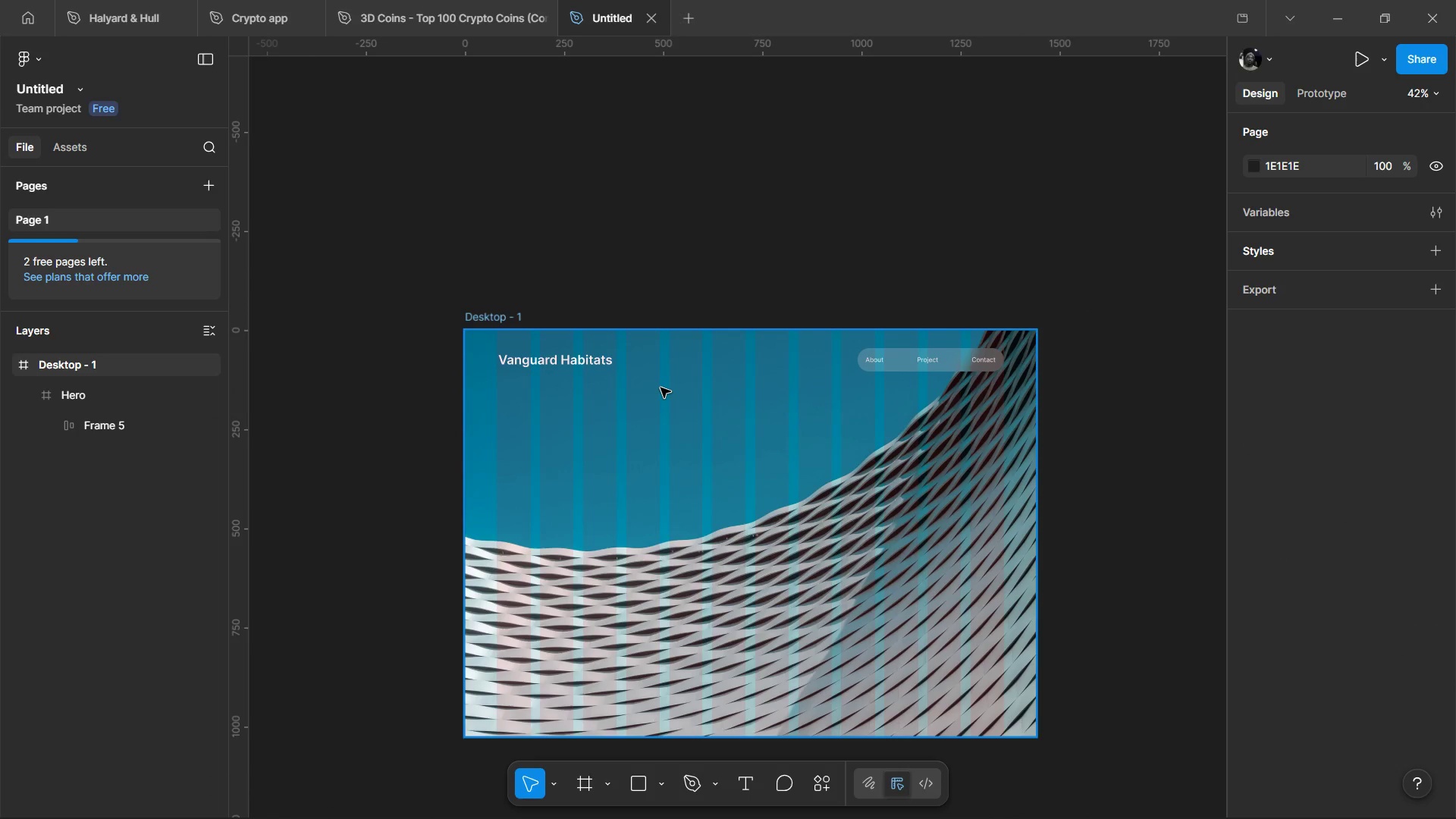 
left_click([491, 316])
 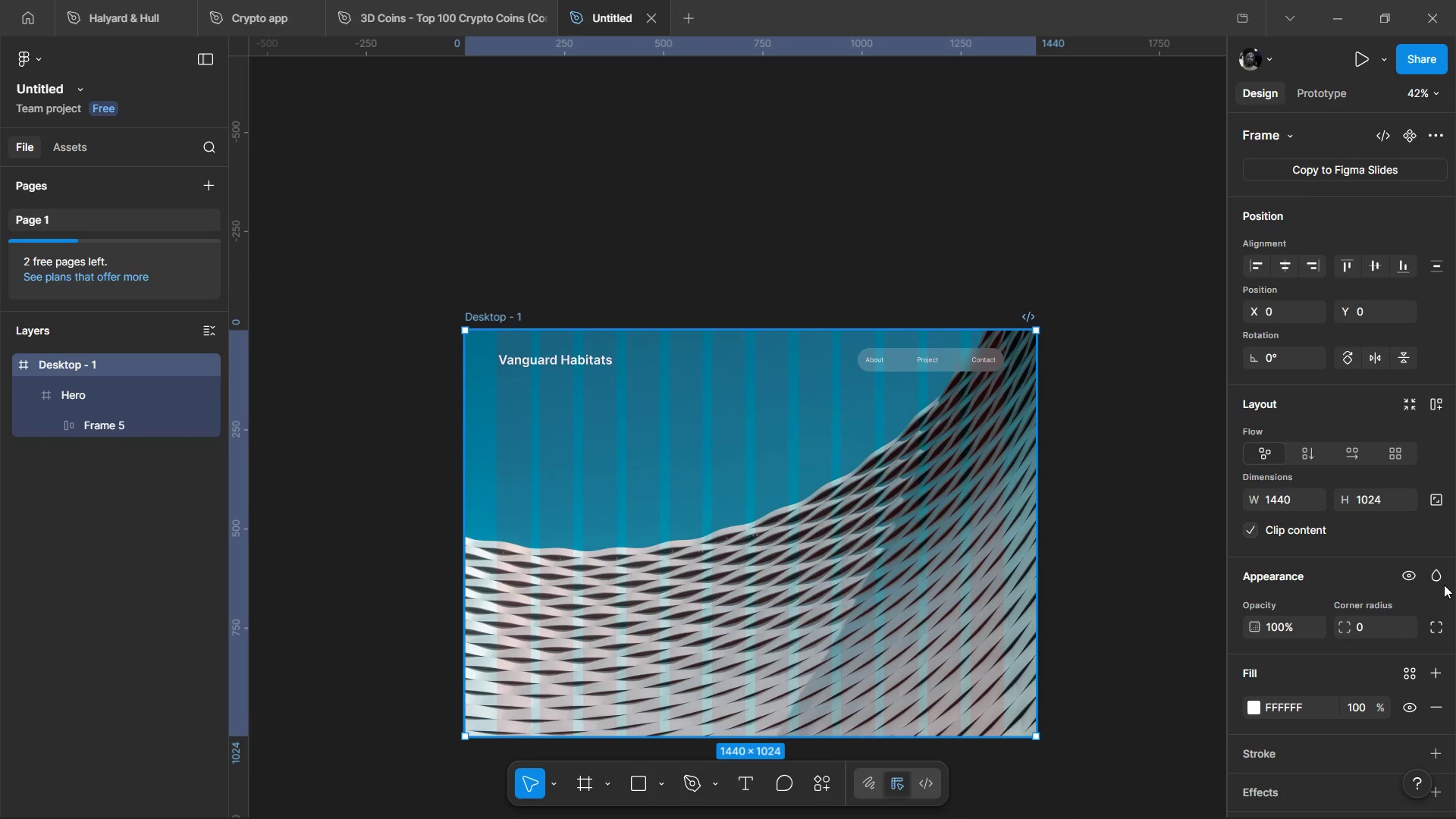 
scroll: coordinate [1377, 612], scroll_direction: down, amount: 4.0
 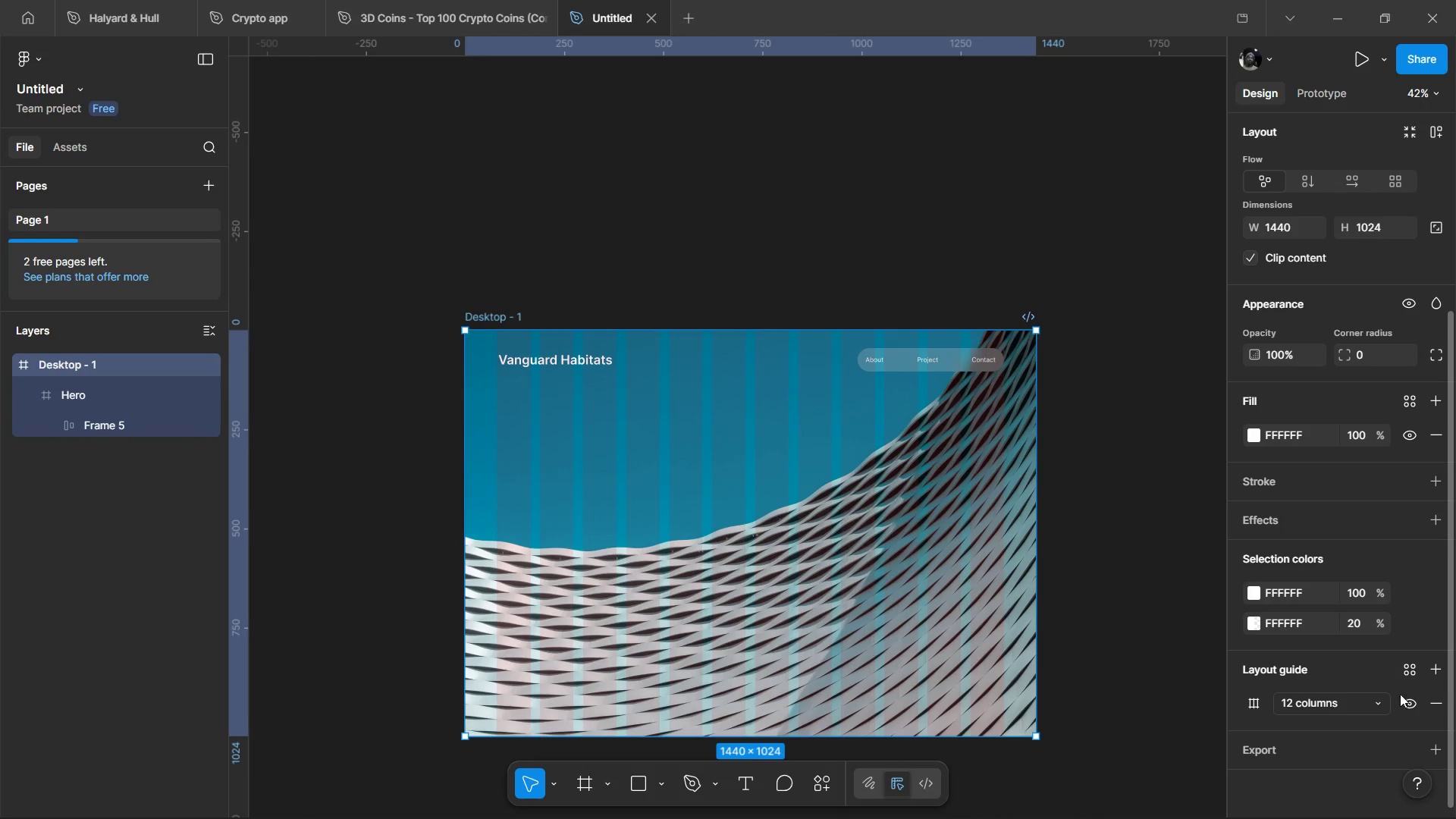 
left_click([1411, 708])
 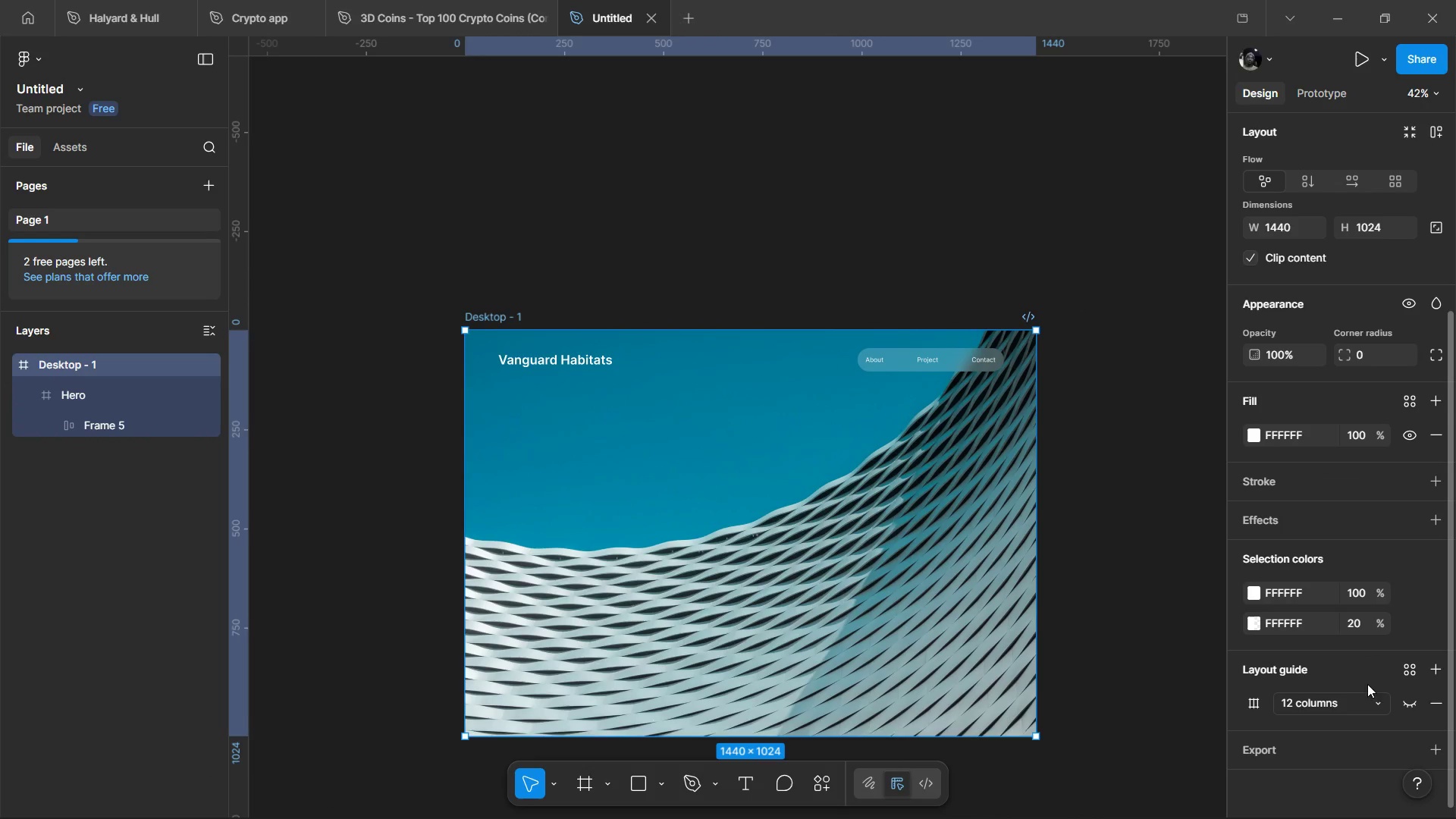 
hold_key(key=ControlLeft, duration=0.78)
scroll: coordinate [793, 446], scroll_direction: up, amount: 3.0
 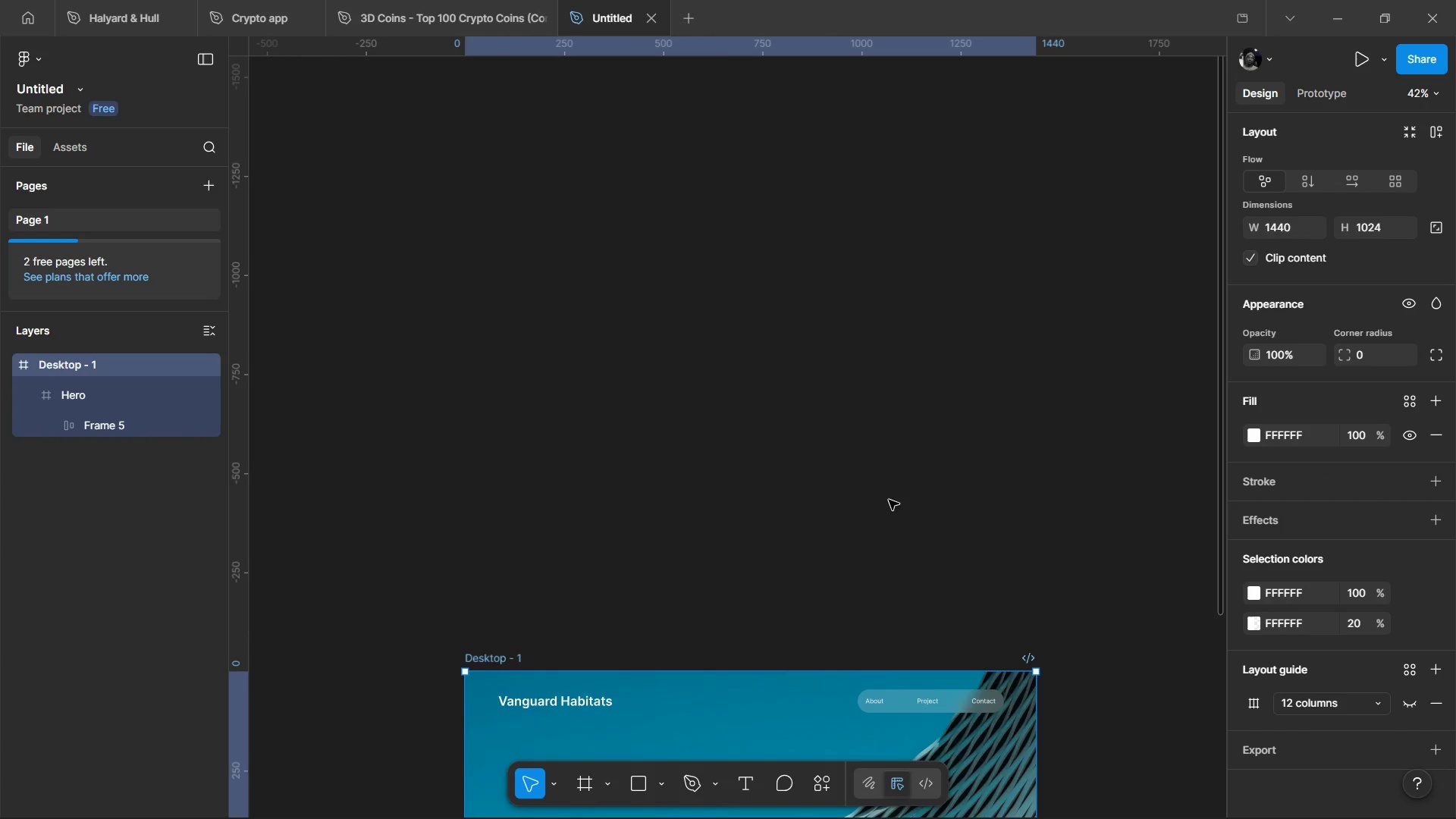 
hold_key(key=ControlLeft, duration=1.53)
scroll: coordinate [864, 532], scroll_direction: down, amount: 1.0
 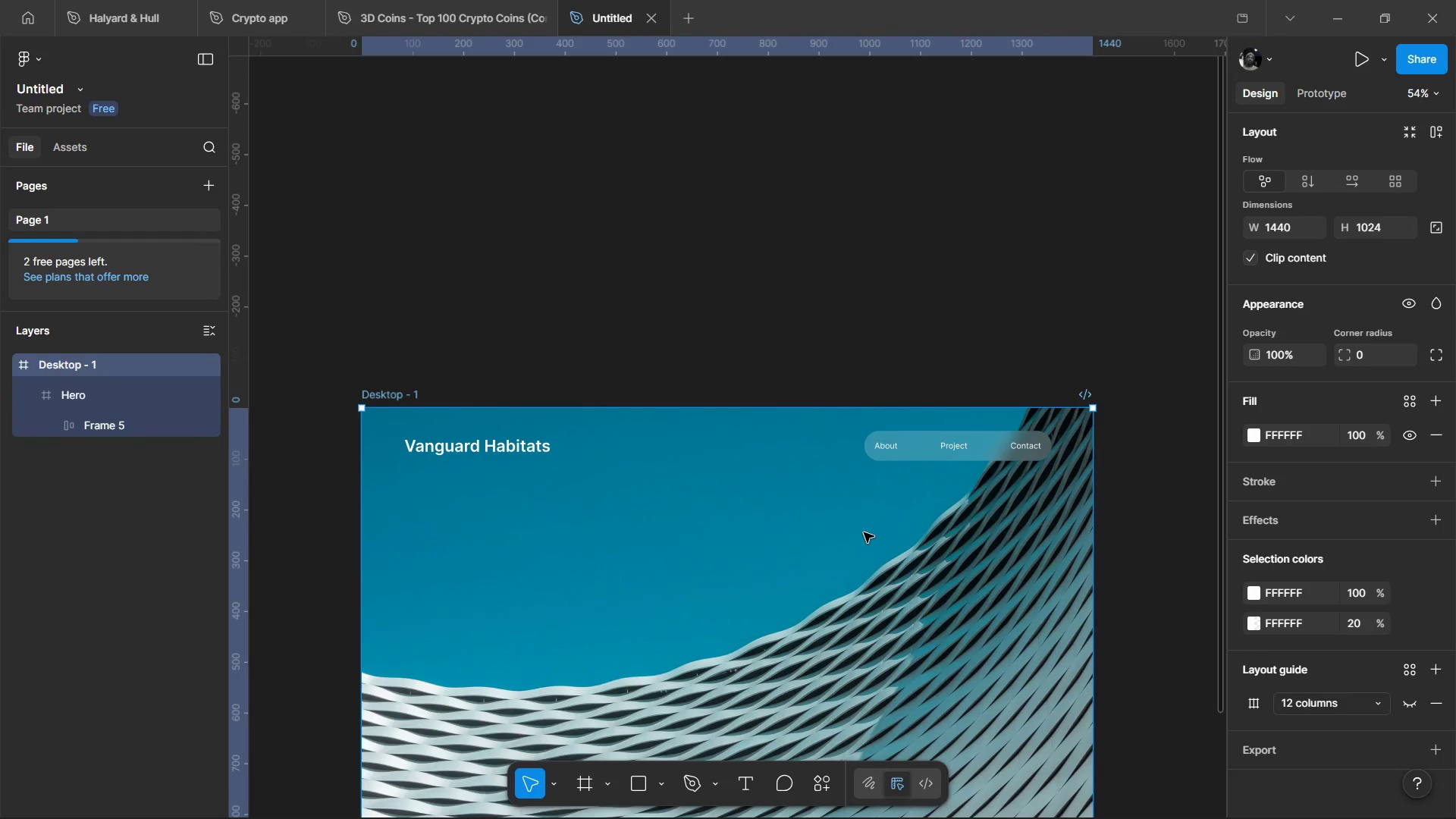 
hold_key(key=ControlLeft, duration=0.56)
 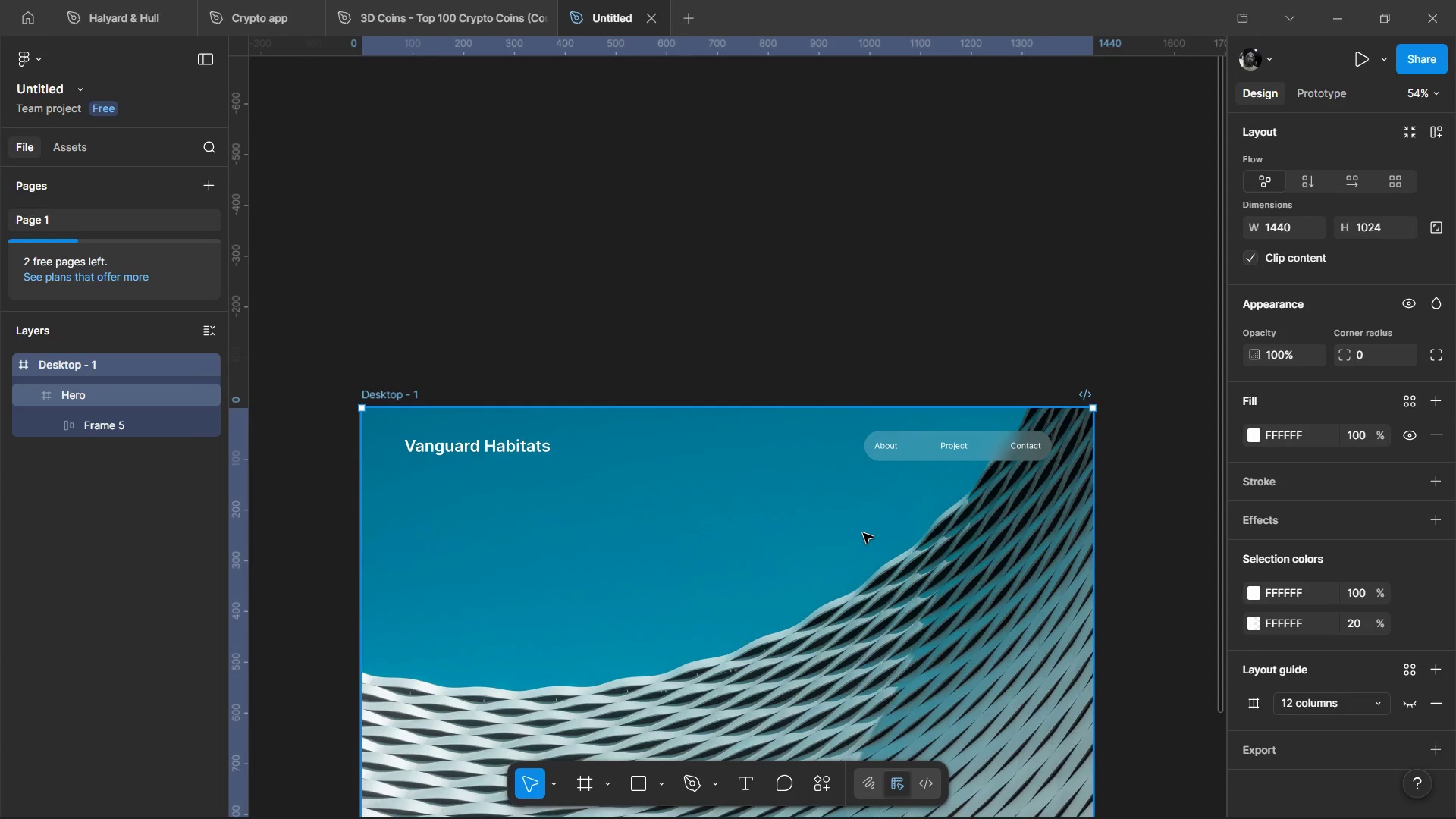 
scroll: coordinate [863, 533], scroll_direction: down, amount: 2.0
 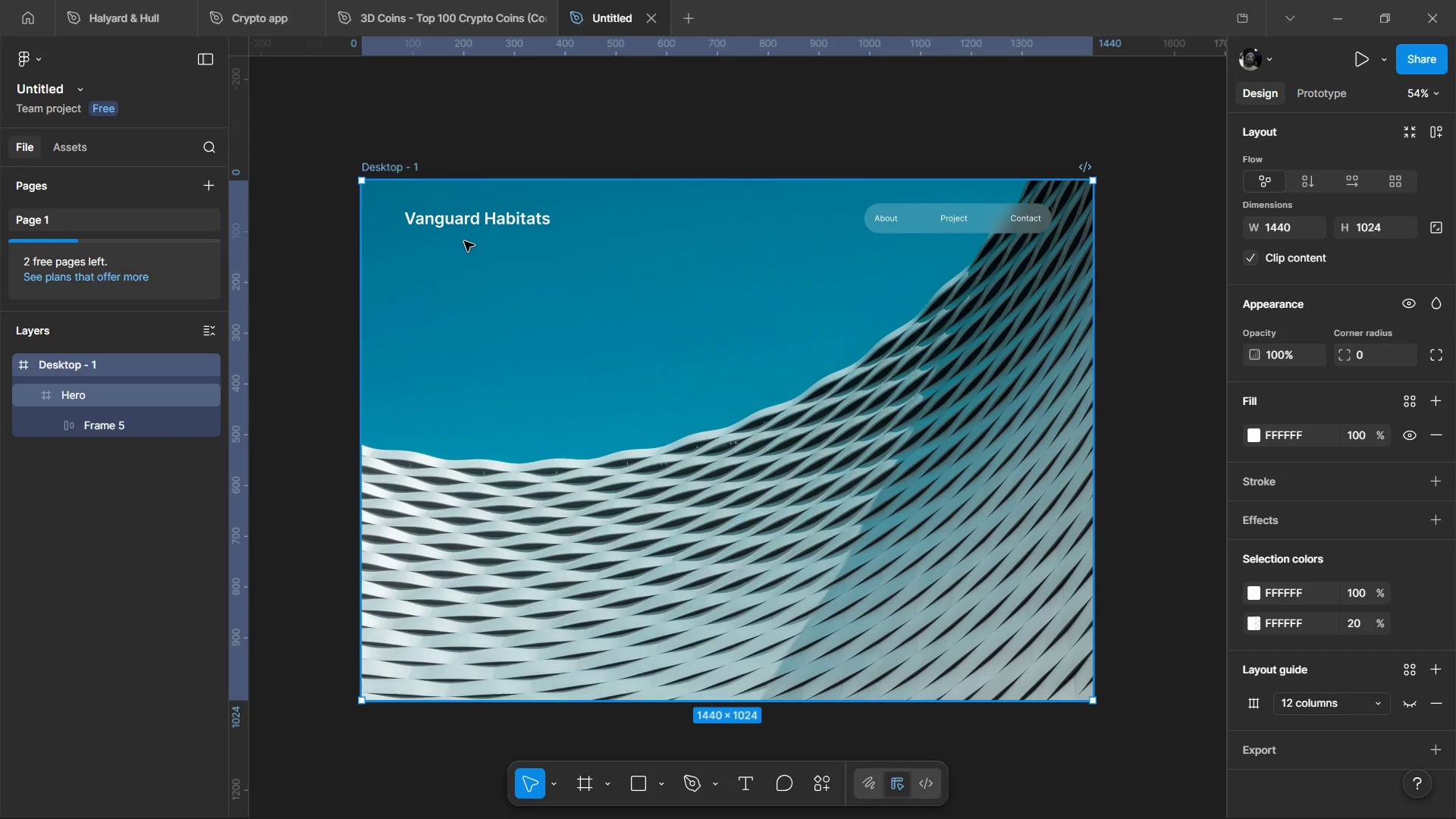 
hold_key(key=ControlLeft, duration=1.52)
left_click([472, 223])
 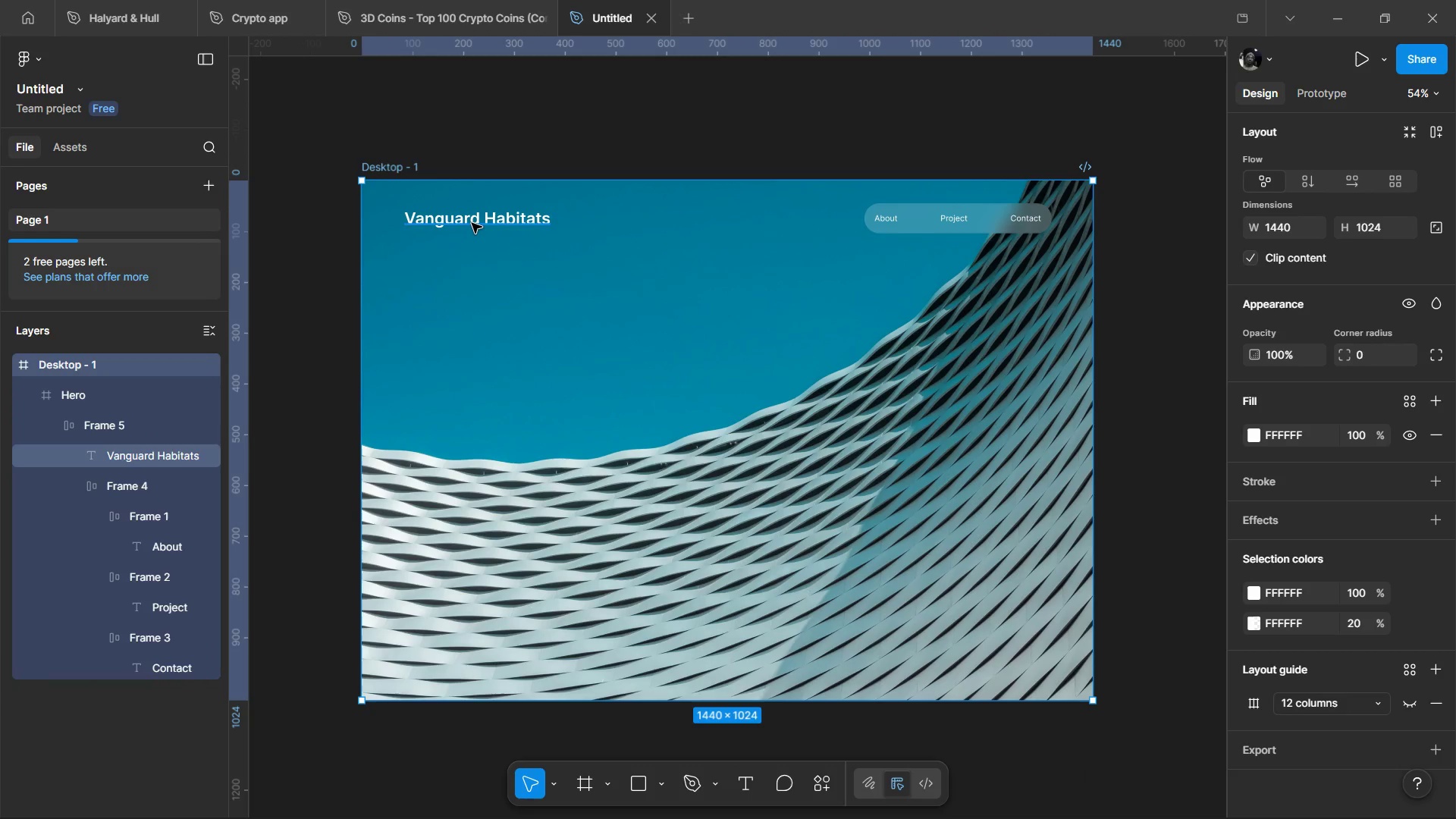 
hold_key(key=ControlLeft, duration=1.53)
 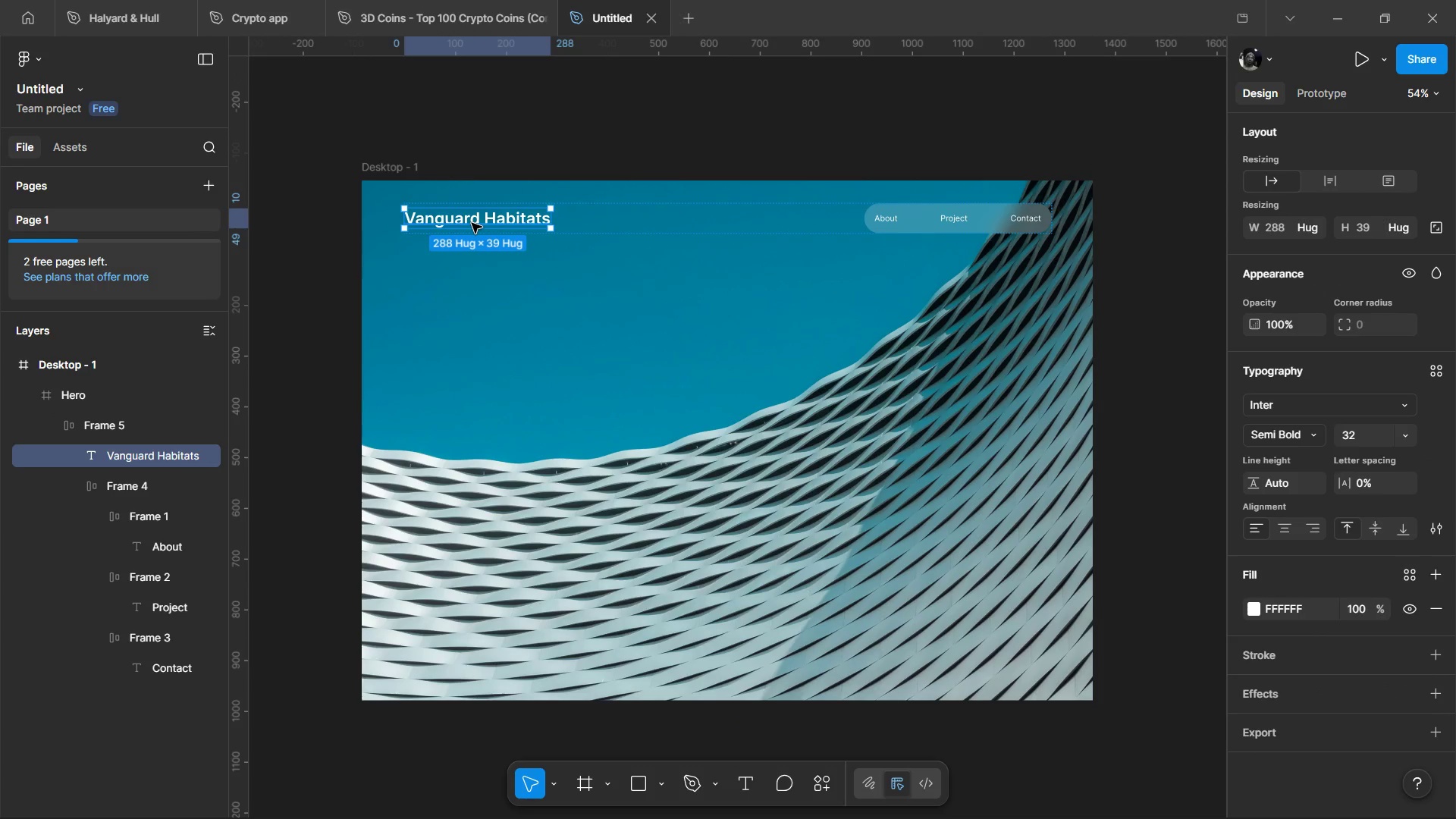 
hold_key(key=ControlLeft, duration=0.73)
left_click([472, 223])
 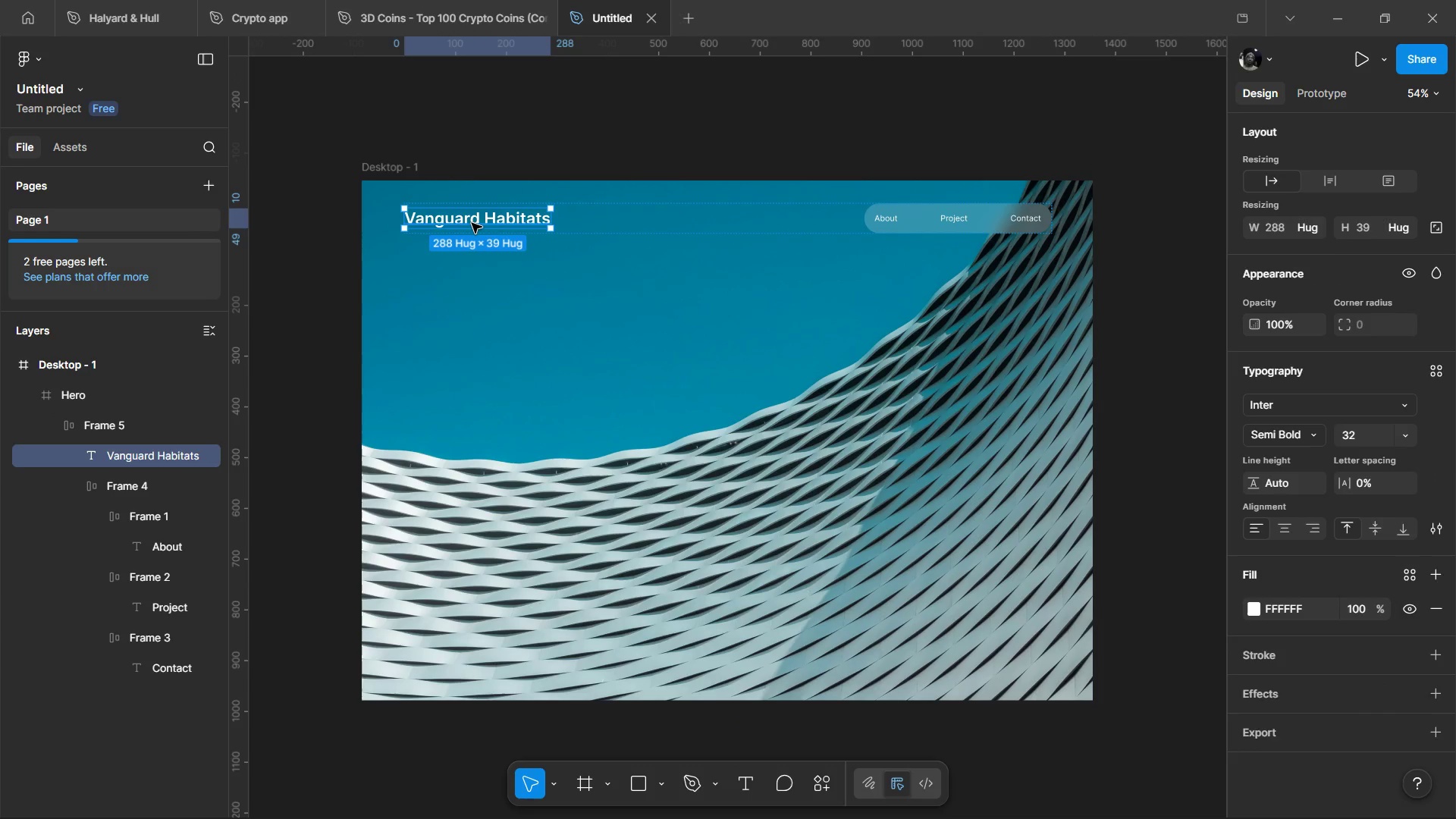 
hold_key(key=AltLeft, duration=1.53)
left_click_drag(start_coordinate=[472, 221], to_coordinate=[580, 597])
 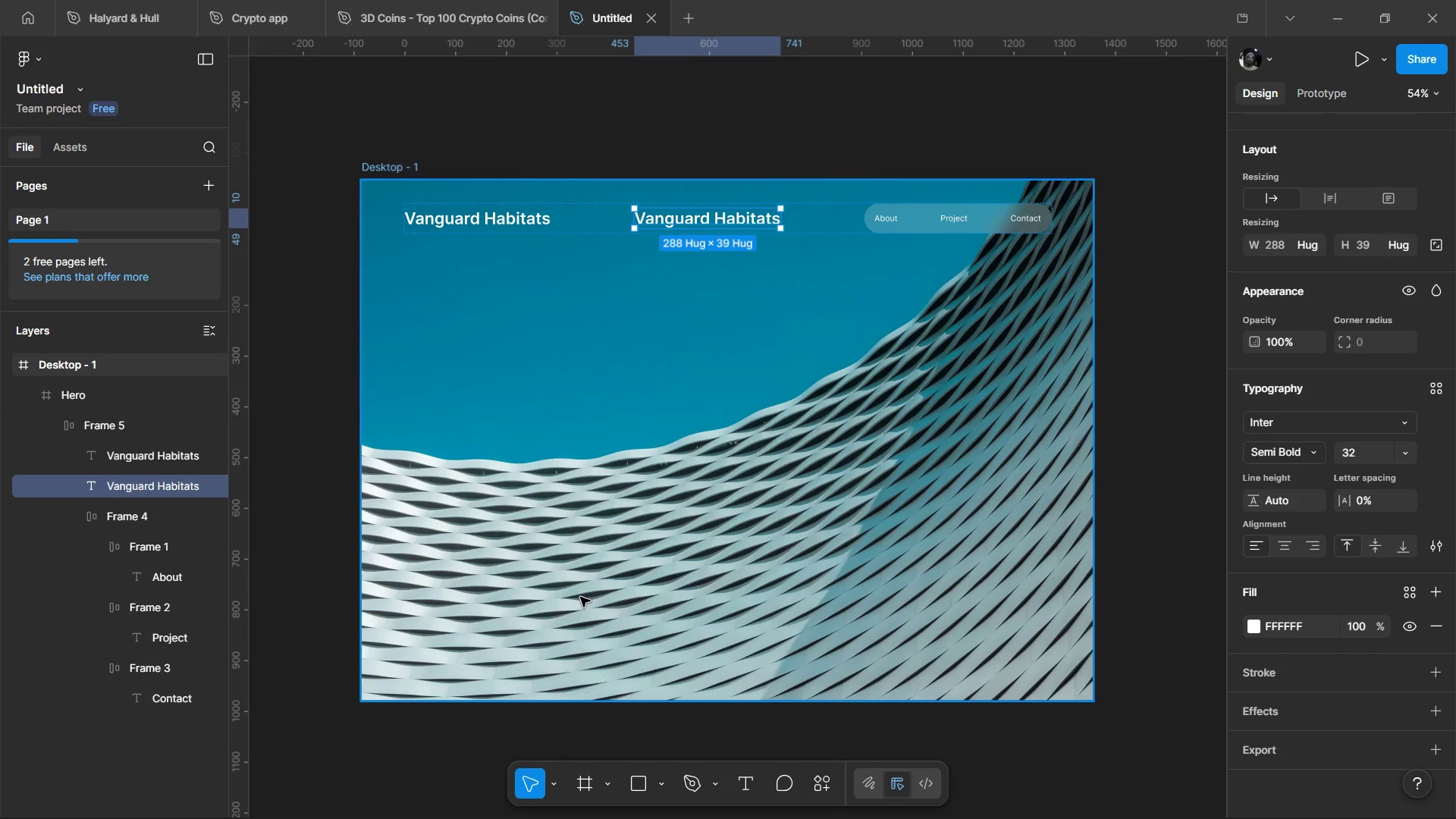 
hold_key(key=AltLeft, duration=1.53)
 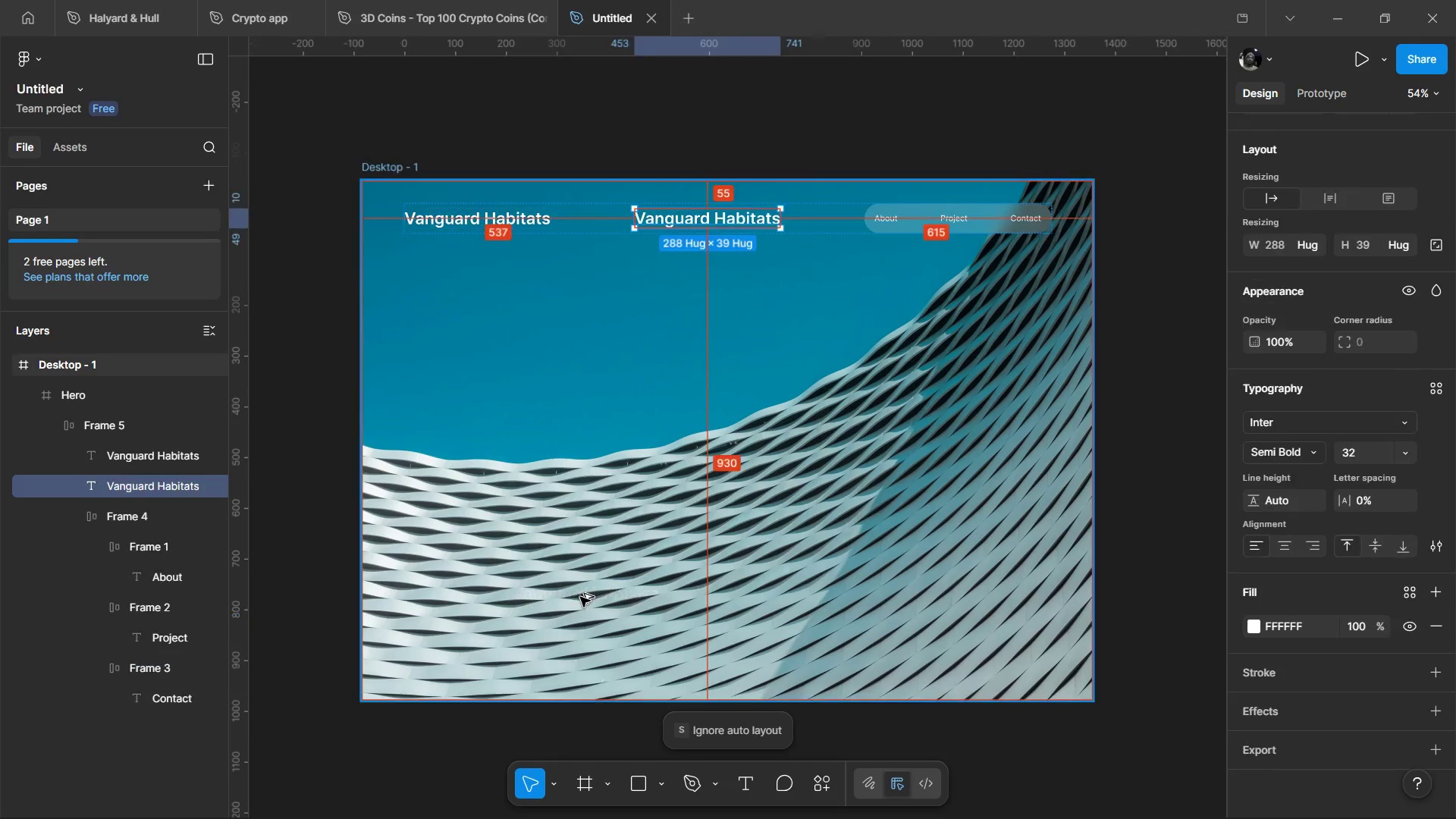 
key(Alt+AltLeft)
 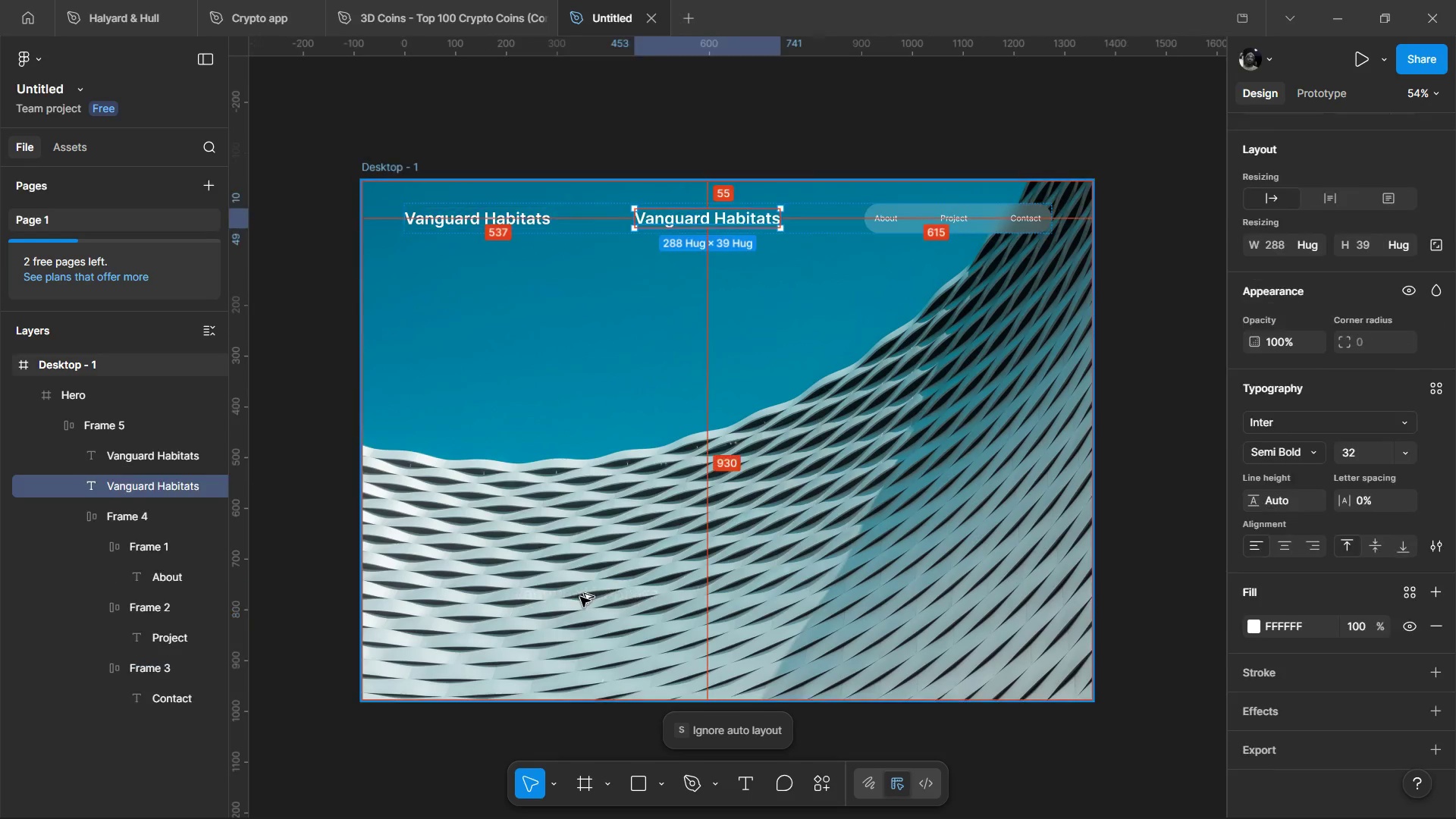 
key(Alt+AltLeft)
 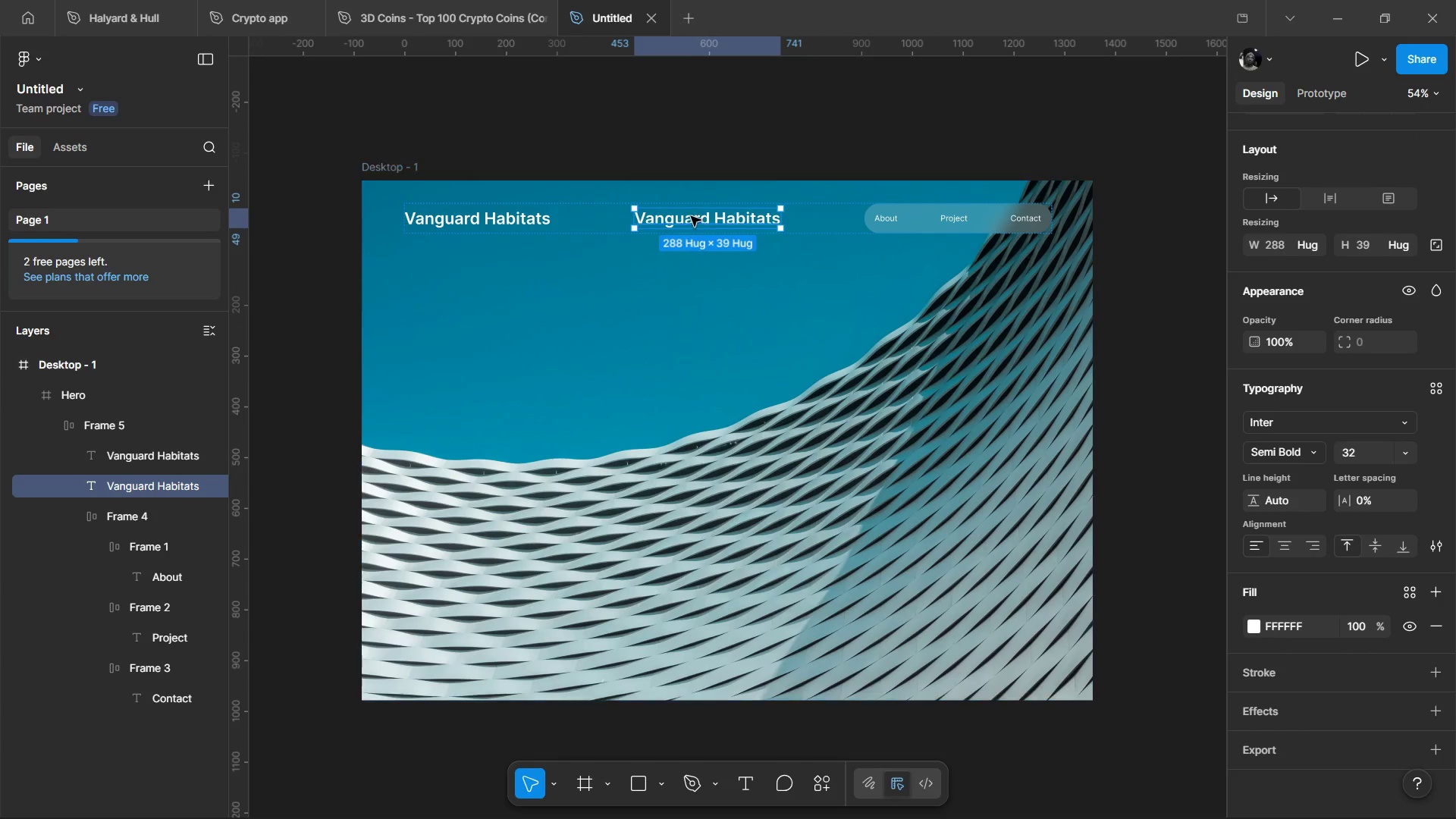 
left_click_drag(start_coordinate=[692, 215], to_coordinate=[657, 570])
 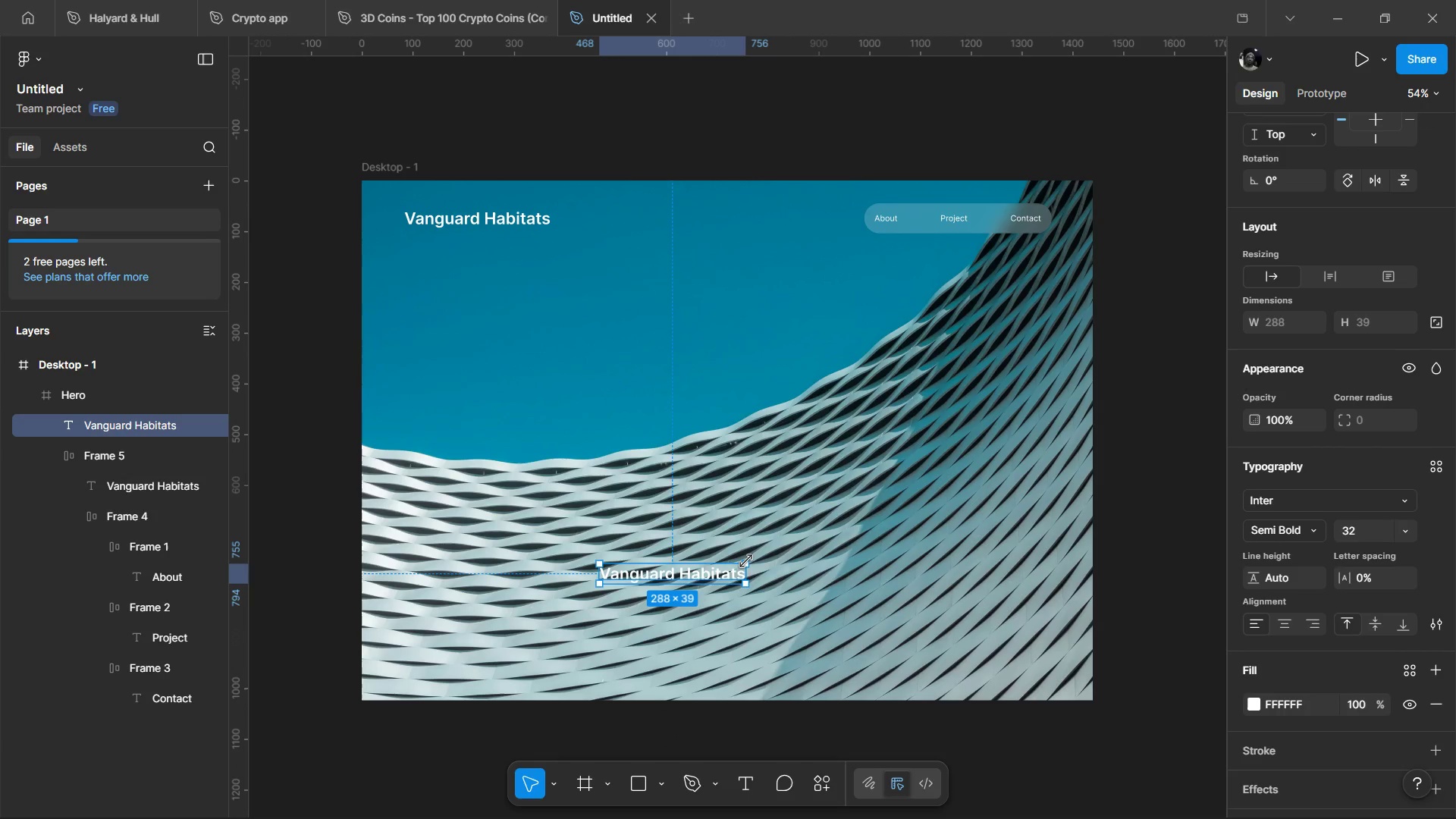 
key(K)
 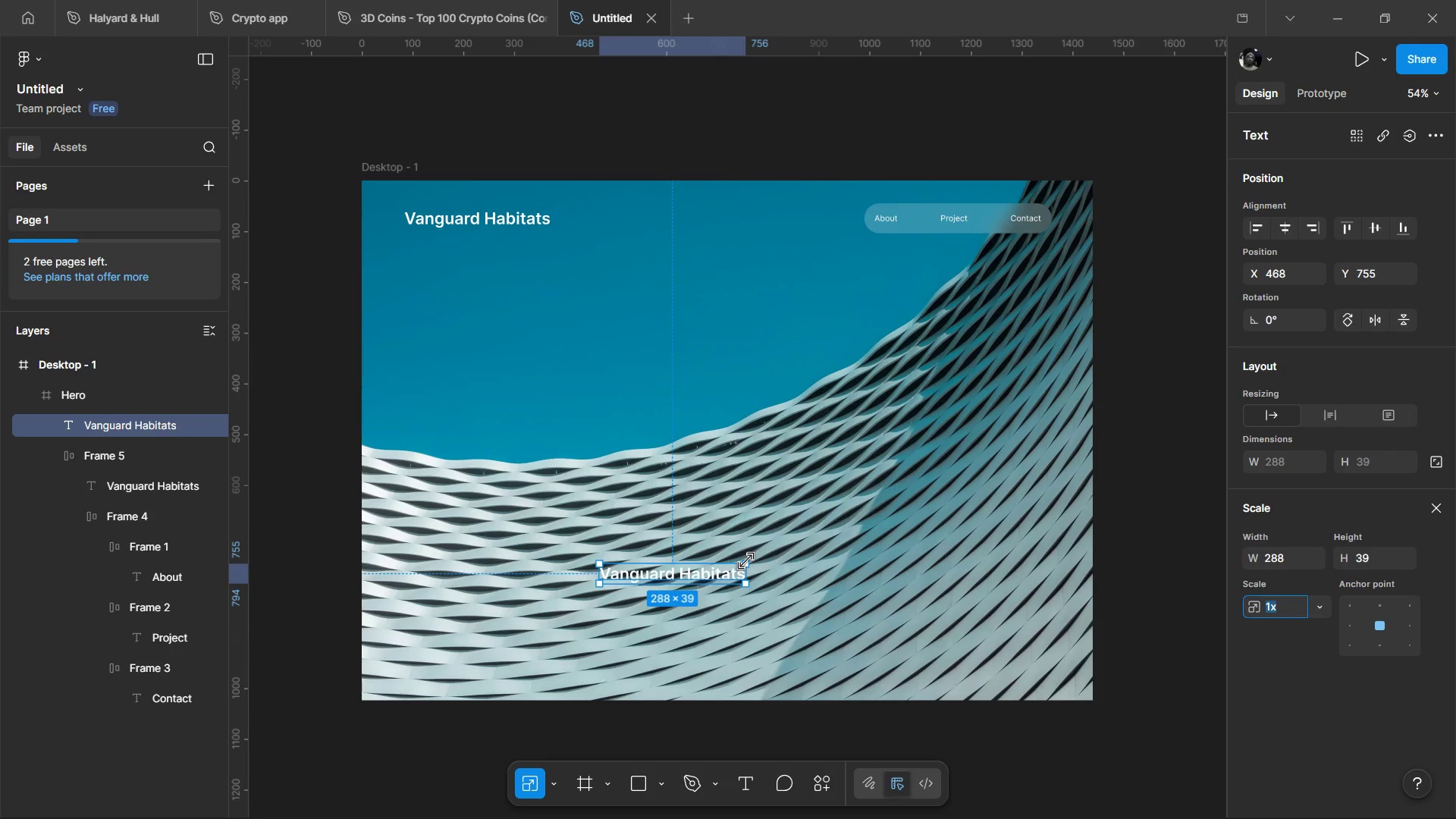 
left_click_drag(start_coordinate=[746, 561], to_coordinate=[905, 504])
 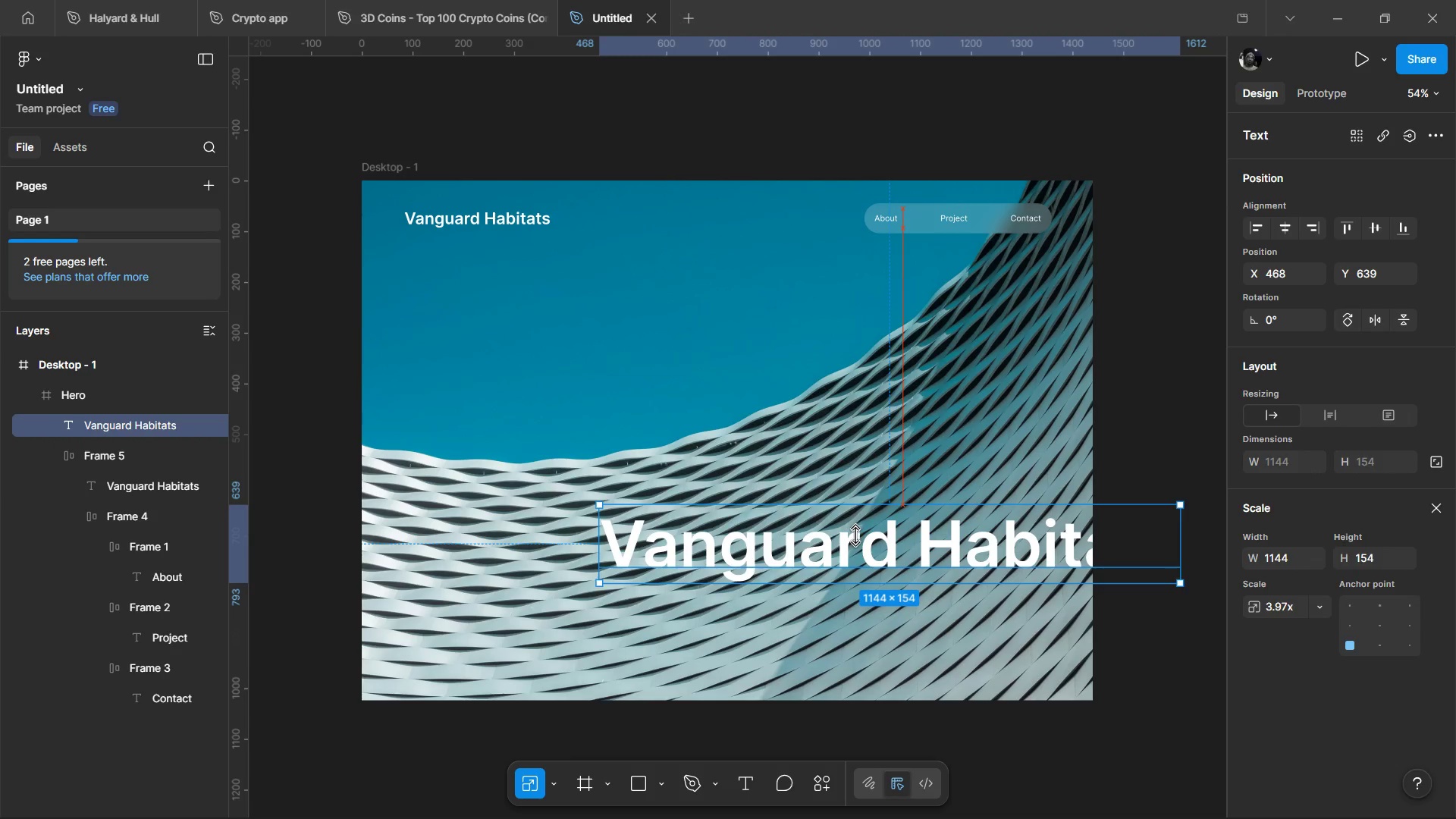 
left_click([856, 535])
 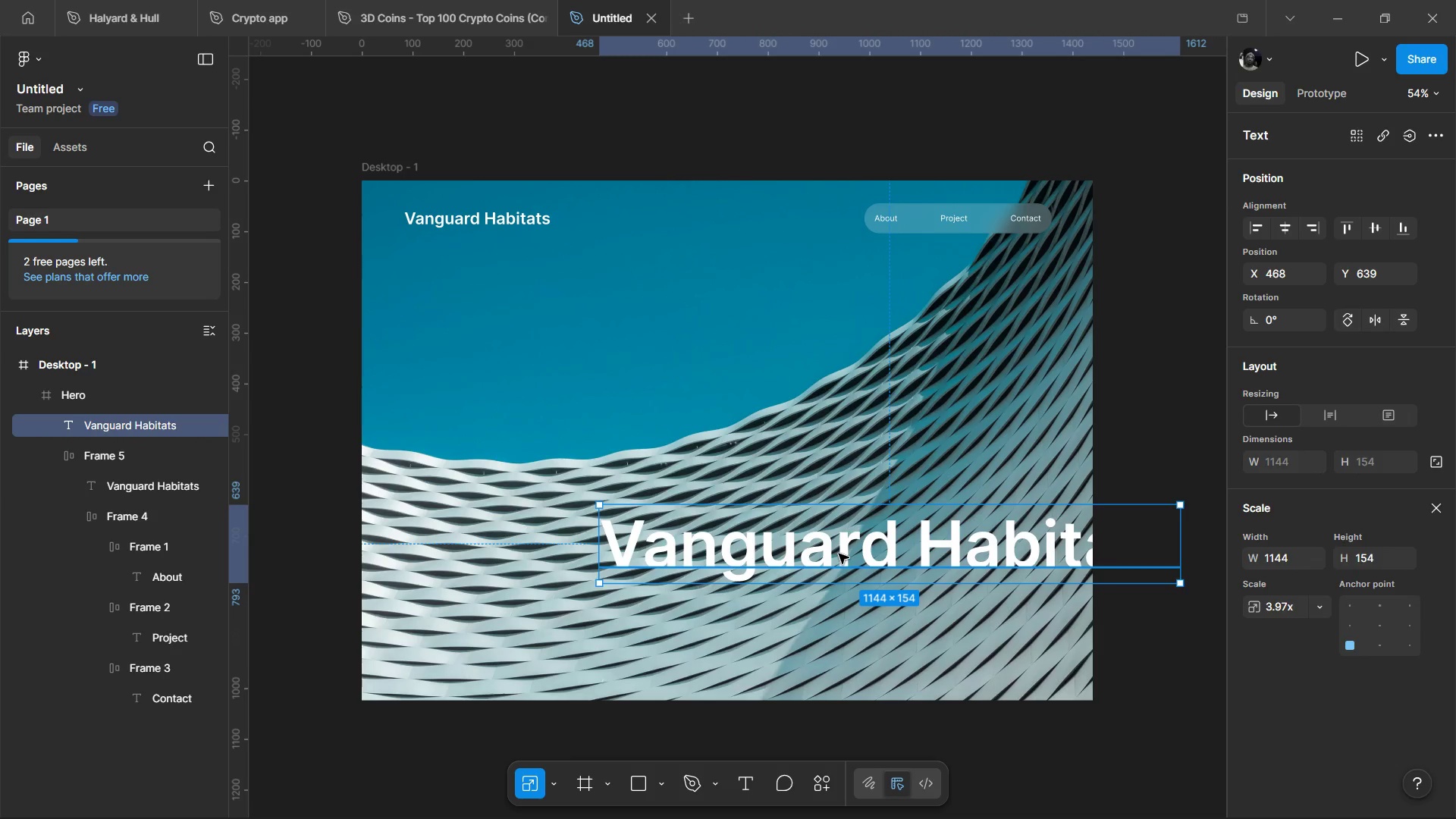 
left_click_drag(start_coordinate=[839, 554], to_coordinate=[627, 640])
 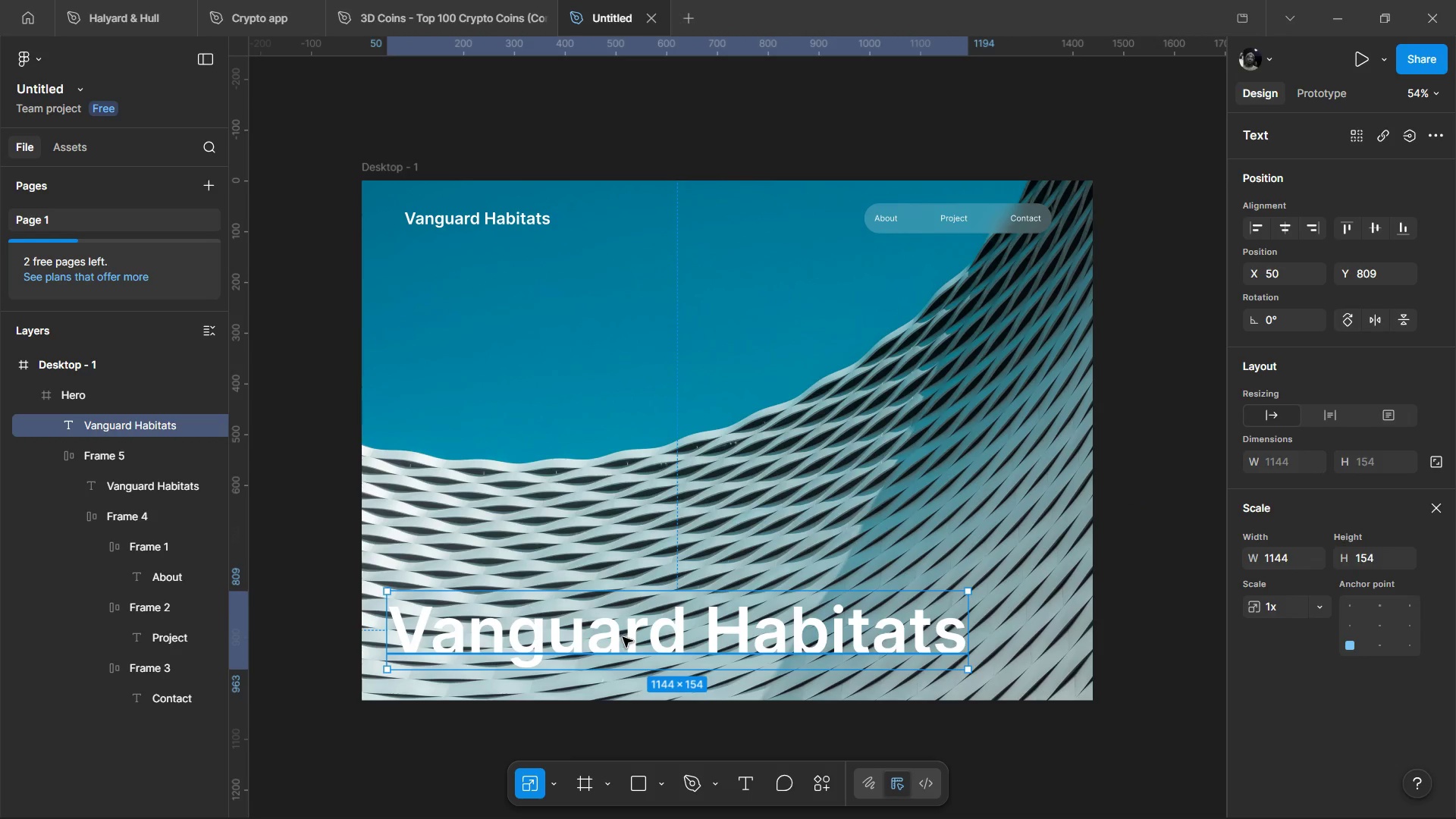 
left_click_drag(start_coordinate=[623, 637], to_coordinate=[613, 623])
 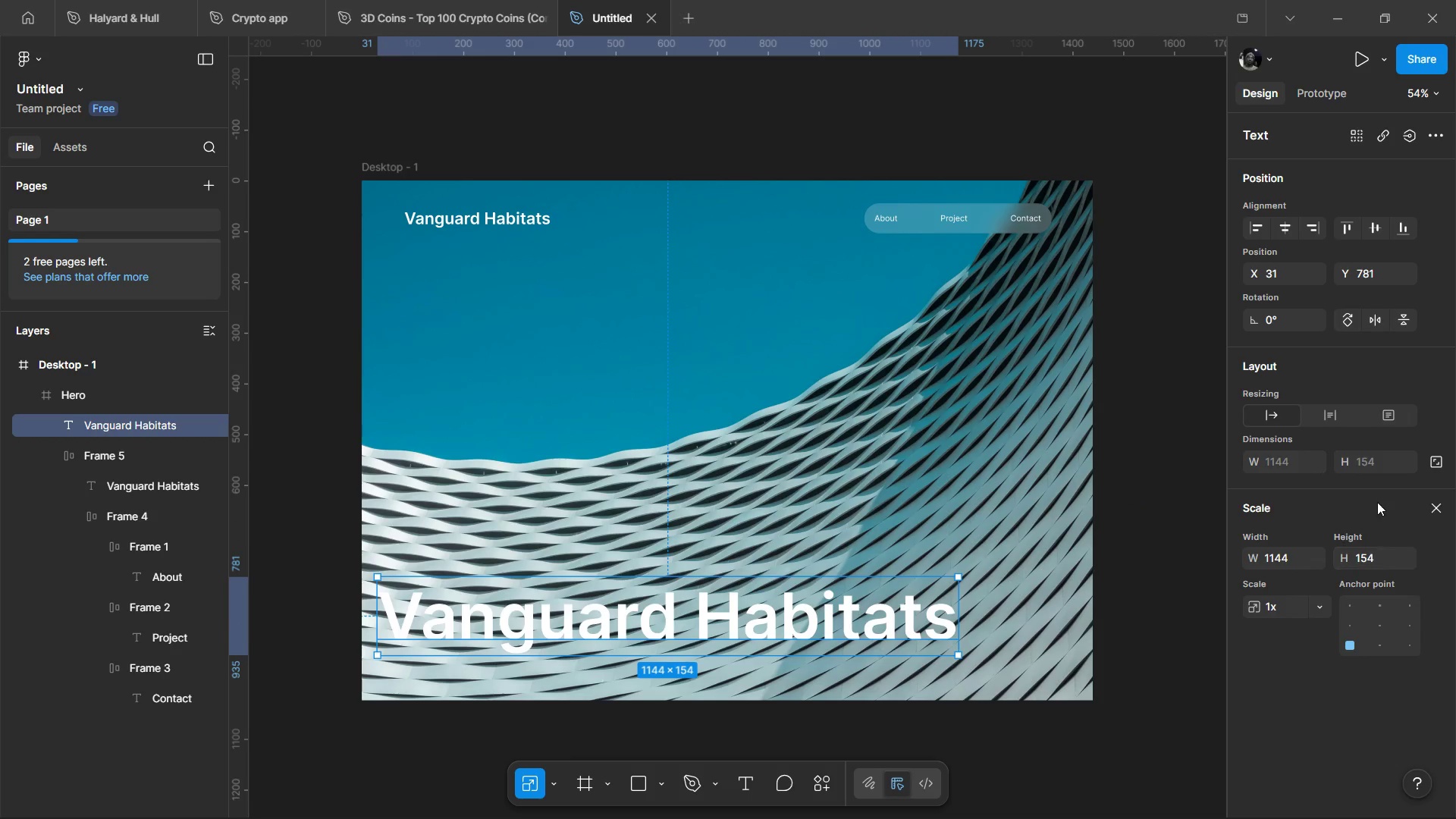 
left_click([1435, 507])
 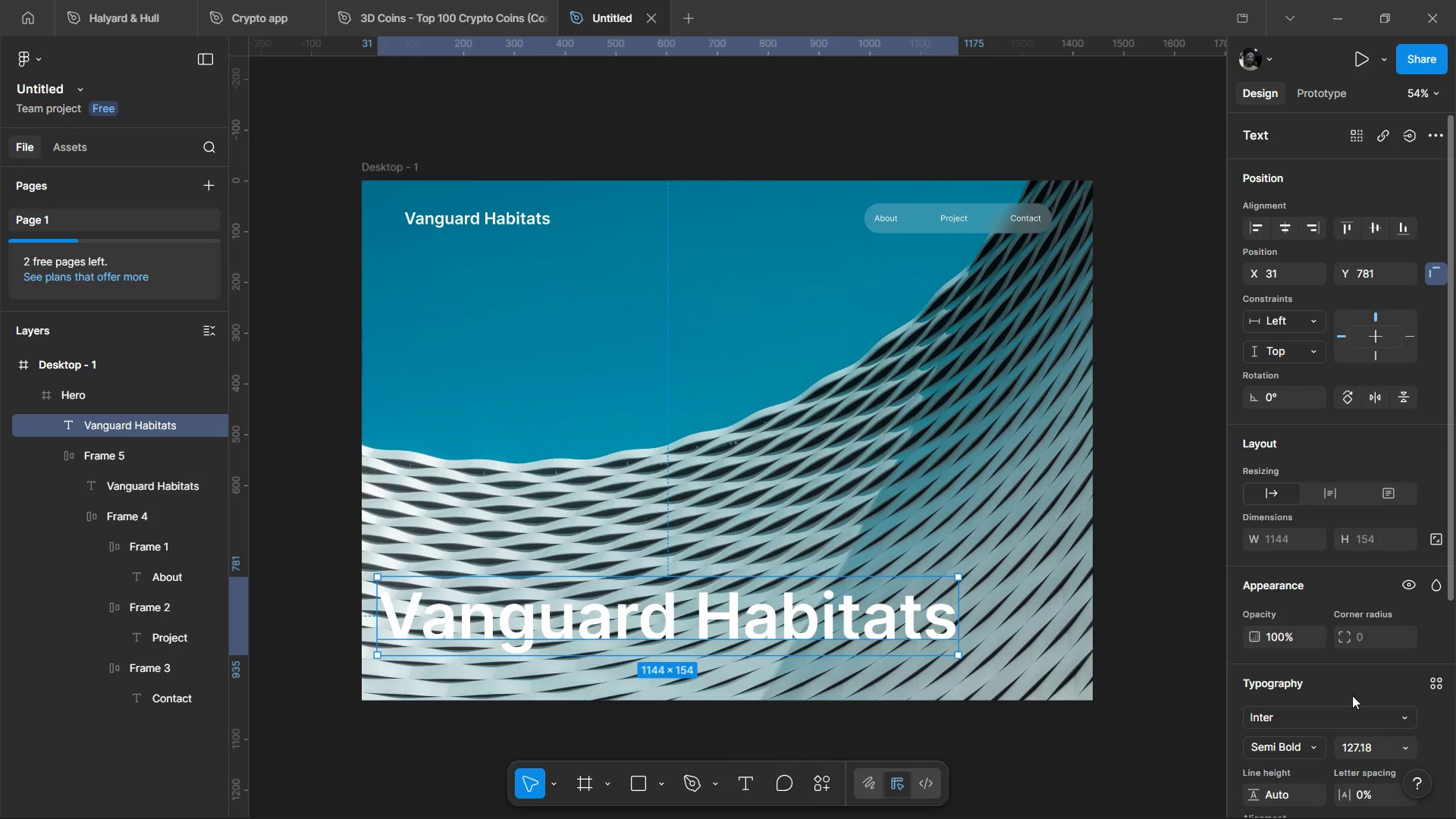 
scroll: coordinate [1331, 664], scroll_direction: down, amount: 2.0
 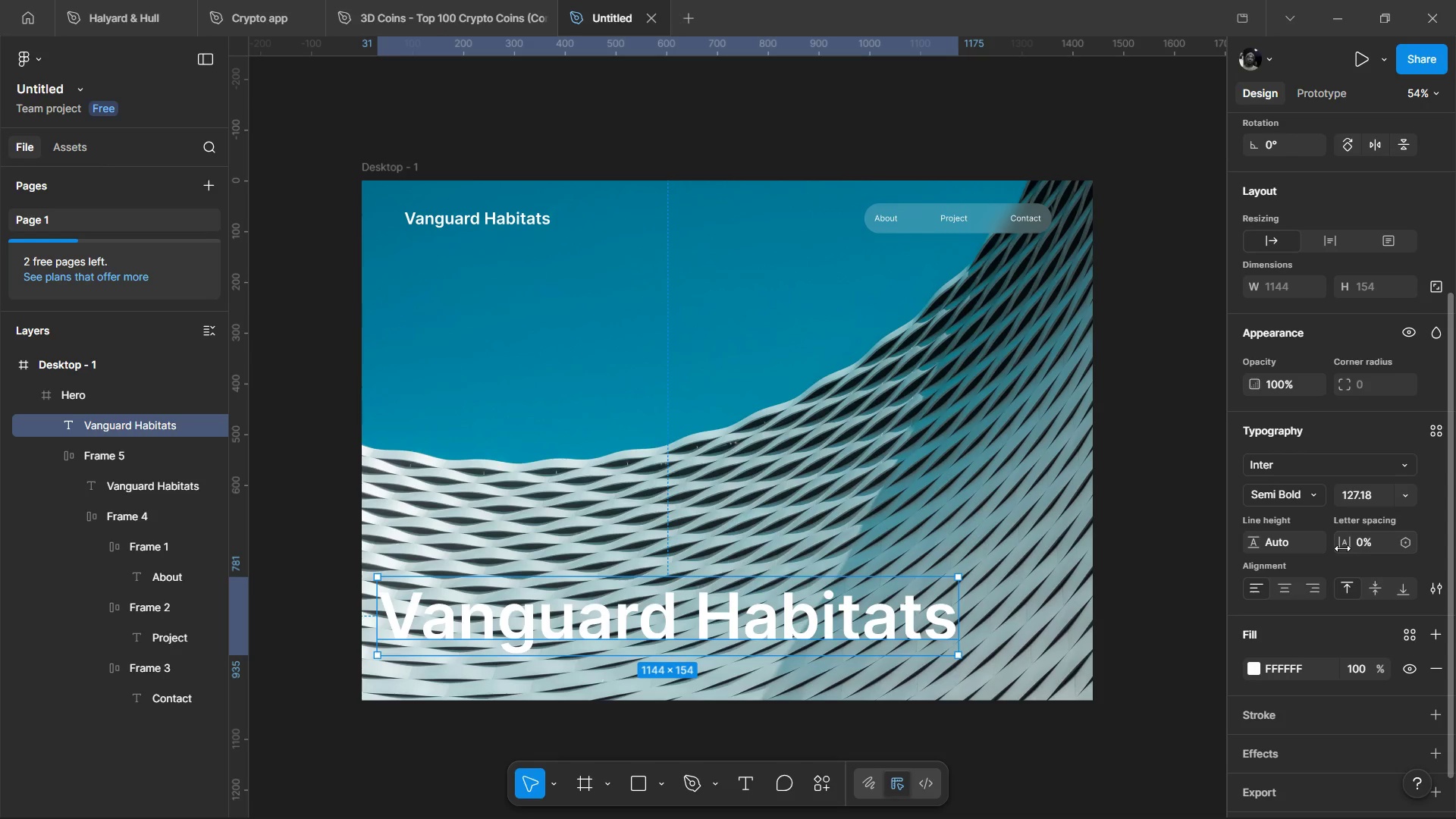 
left_click_drag(start_coordinate=[1342, 548], to_coordinate=[752, 419])
 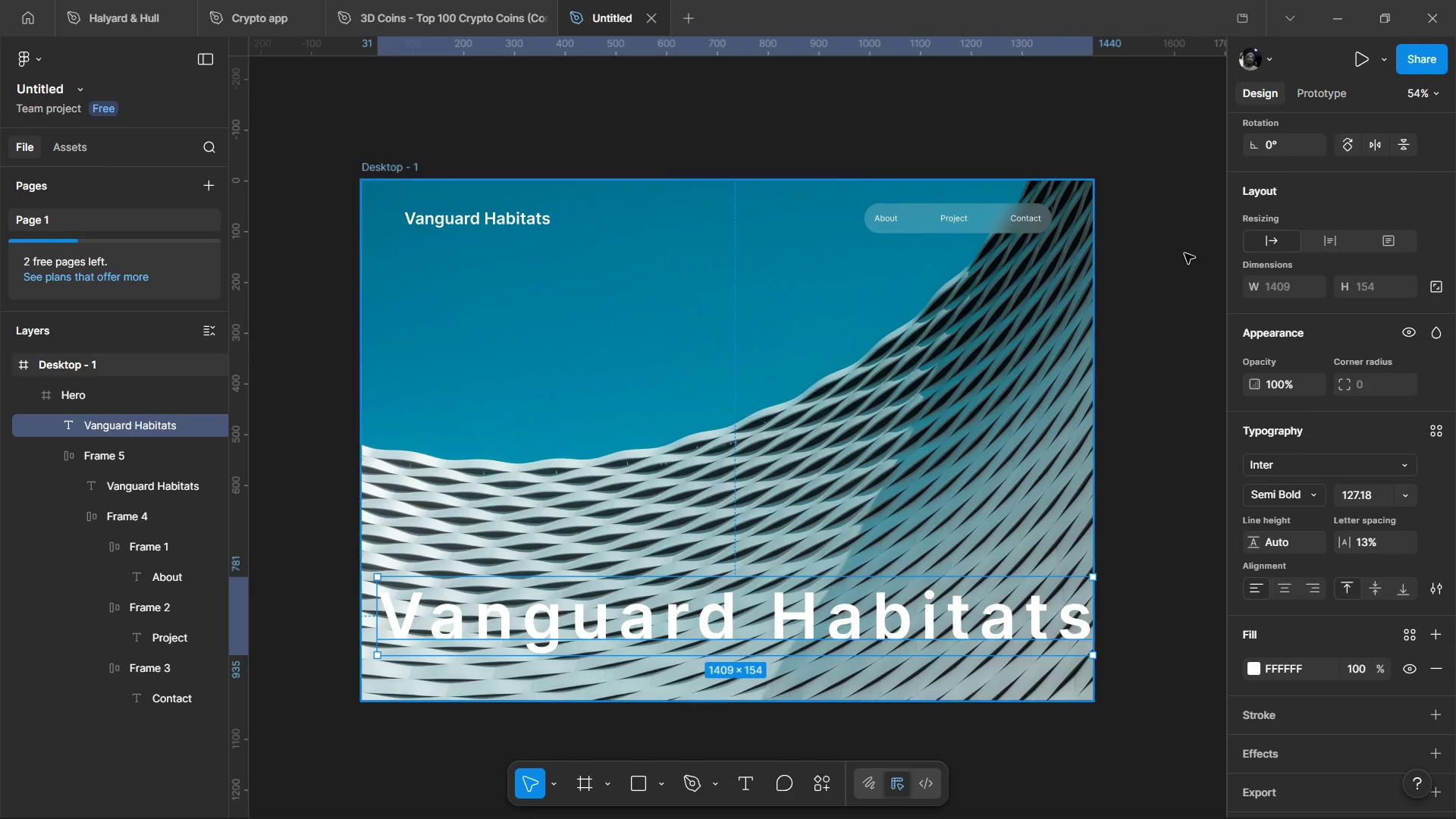 
scroll: coordinate [1295, 393], scroll_direction: up, amount: 3.0
 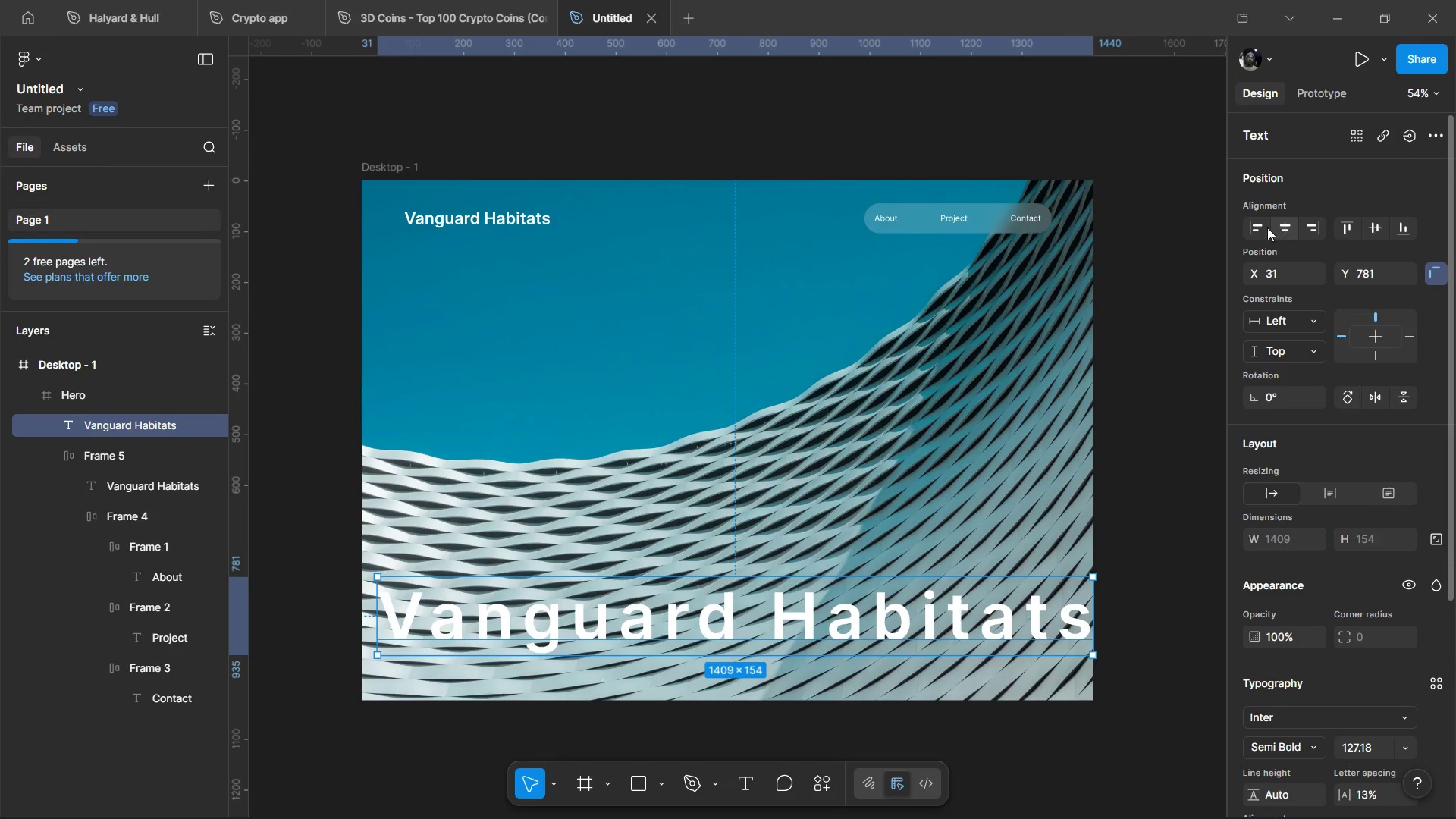 
left_click([1263, 228])
 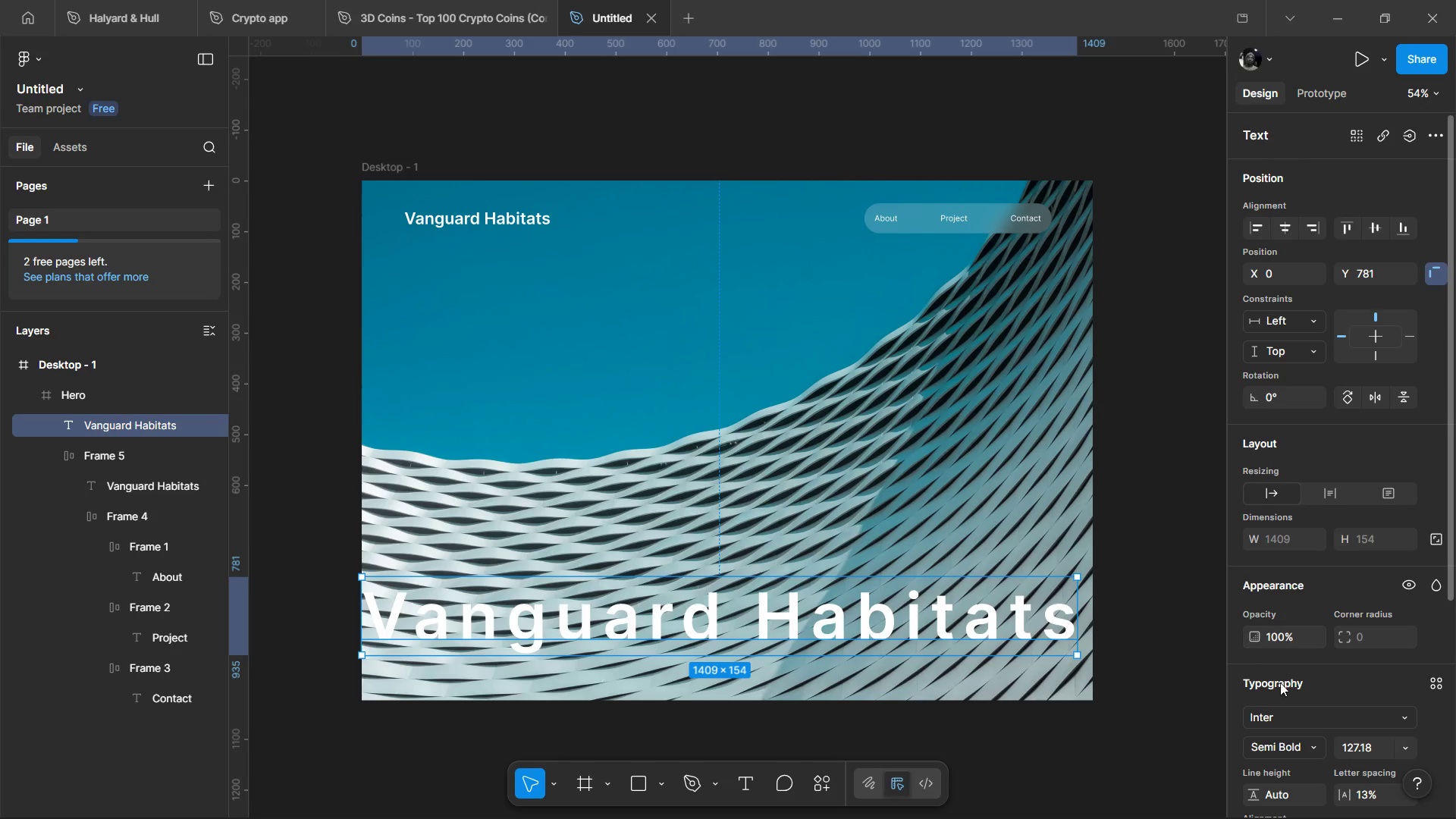 
scroll: coordinate [1294, 616], scroll_direction: down, amount: 1.0
 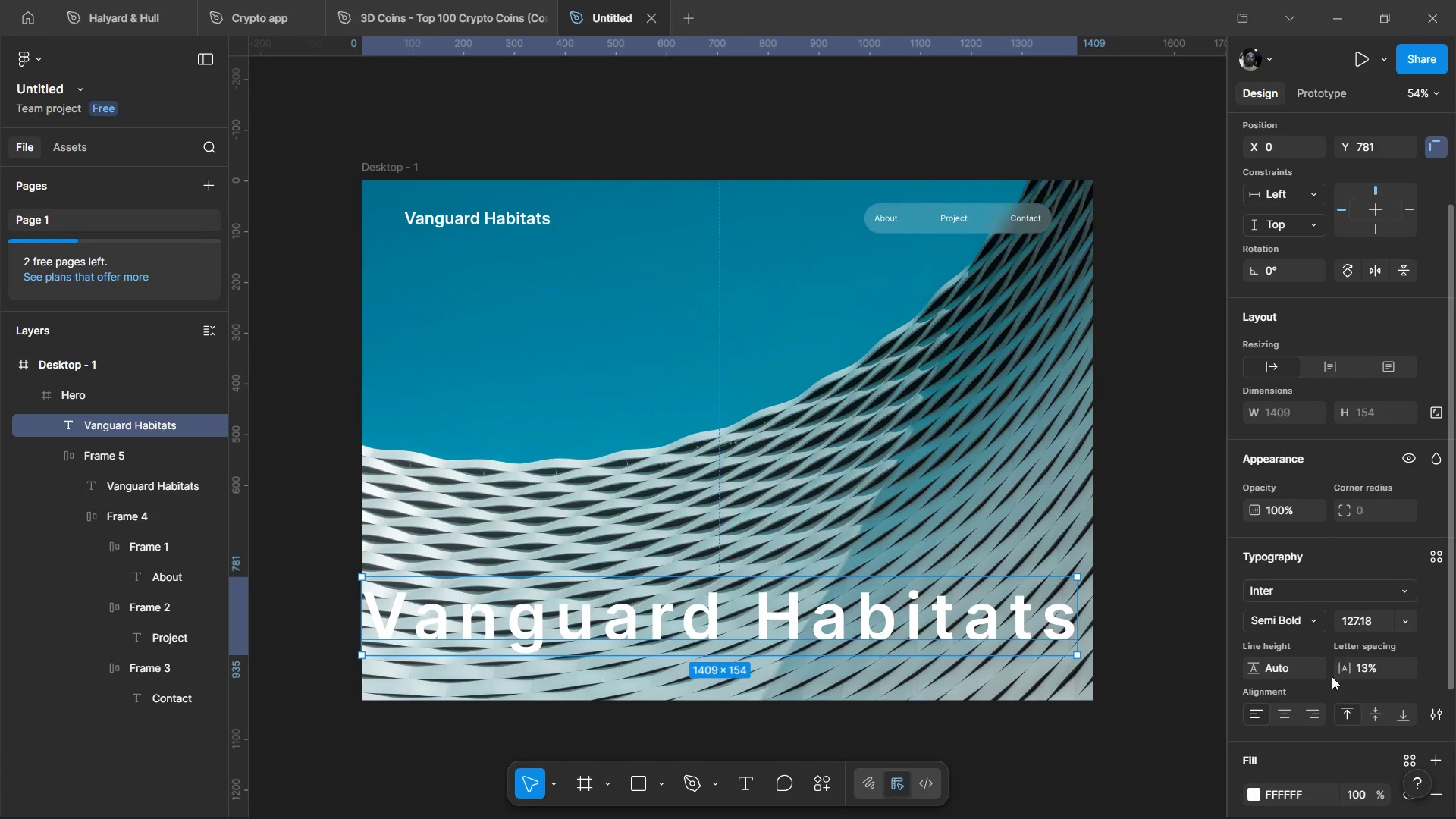 
left_click_drag(start_coordinate=[1345, 666], to_coordinate=[731, 425])
 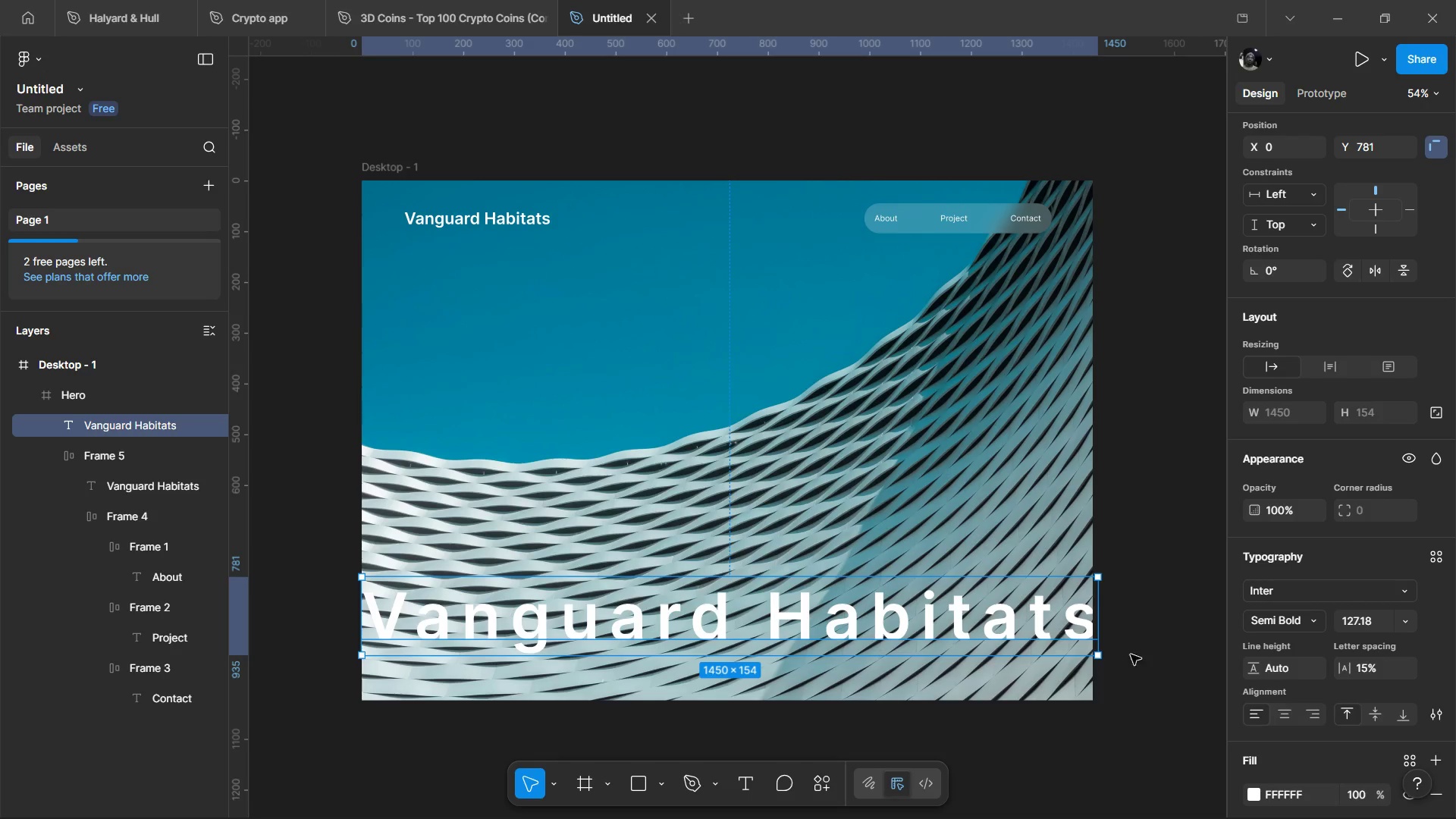 
hold_key(key=ControlLeft, duration=1.3)
scroll: coordinate [1102, 641], scroll_direction: up, amount: 4.0
 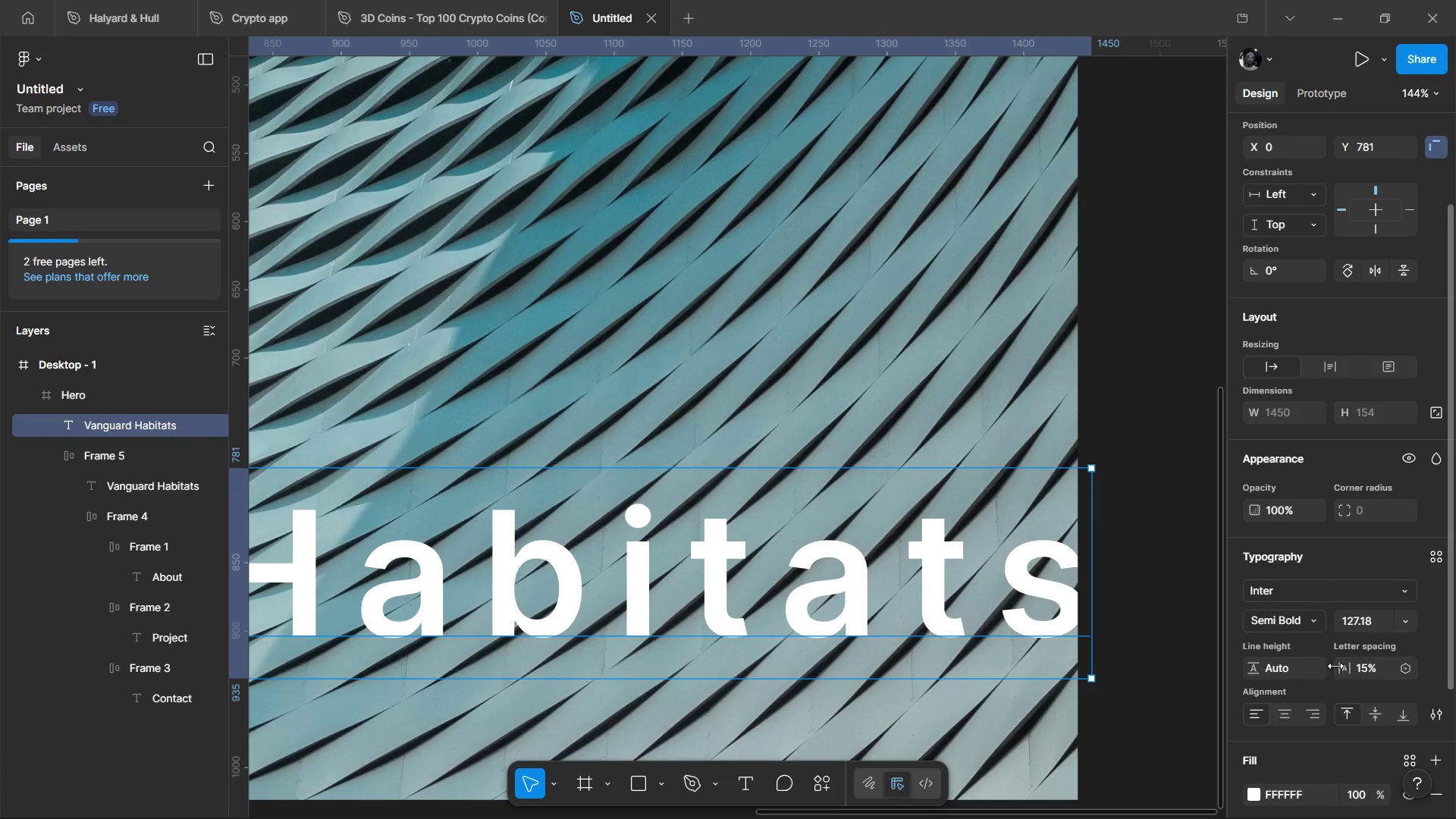 
left_click_drag(start_coordinate=[1351, 666], to_coordinate=[727, 427])
 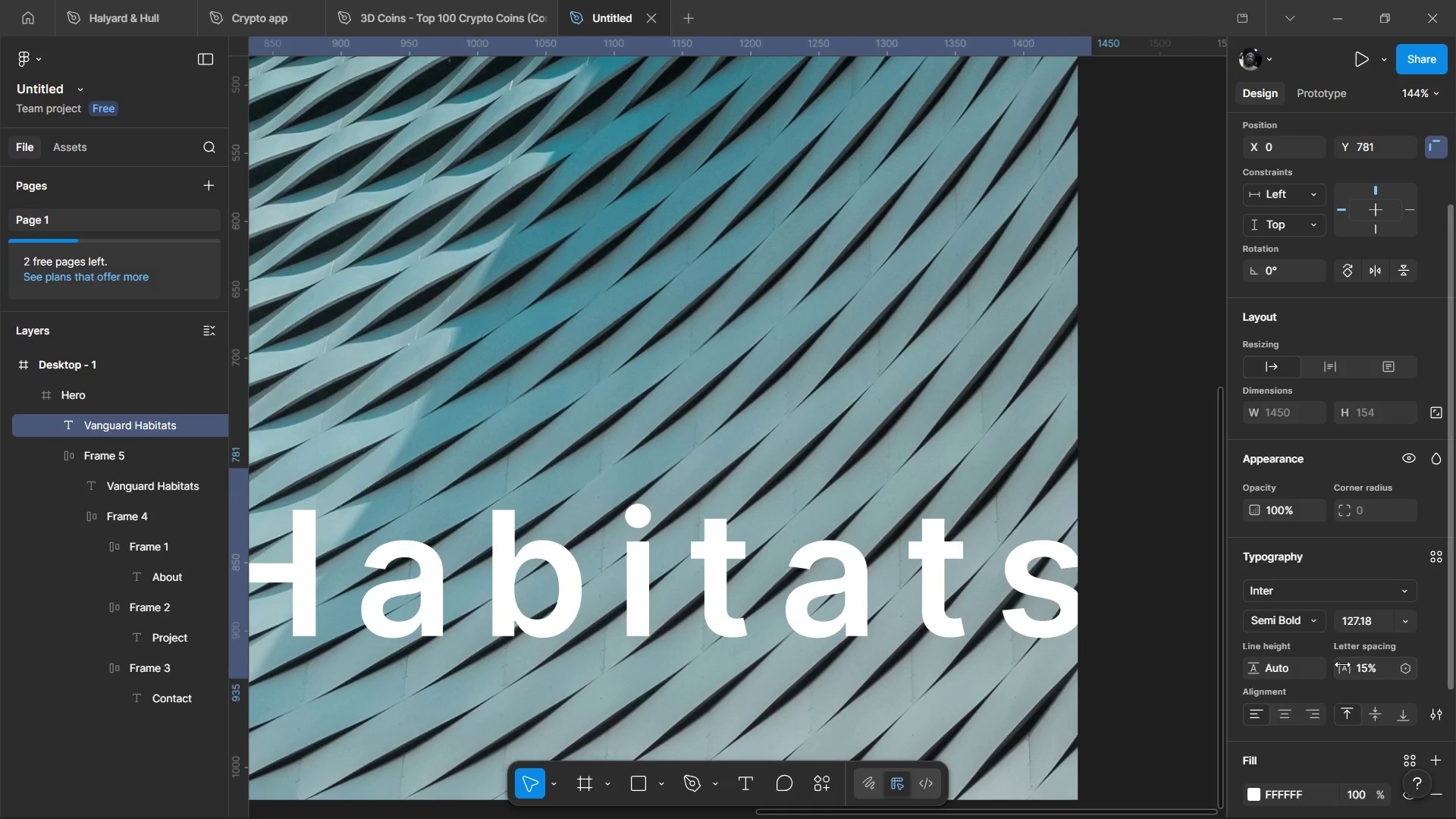 
hold_key(key=ControlLeft, duration=1.14)
 